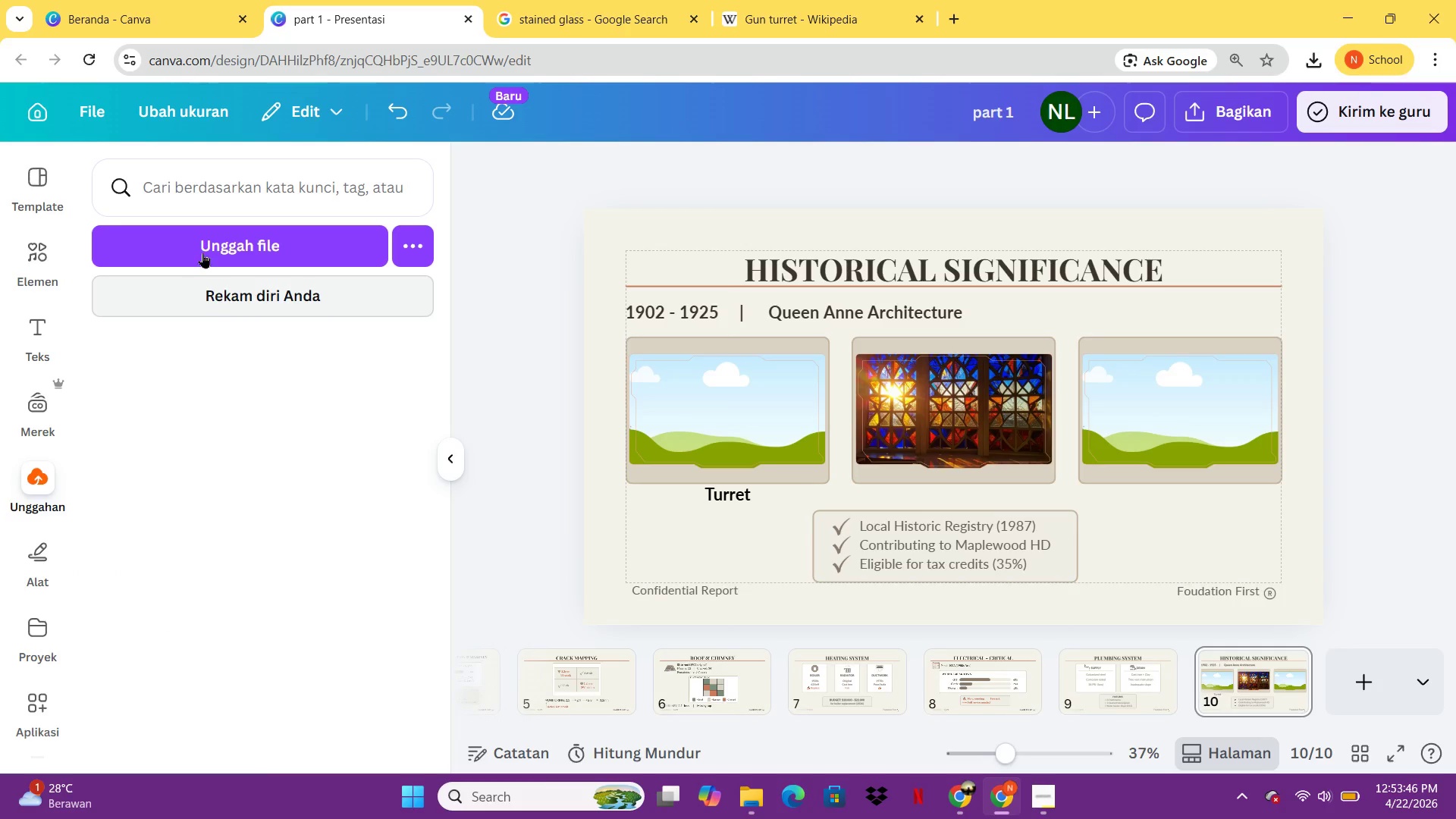 
left_click([211, 243])
 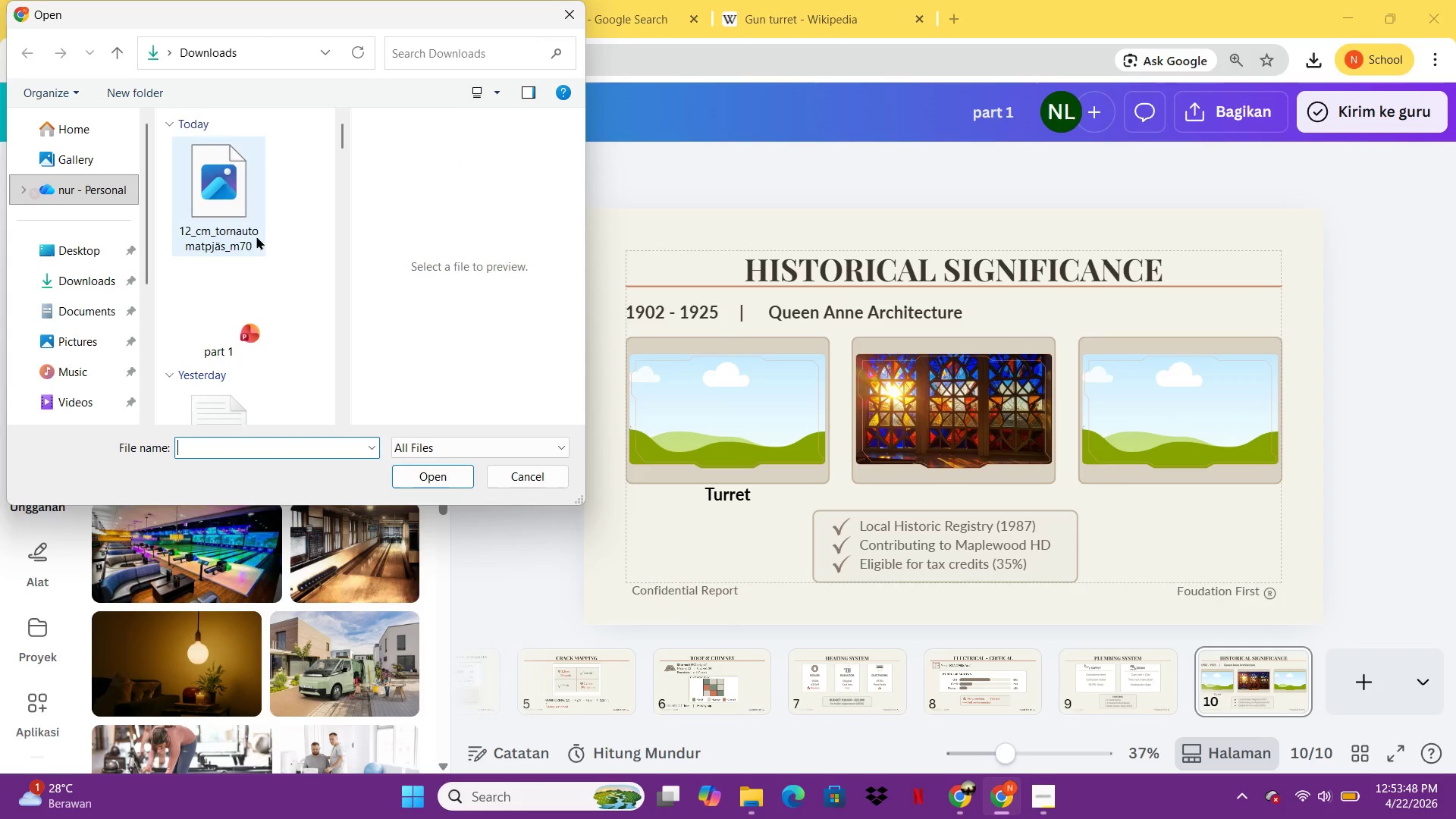 
left_click([213, 214])
 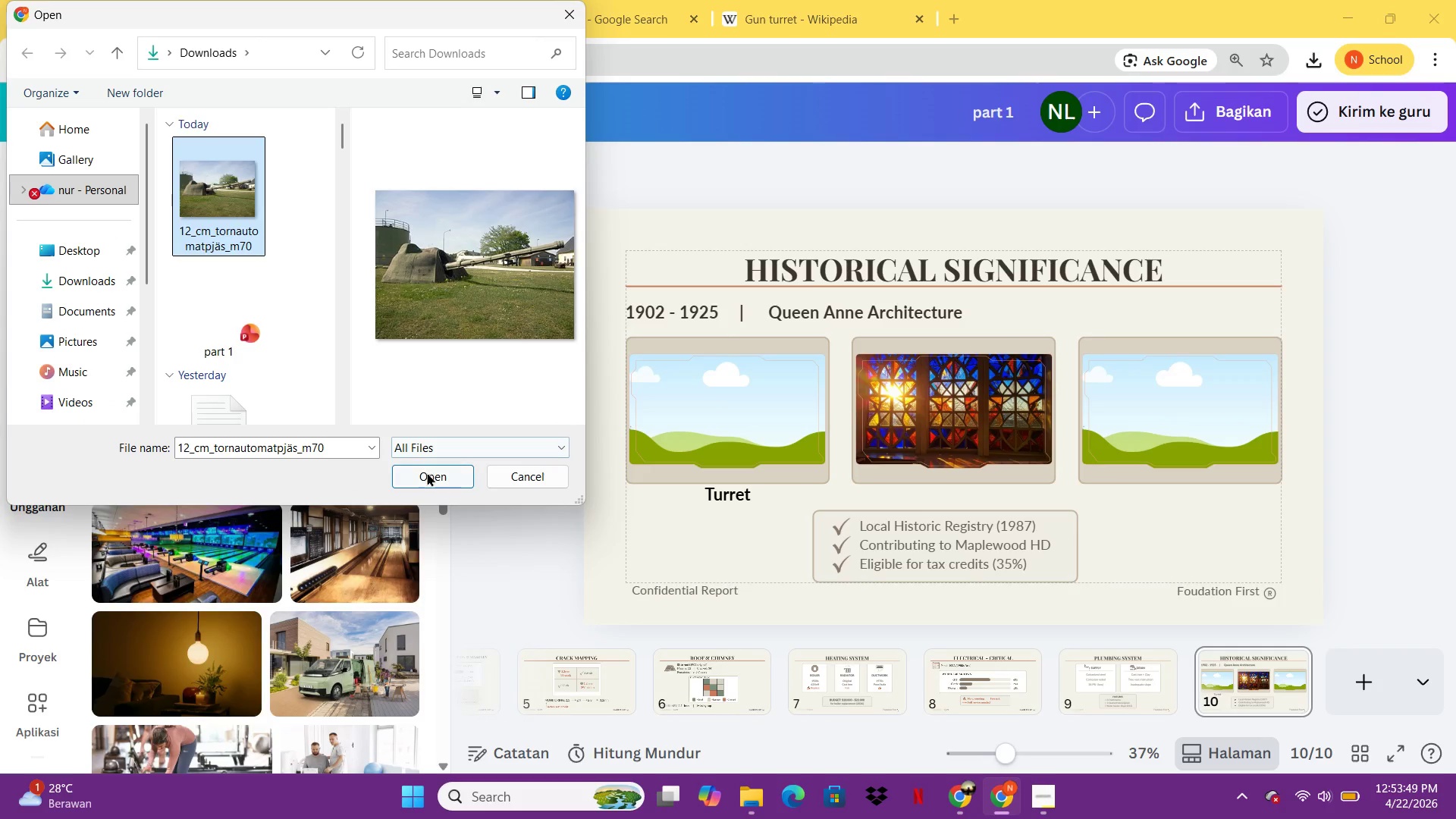 
left_click([427, 473])
 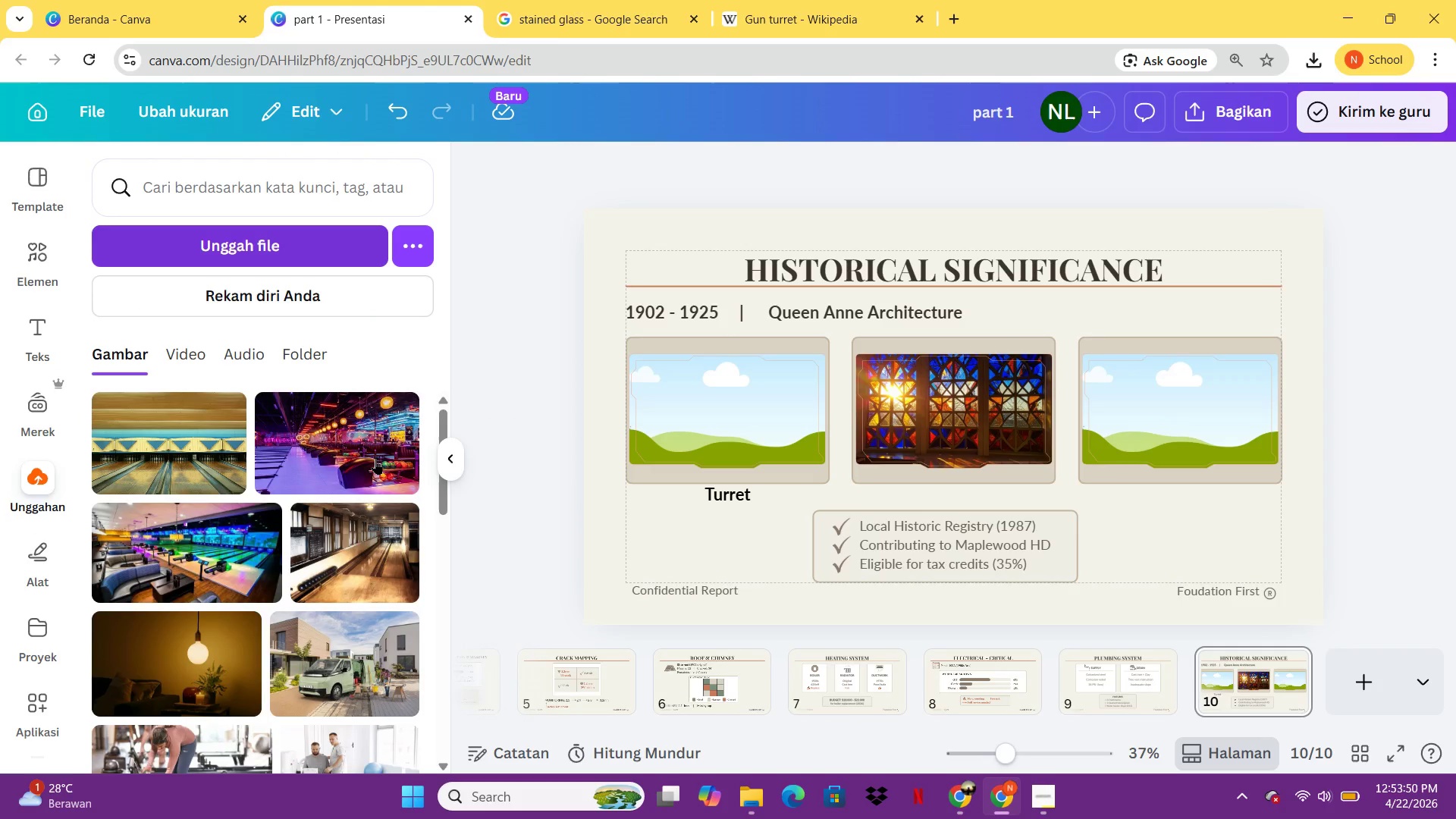 
mouse_move([271, 431])
 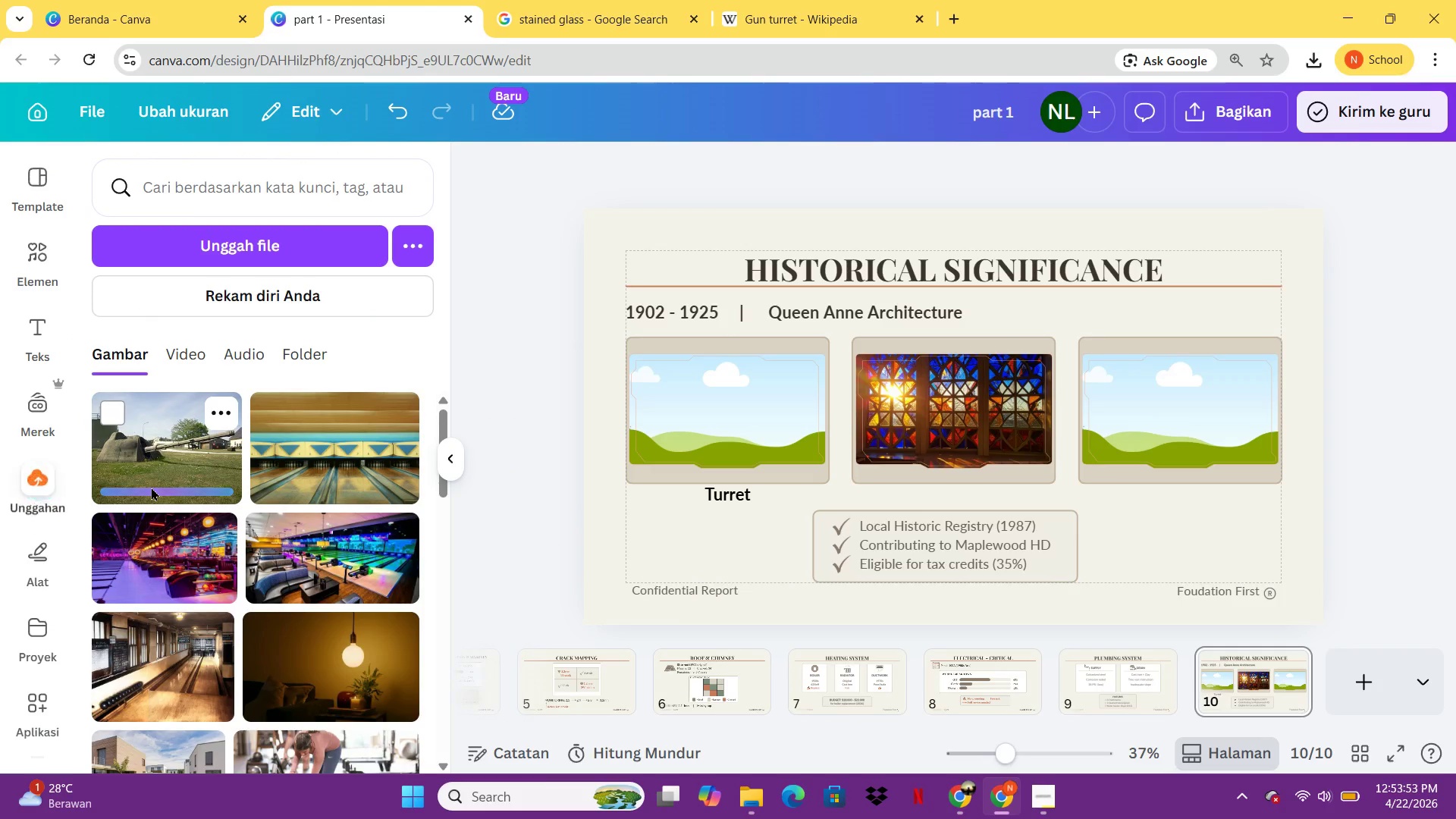 
left_click_drag(start_coordinate=[144, 460], to_coordinate=[679, 431])
 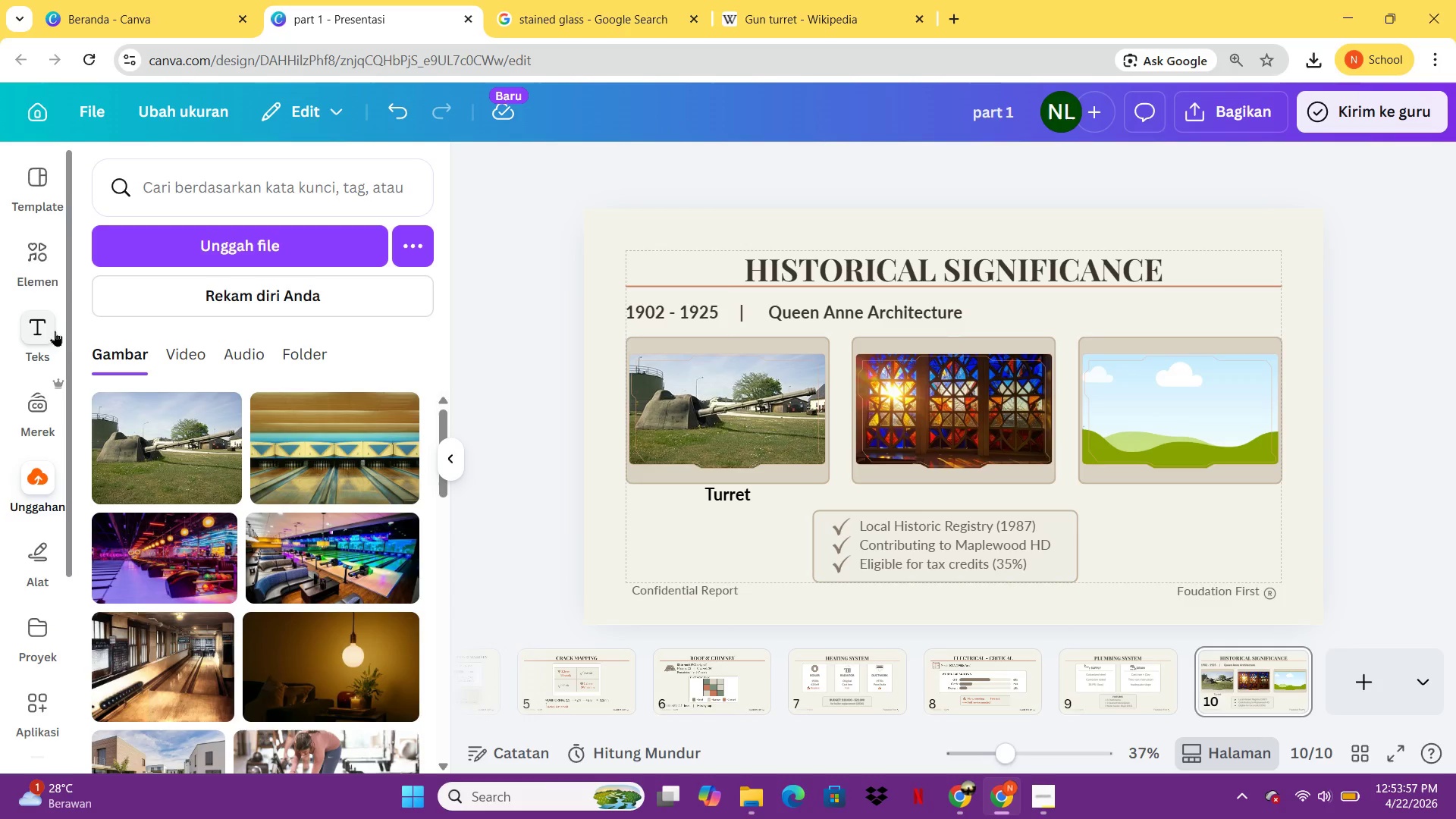 
left_click([47, 255])
 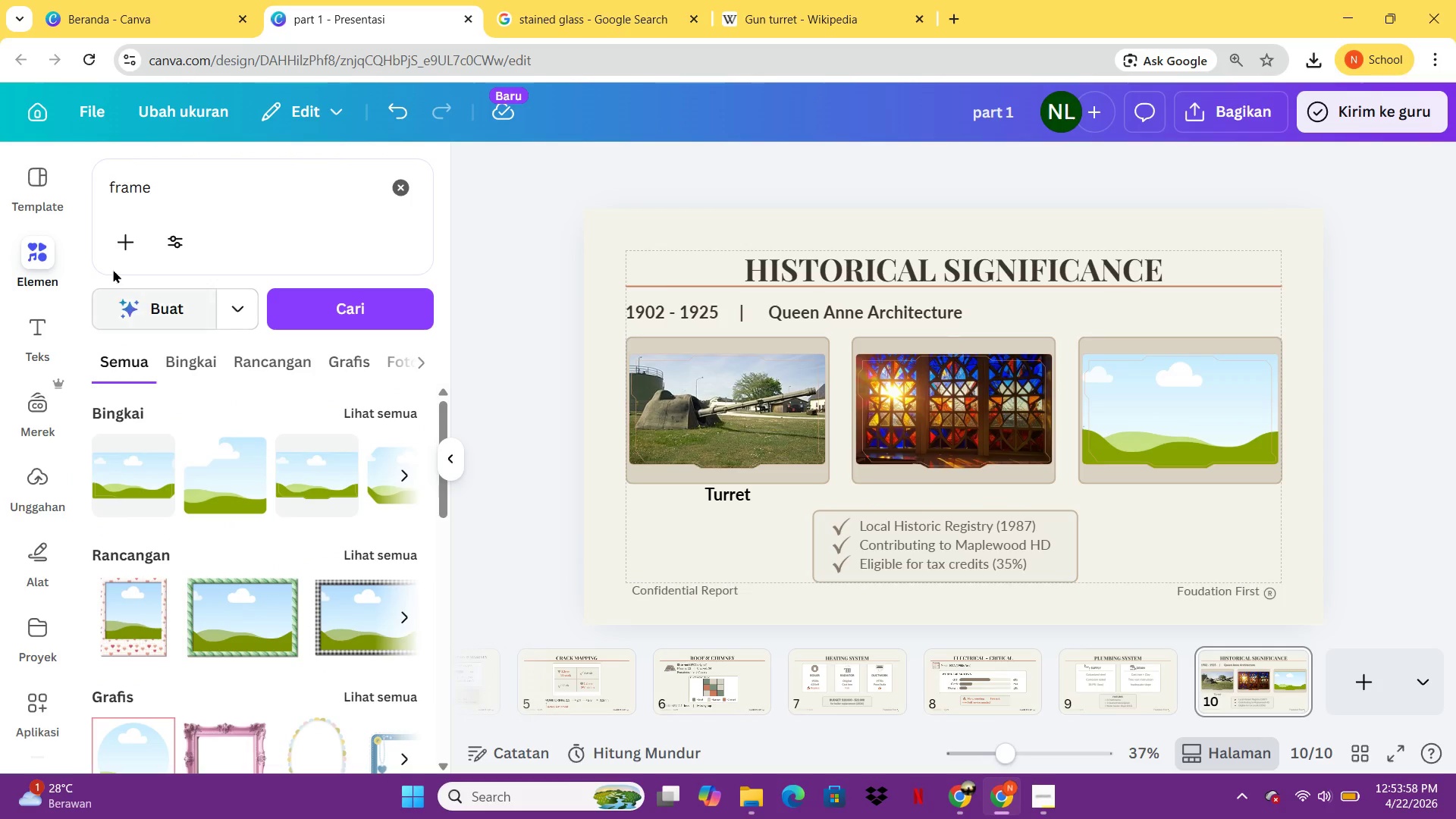 
left_click_drag(start_coordinate=[211, 189], to_coordinate=[76, 205])
 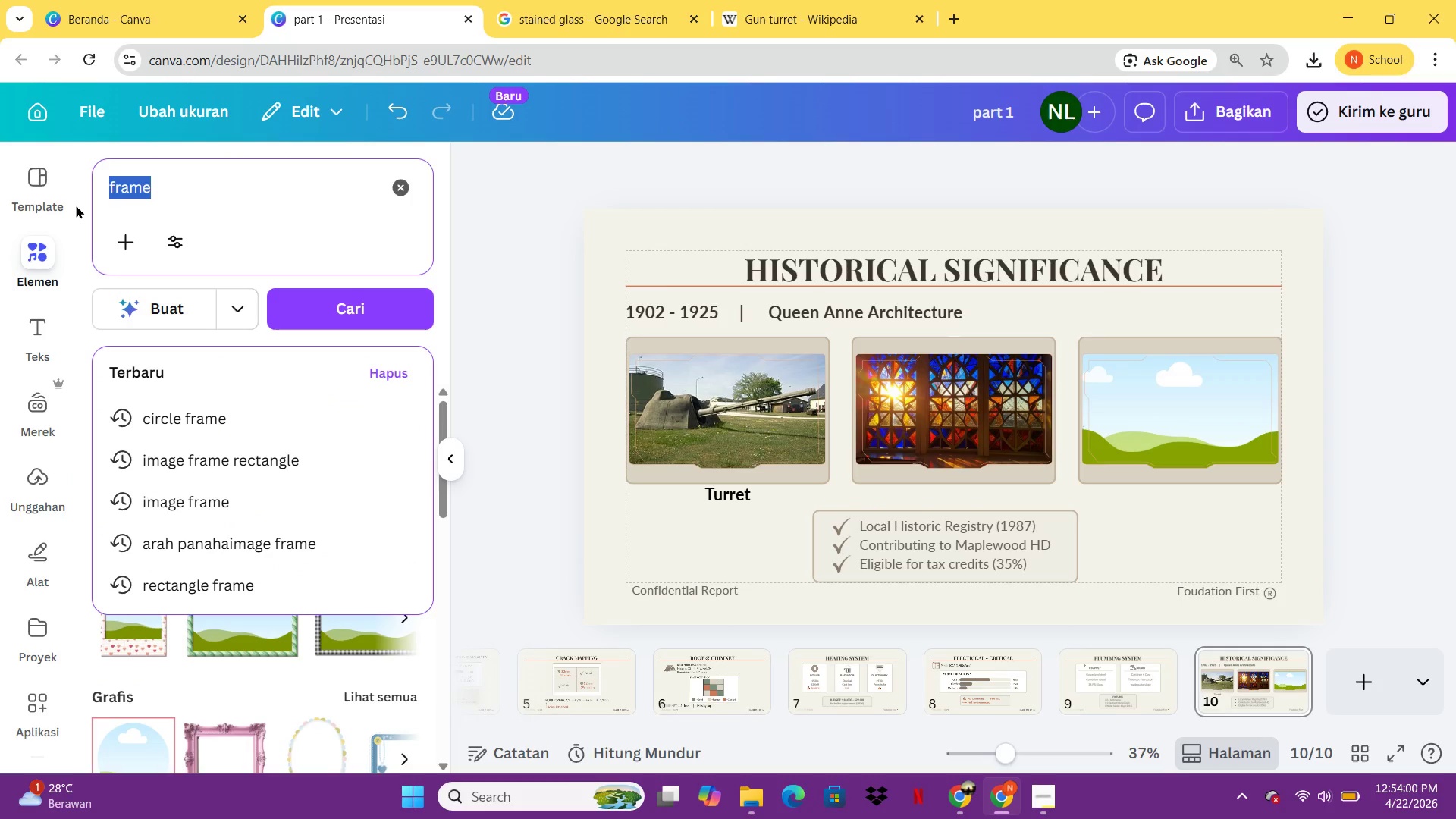 
key(Backspace)
 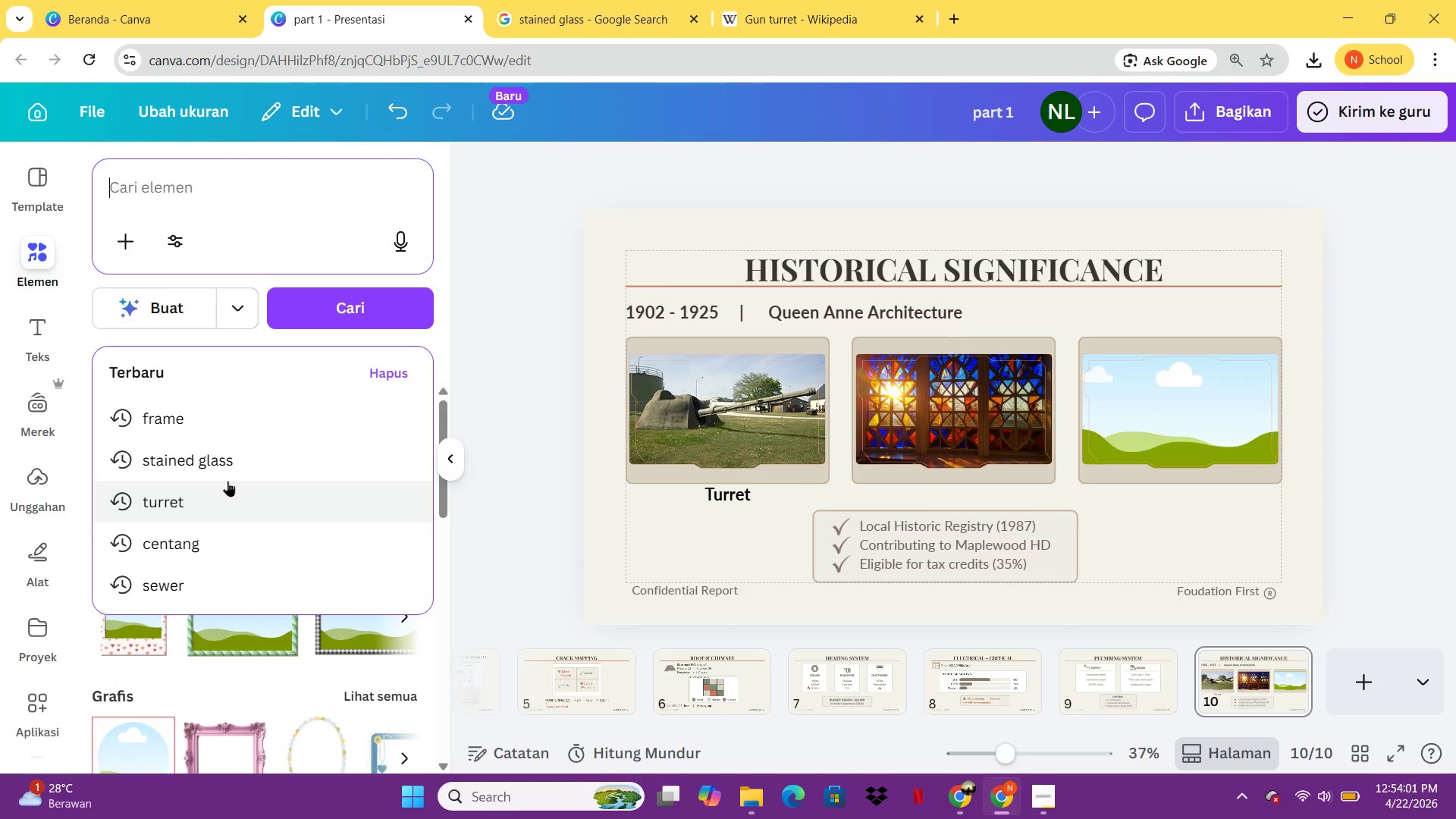 
left_click([228, 479])
 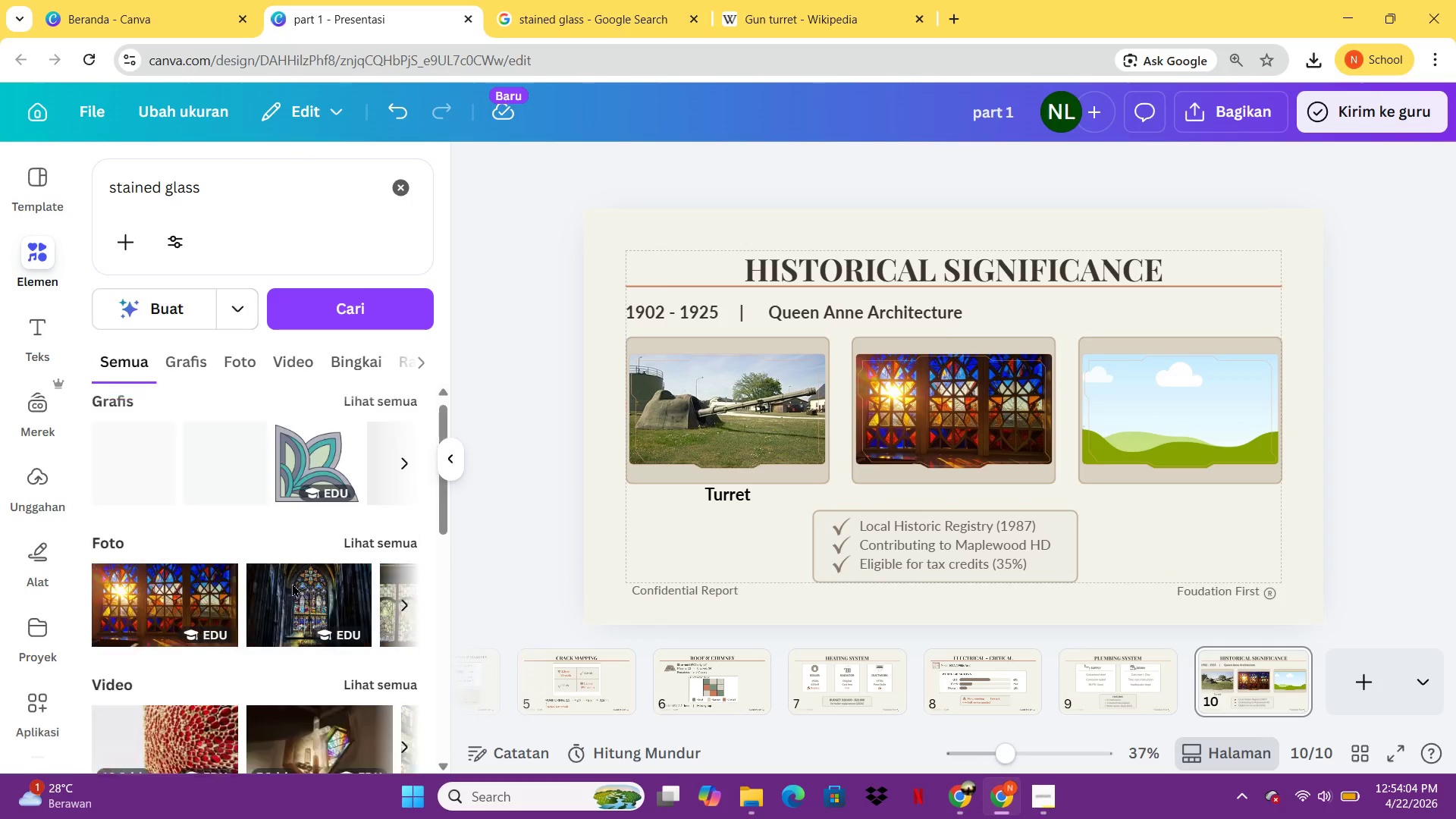 
left_click([244, 348])
 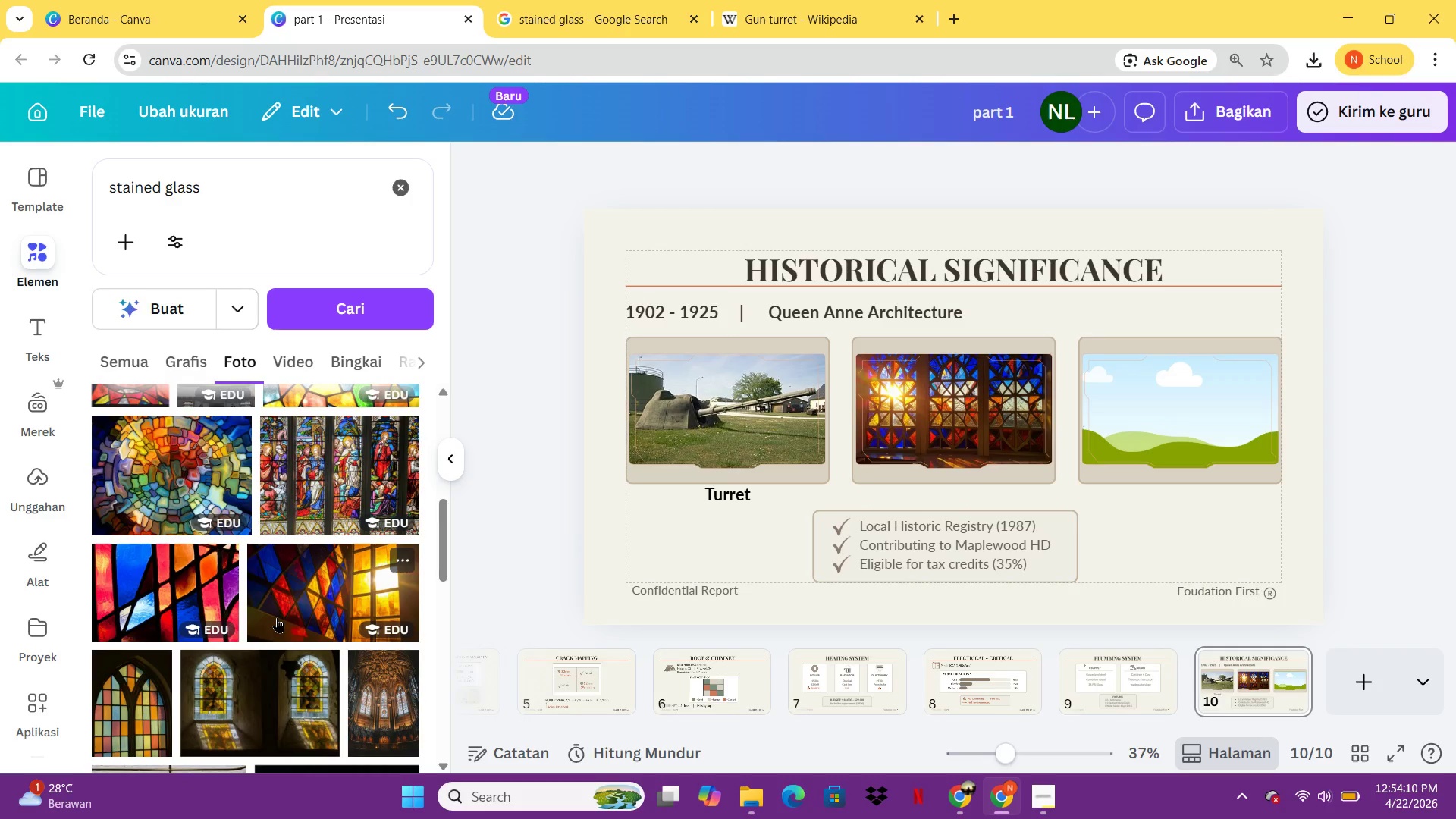 
wait(9.82)
 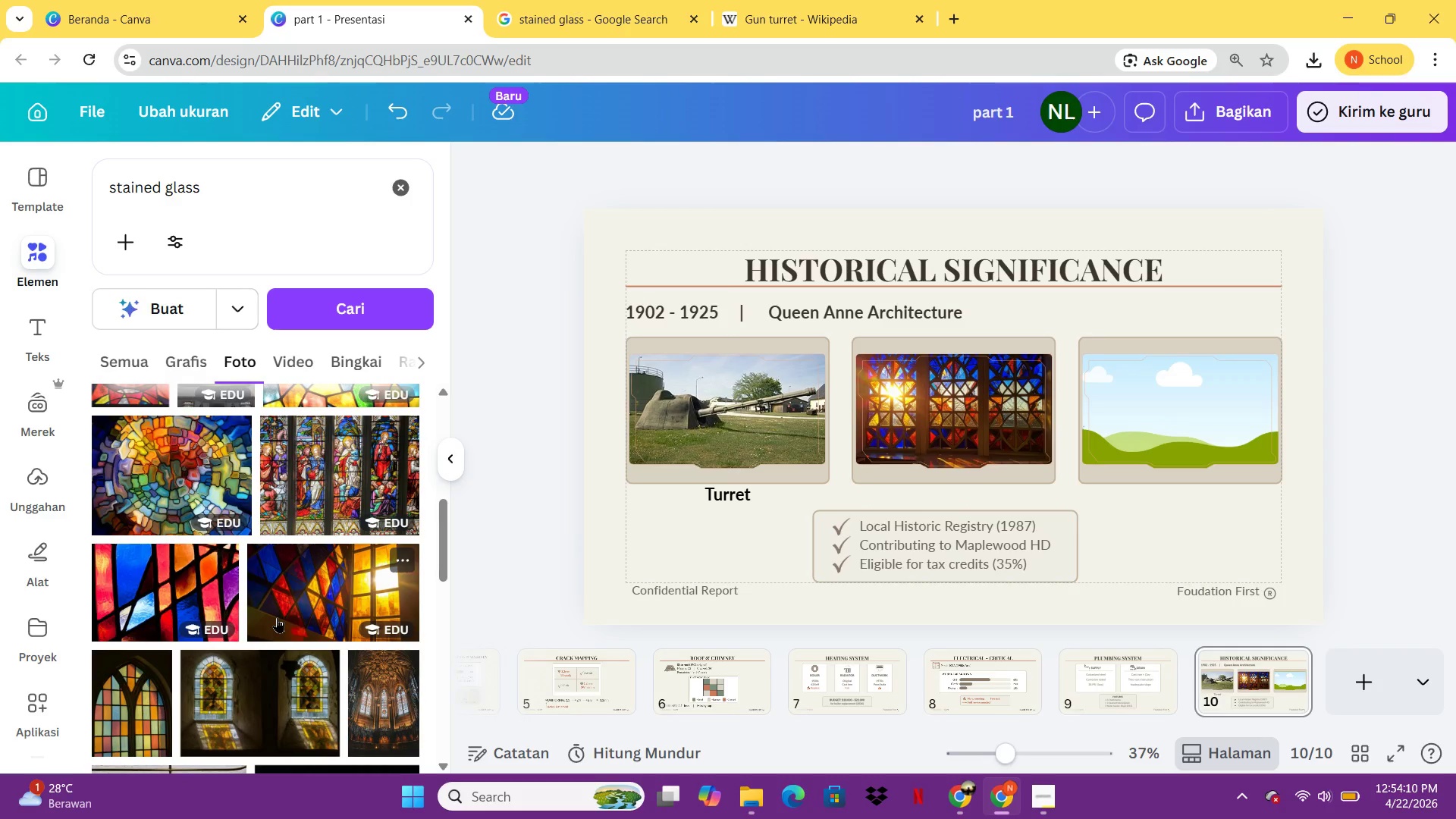 
mouse_move([295, 668])
 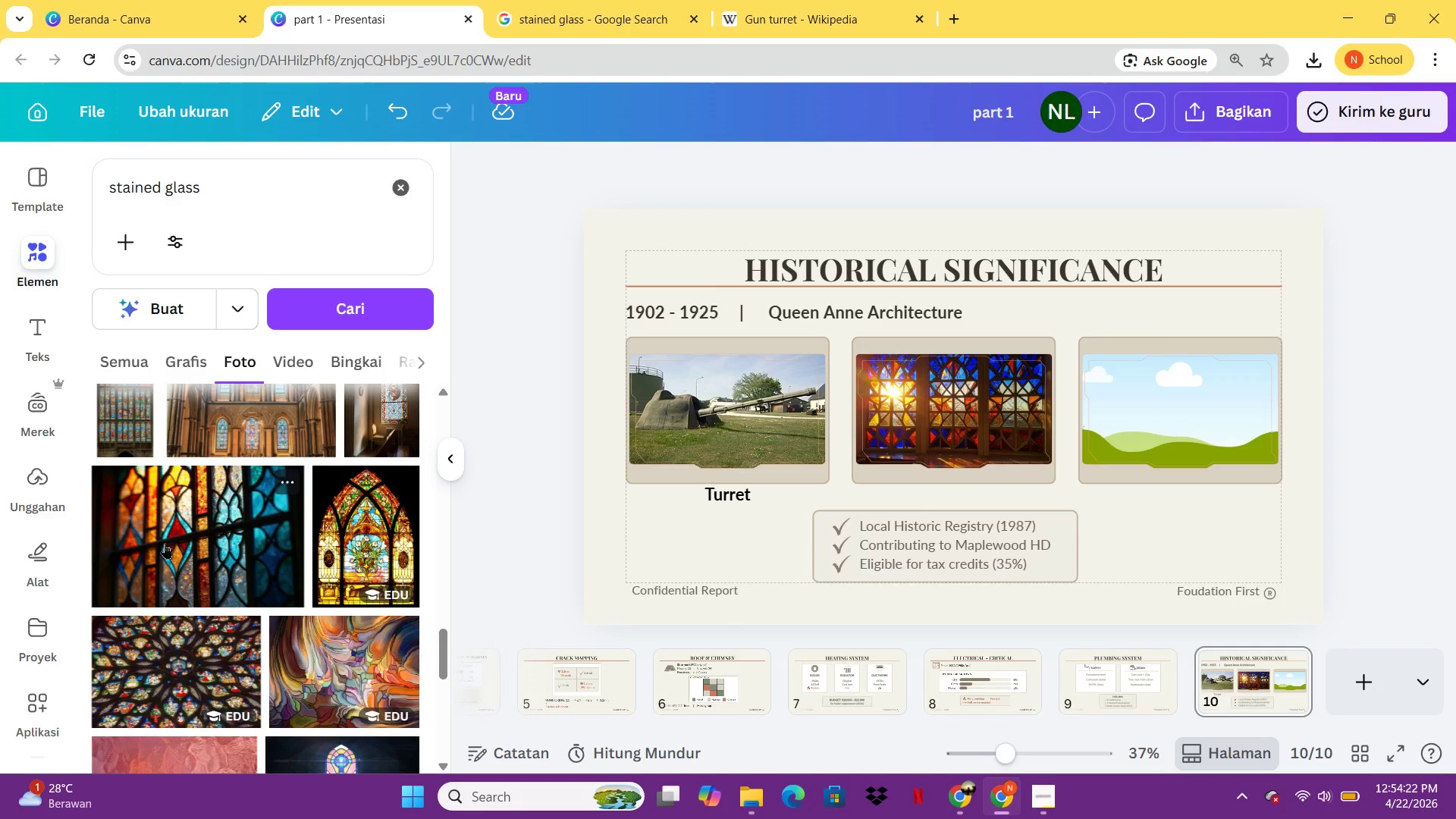 
left_click_drag(start_coordinate=[165, 543], to_coordinate=[870, 434])
 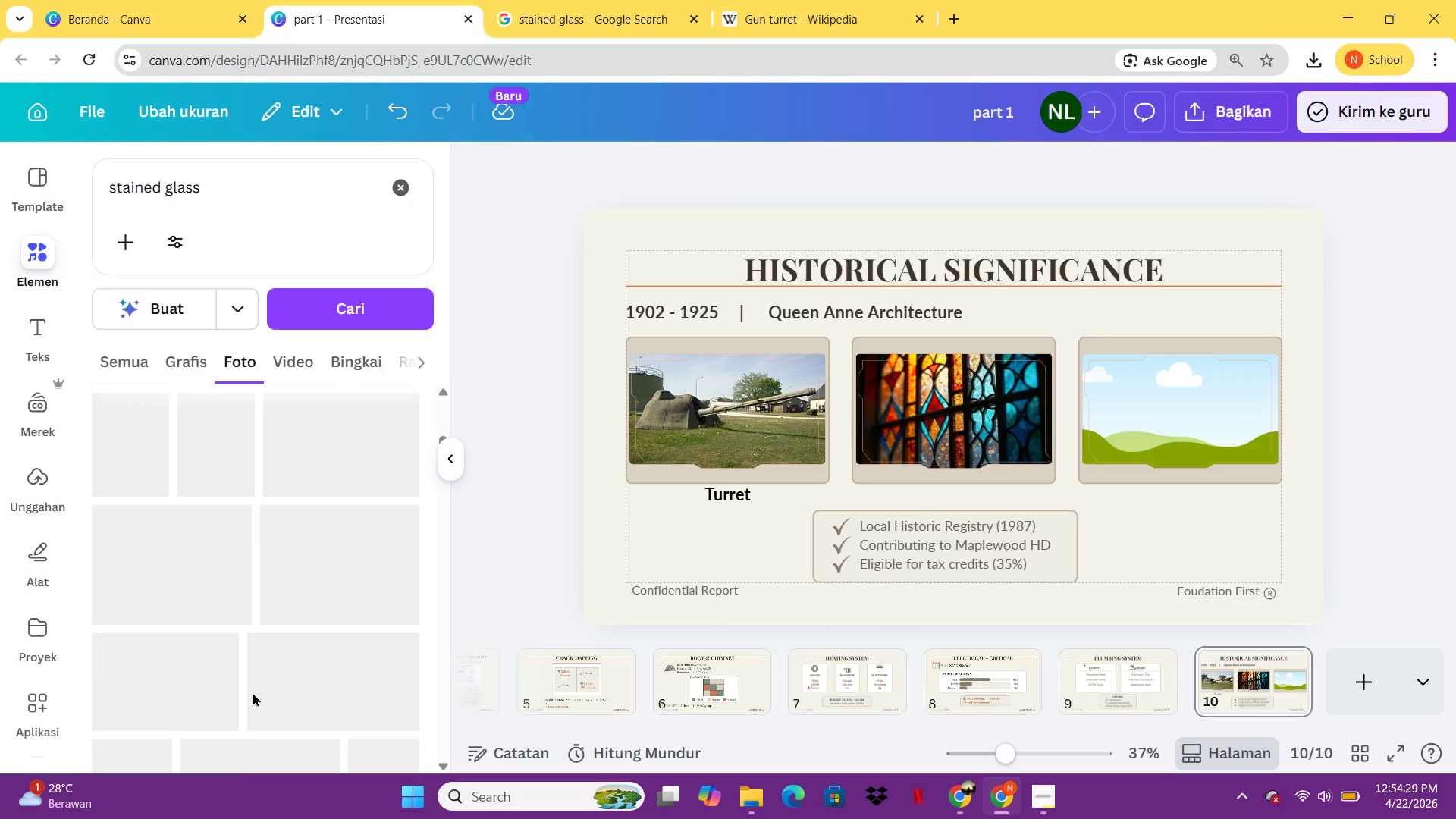 
wait(7.72)
 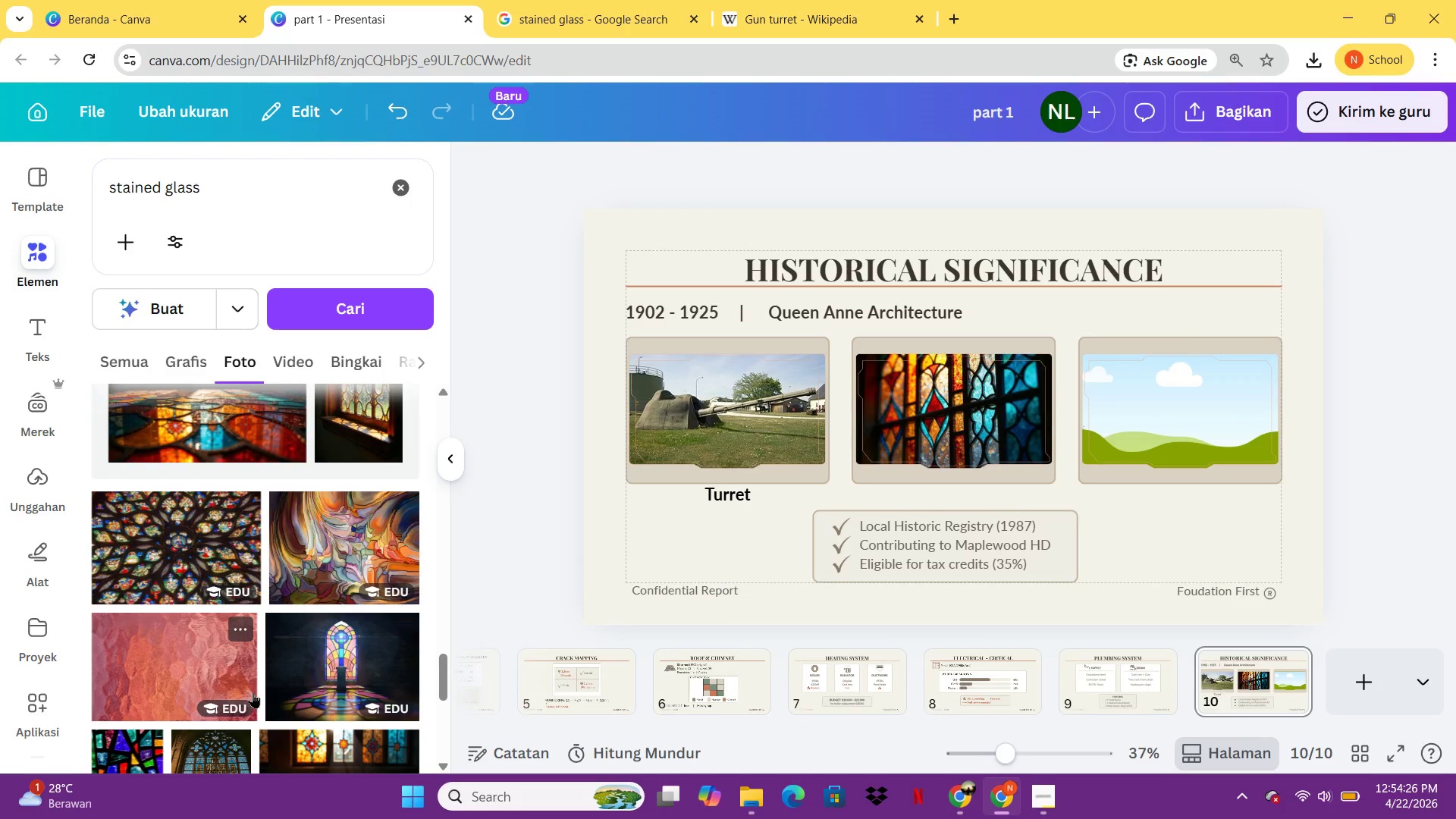 
left_click_drag(start_coordinate=[154, 518], to_coordinate=[855, 423])
 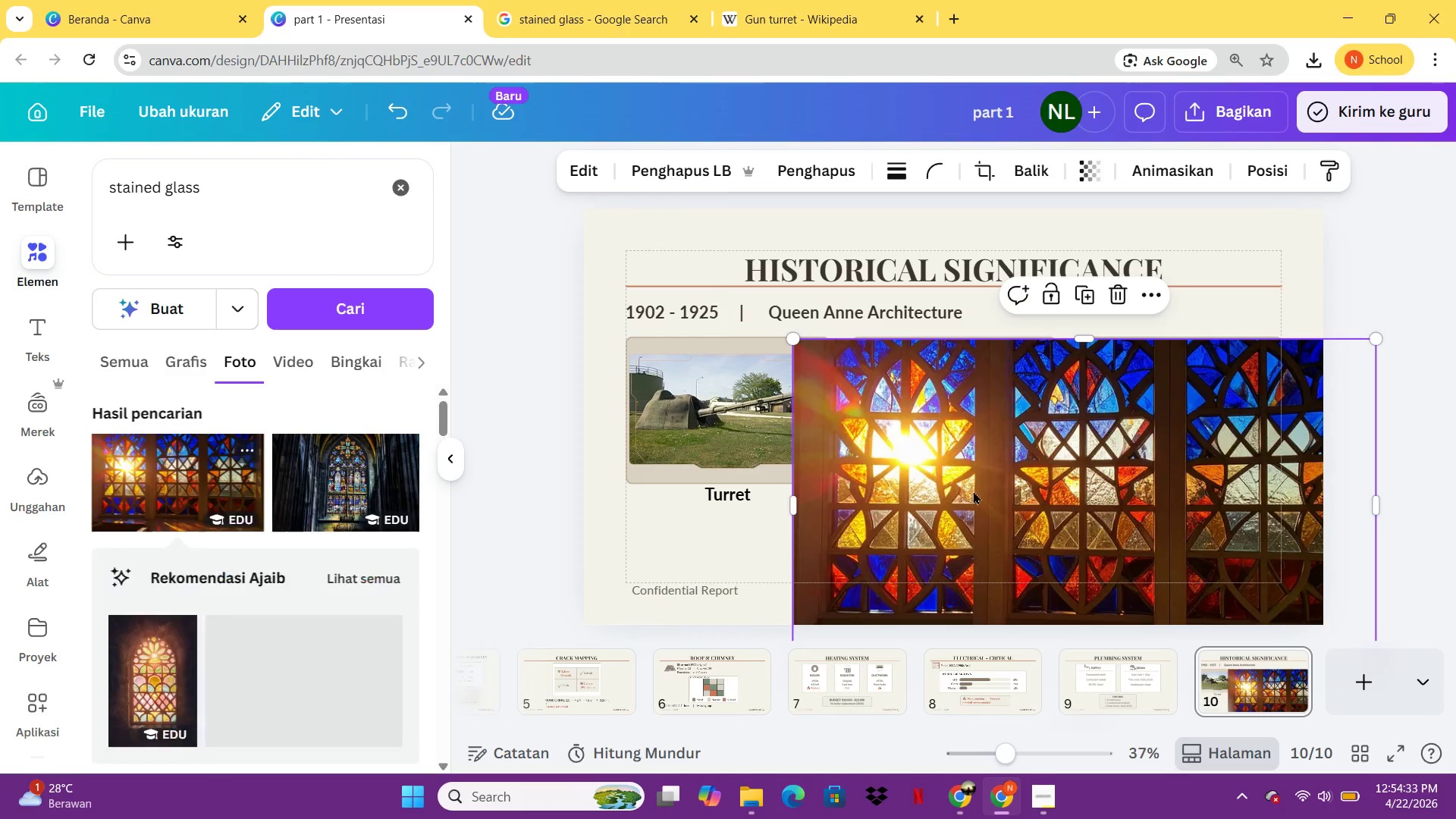 
left_click_drag(start_coordinate=[980, 494], to_coordinate=[945, 449])
 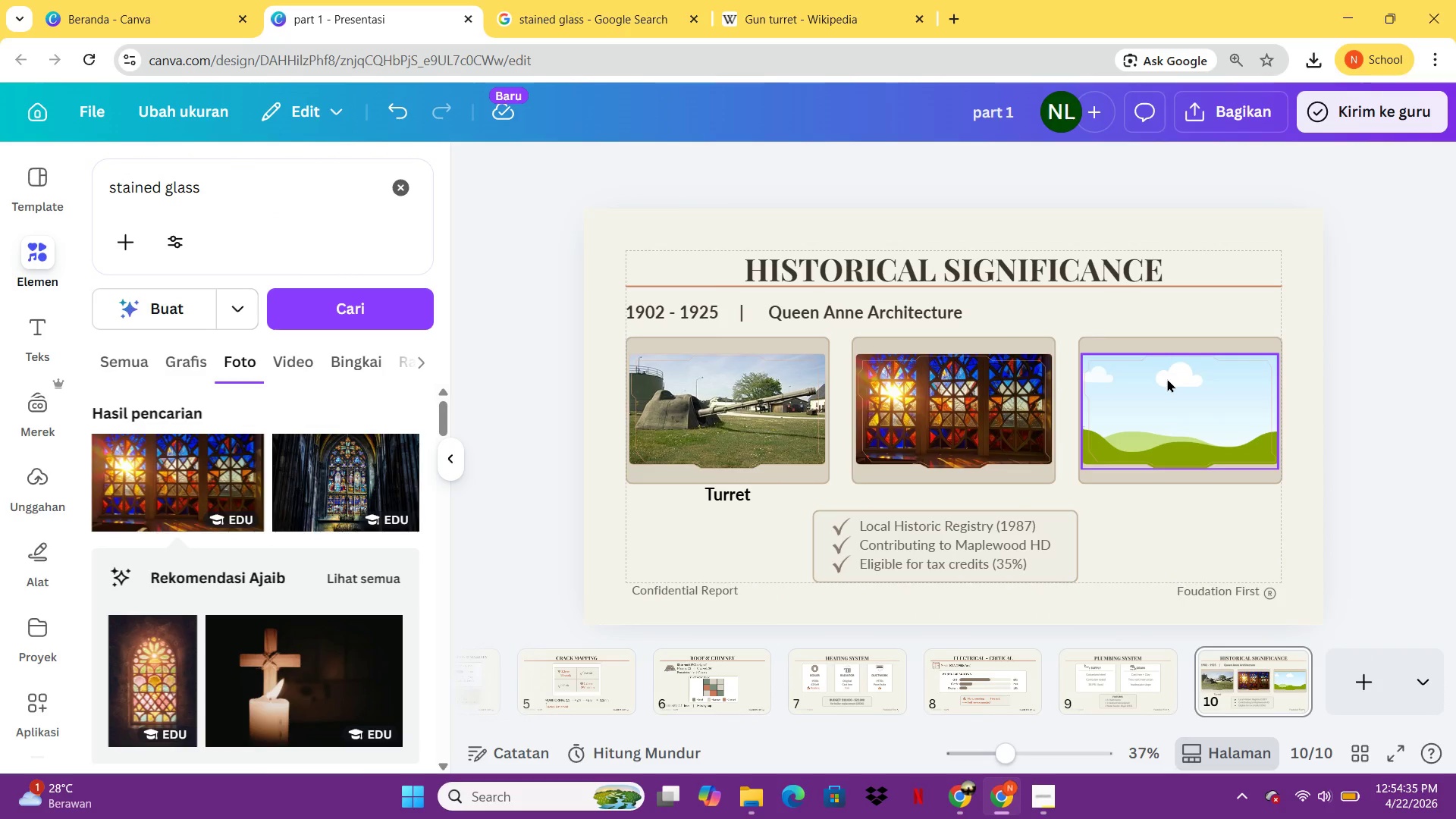 
left_click([1167, 378])
 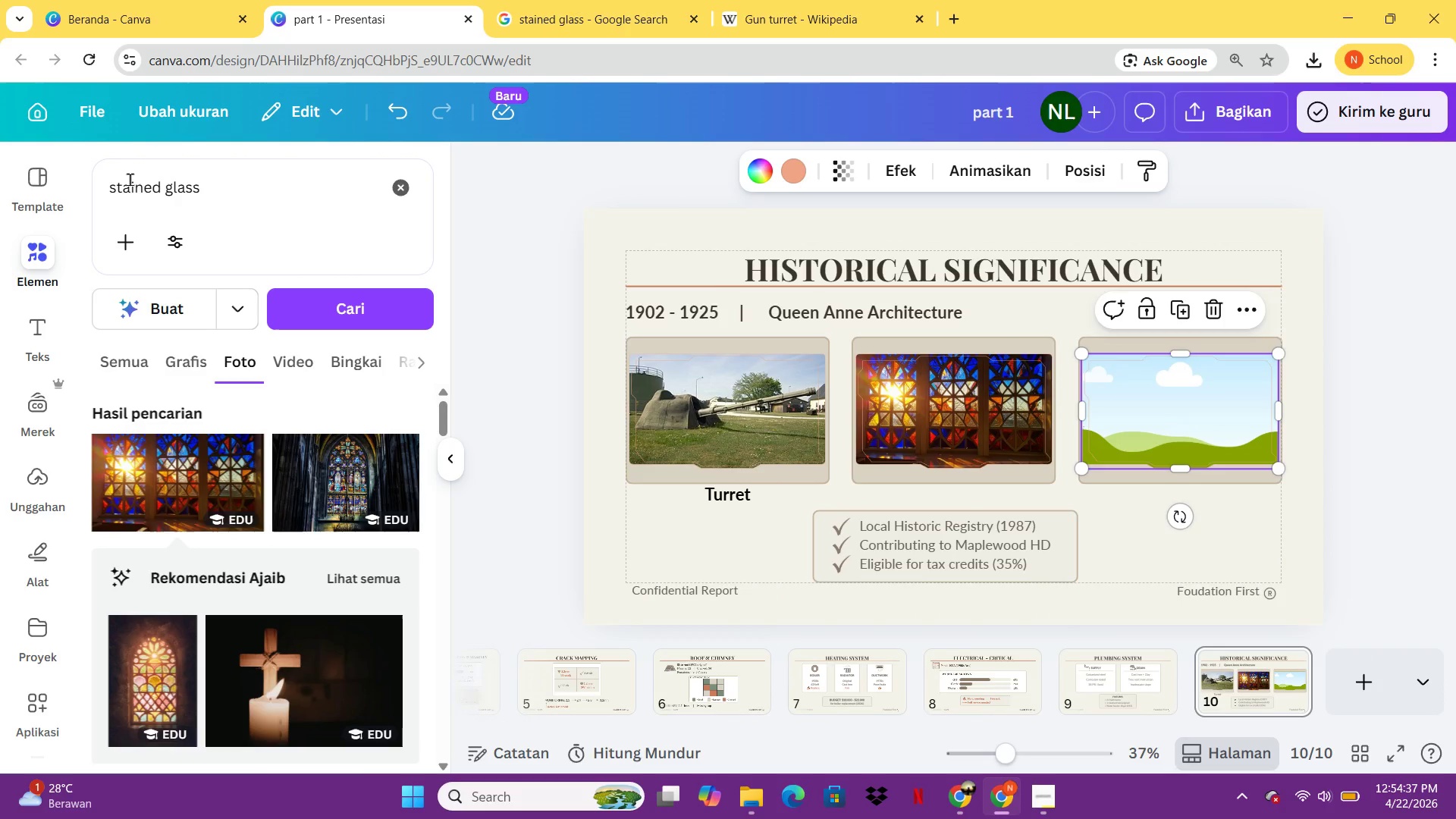 
left_click_drag(start_coordinate=[215, 182], to_coordinate=[105, 187])
 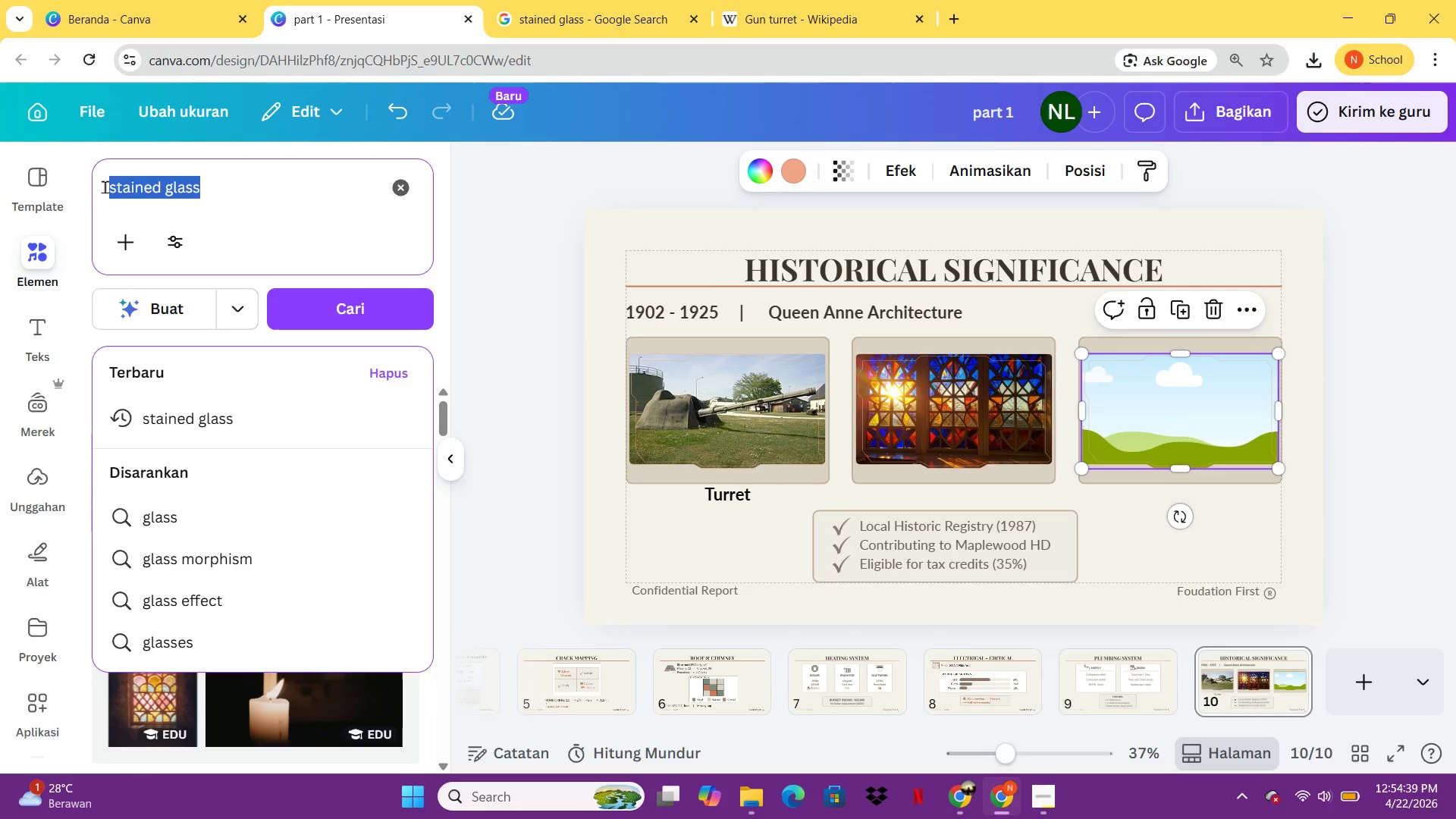 
type(star)
key(Backspace)
type(ircase)
 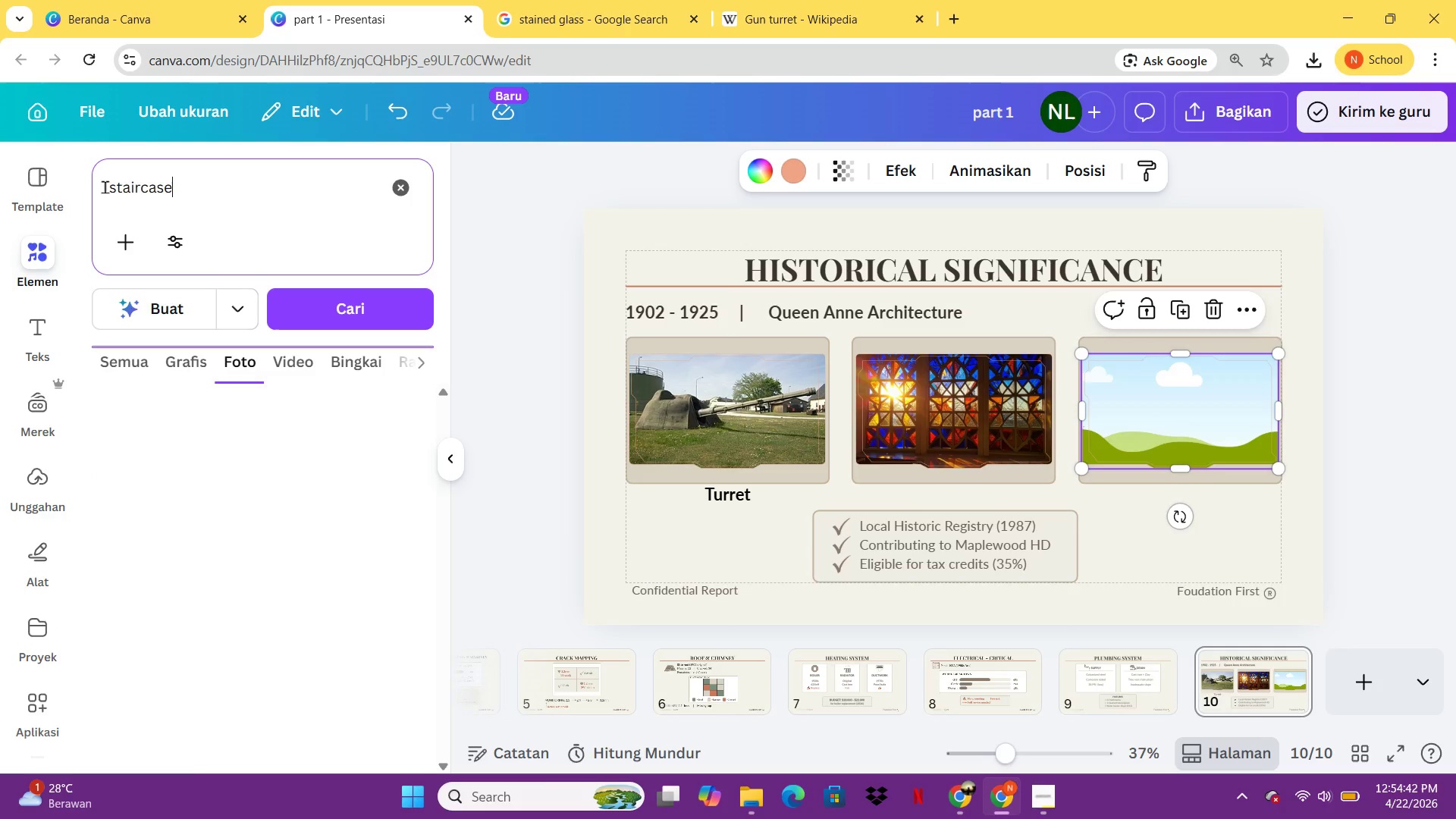 
key(Enter)
 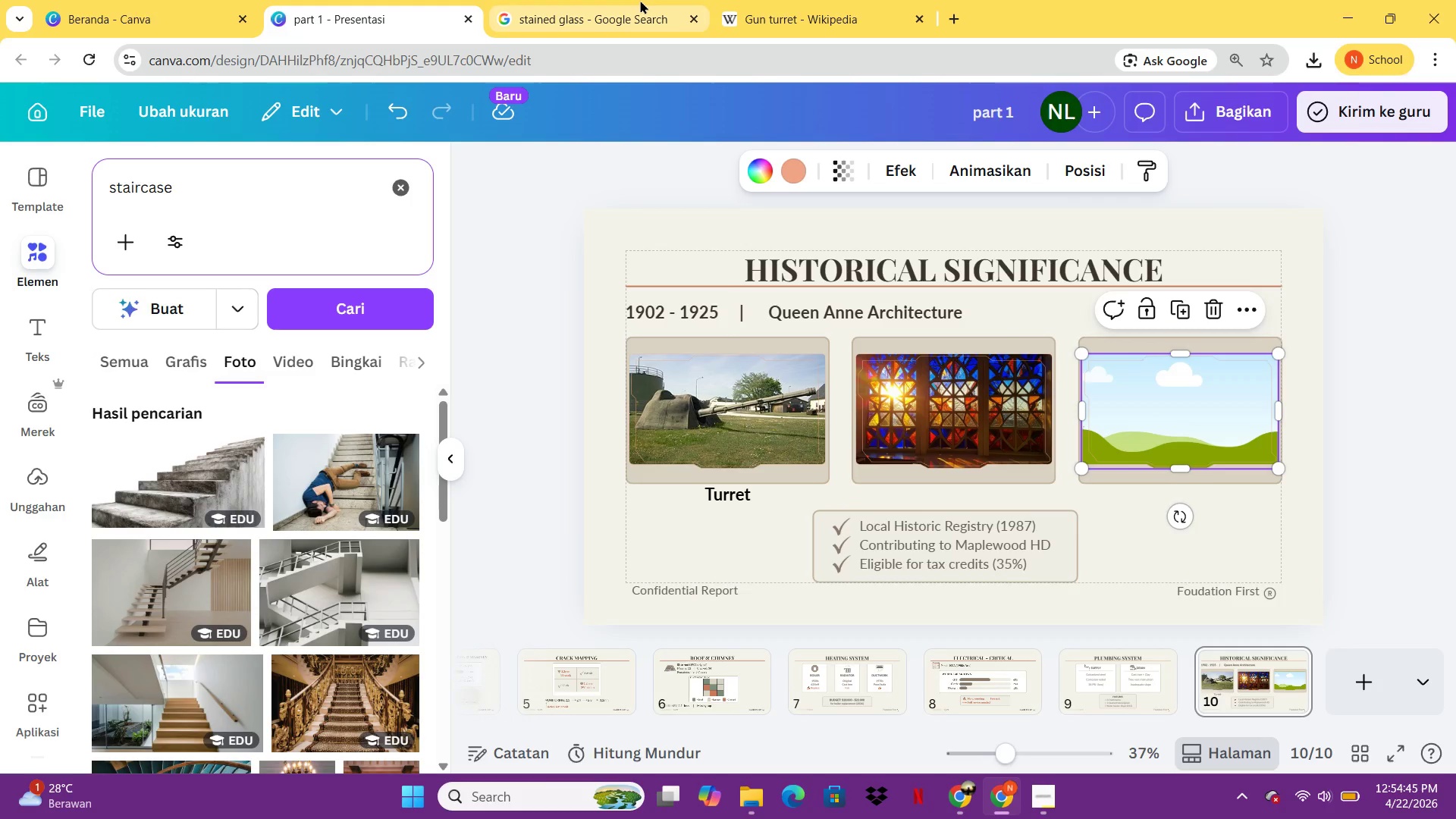 
left_click([640, 0])
 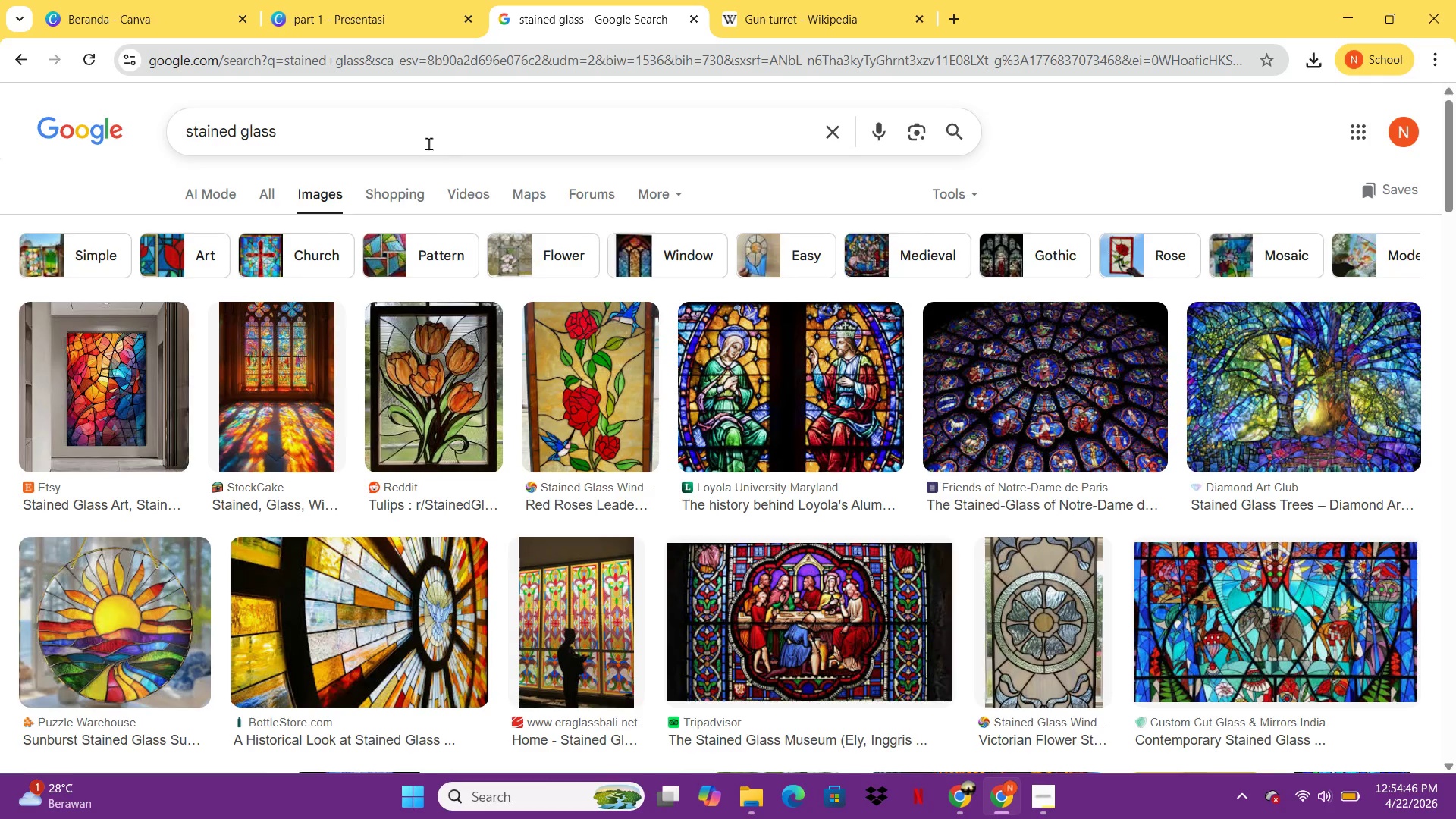 
left_click_drag(start_coordinate=[414, 133], to_coordinate=[171, 145])
 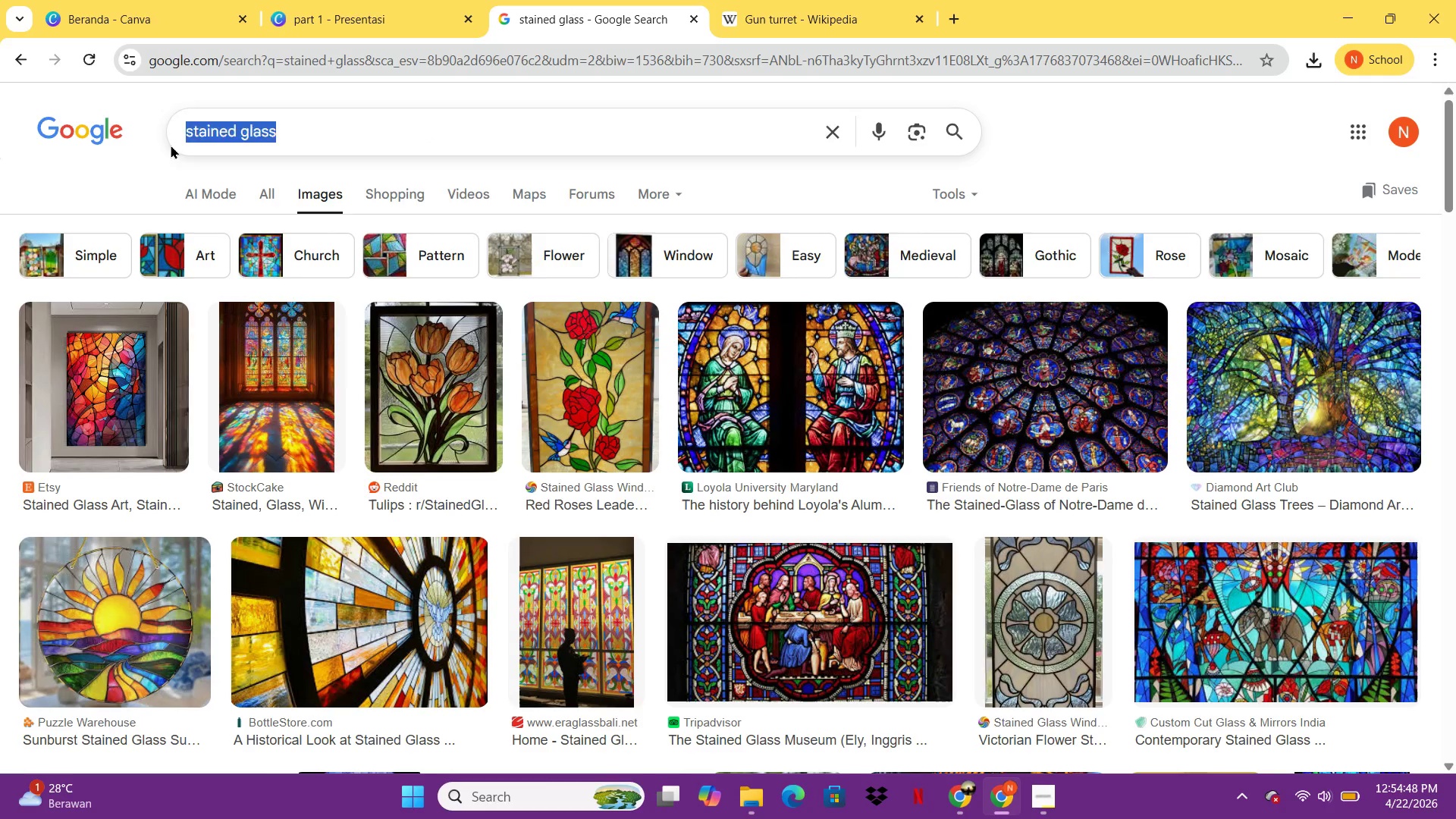 
type(staircase)
 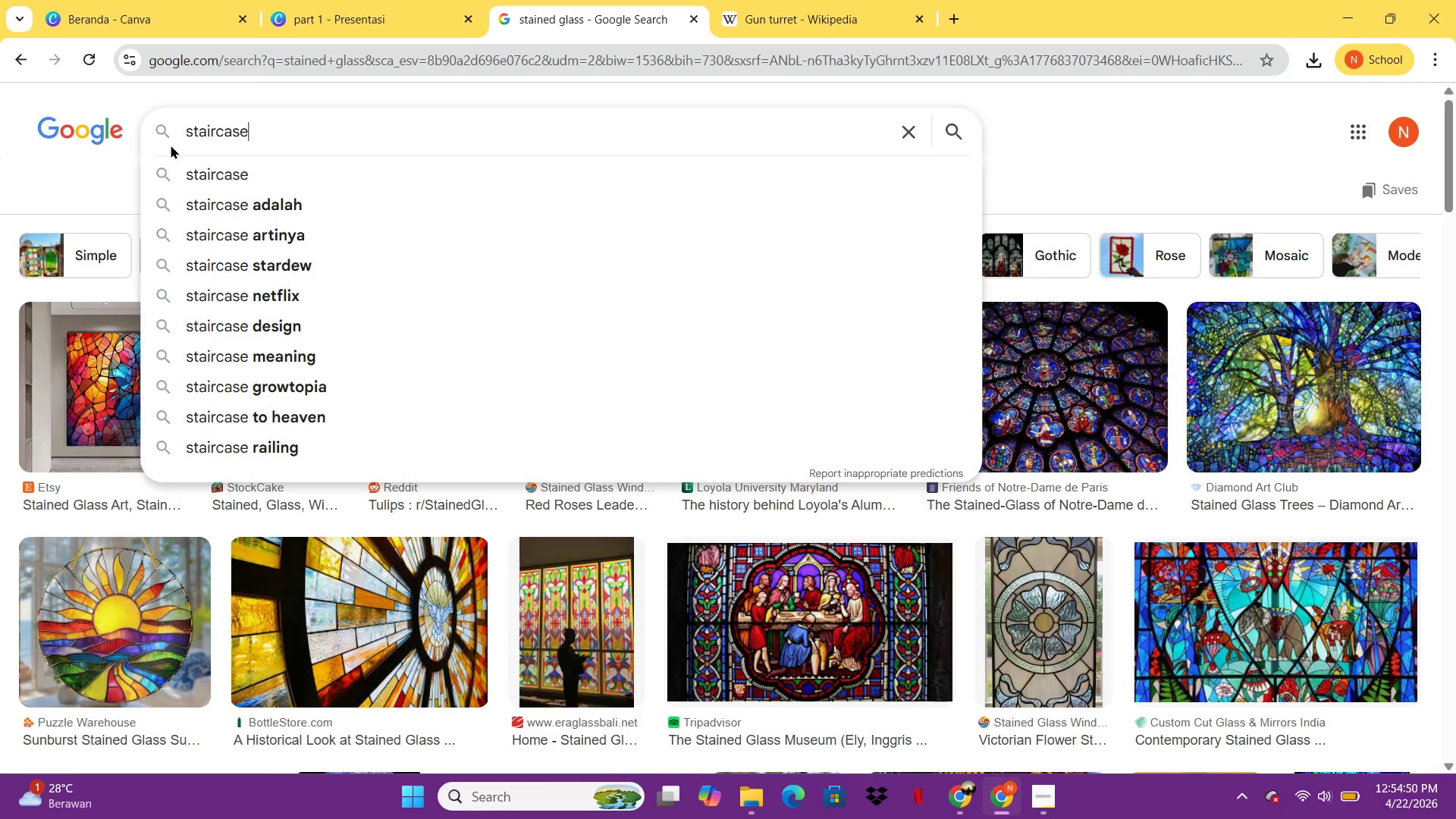 
key(Enter)
 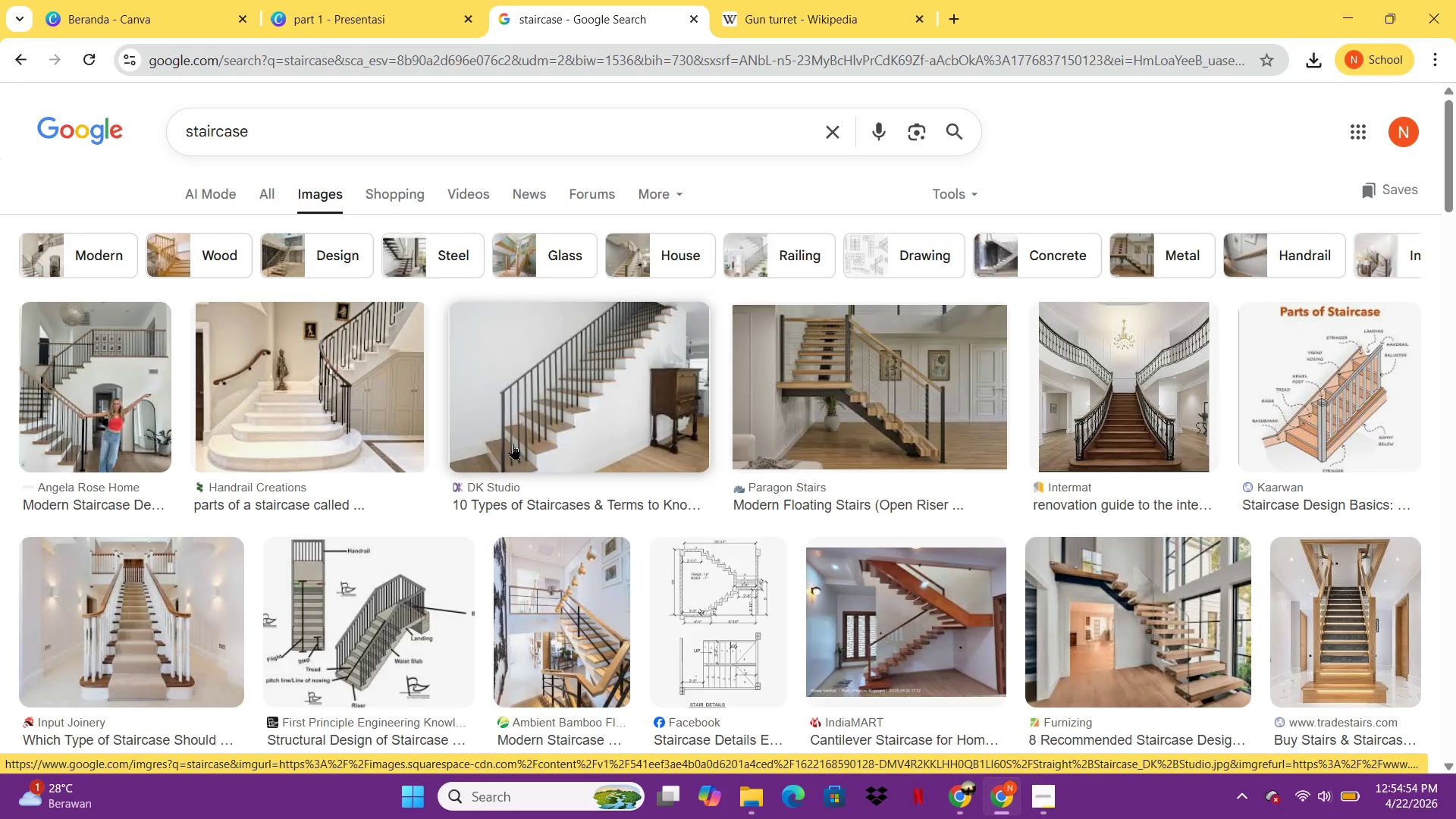 
wait(5.12)
 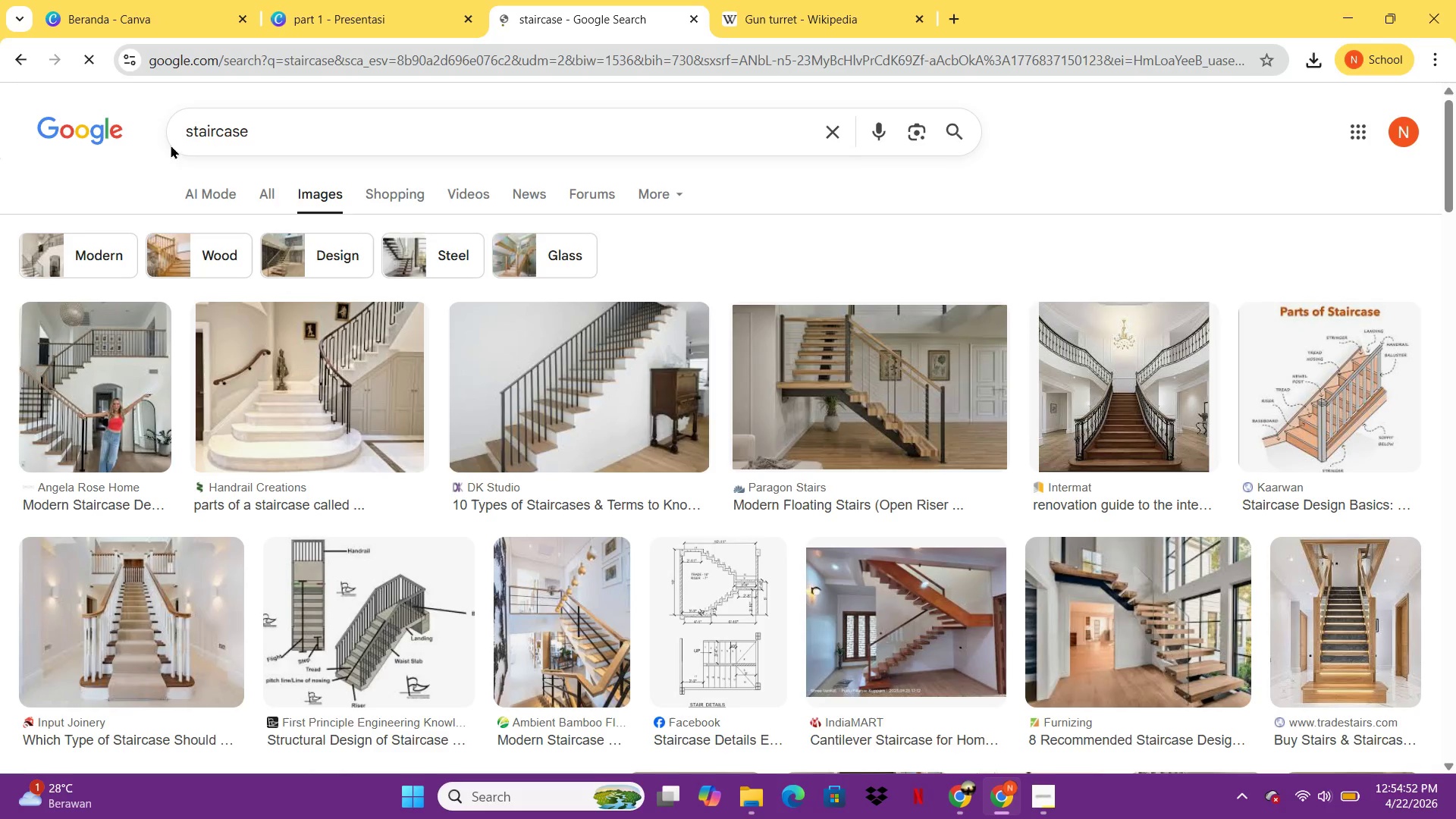 
left_click([393, 2])
 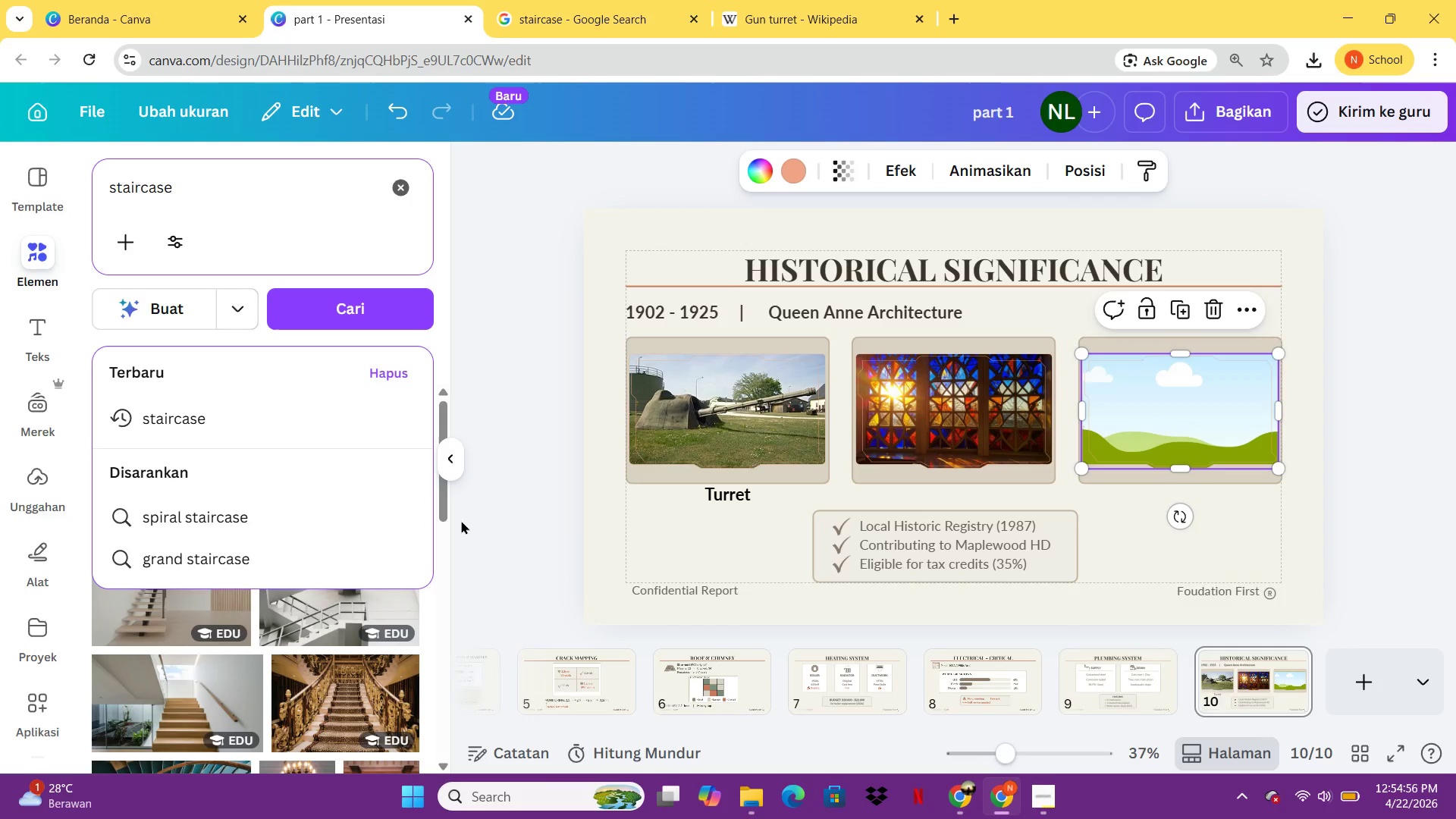 
left_click([461, 520])
 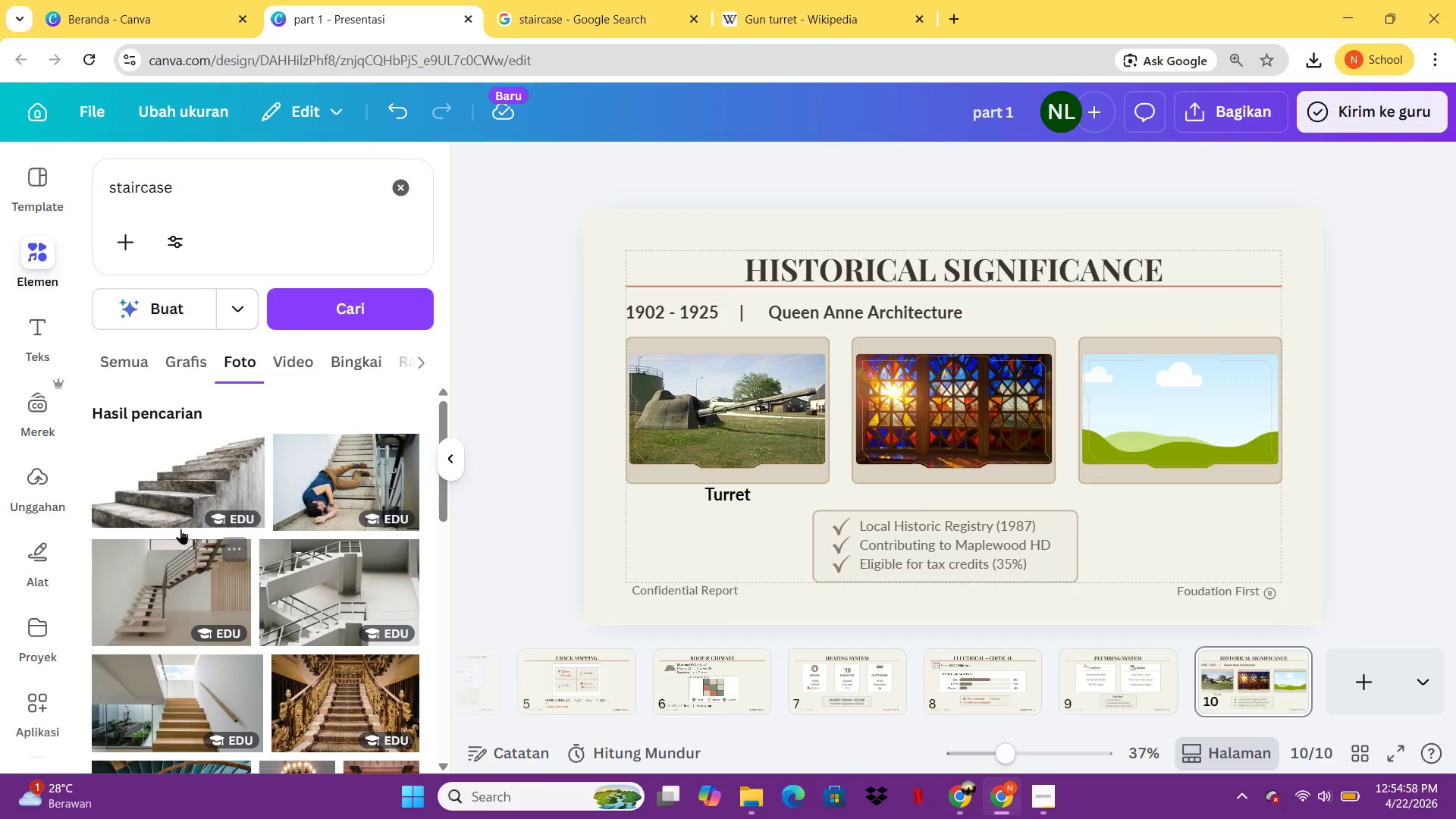 
mouse_move([330, 645])
 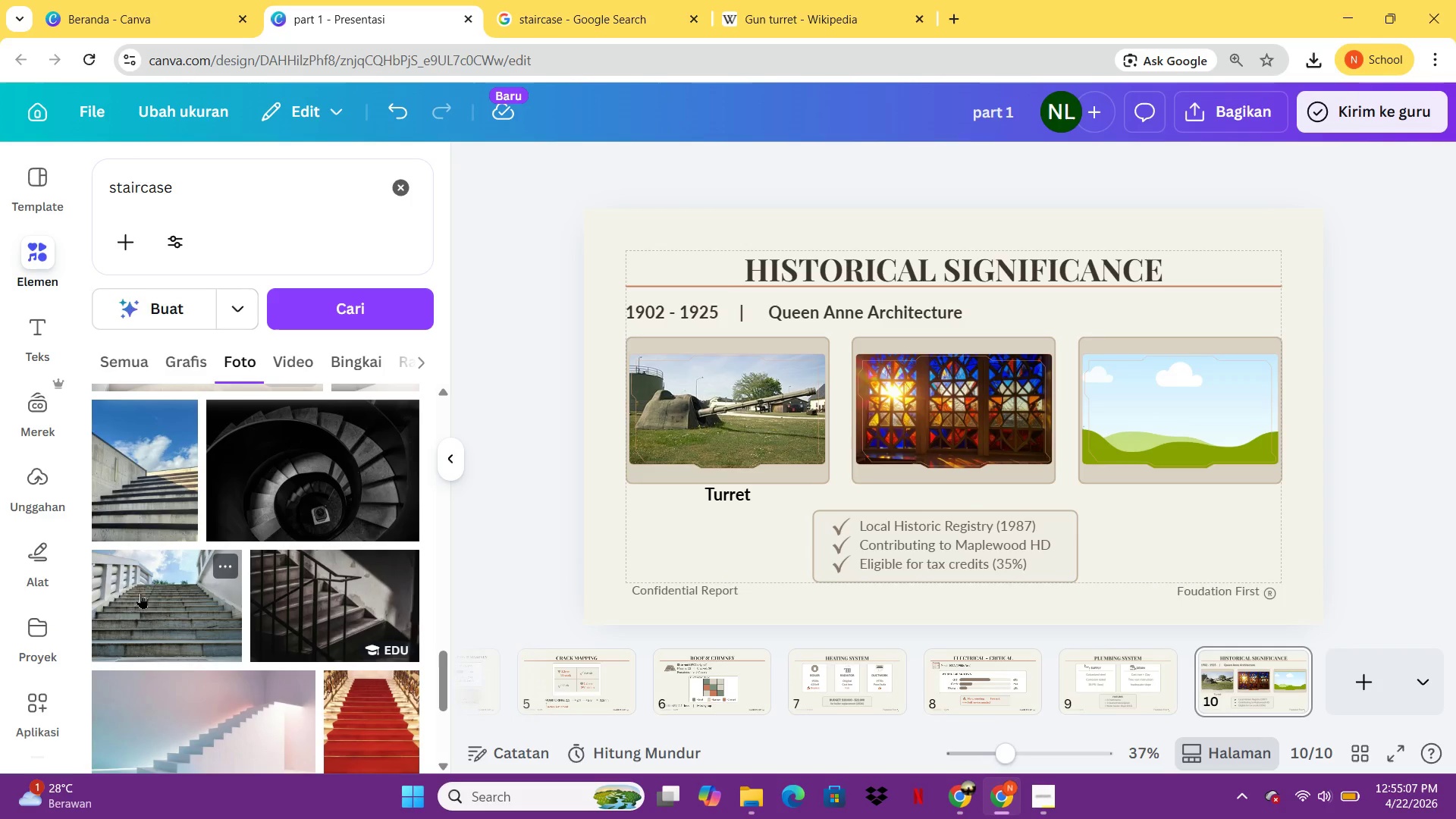 
left_click([163, 626])
 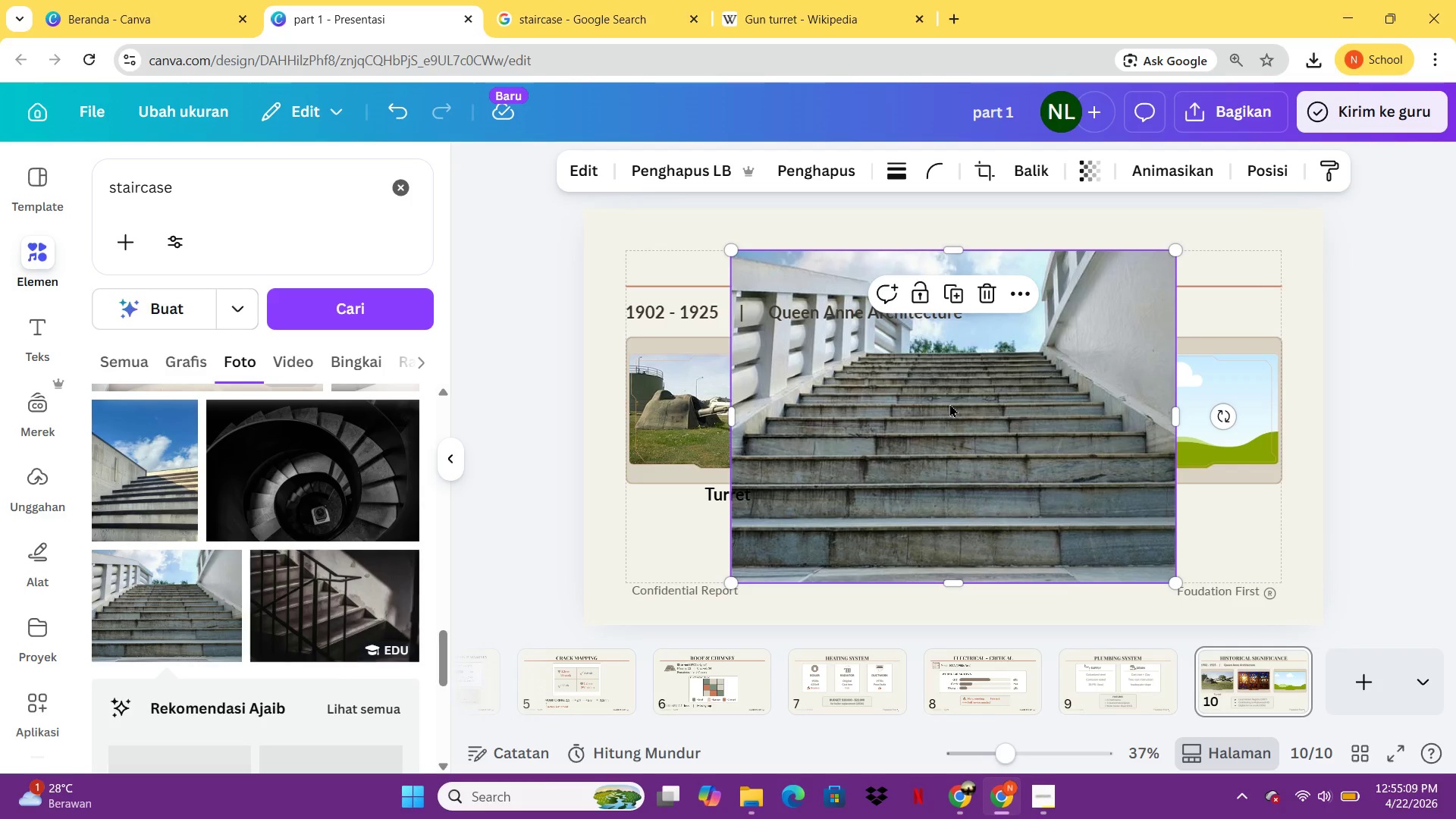 
left_click_drag(start_coordinate=[943, 440], to_coordinate=[1121, 400])
 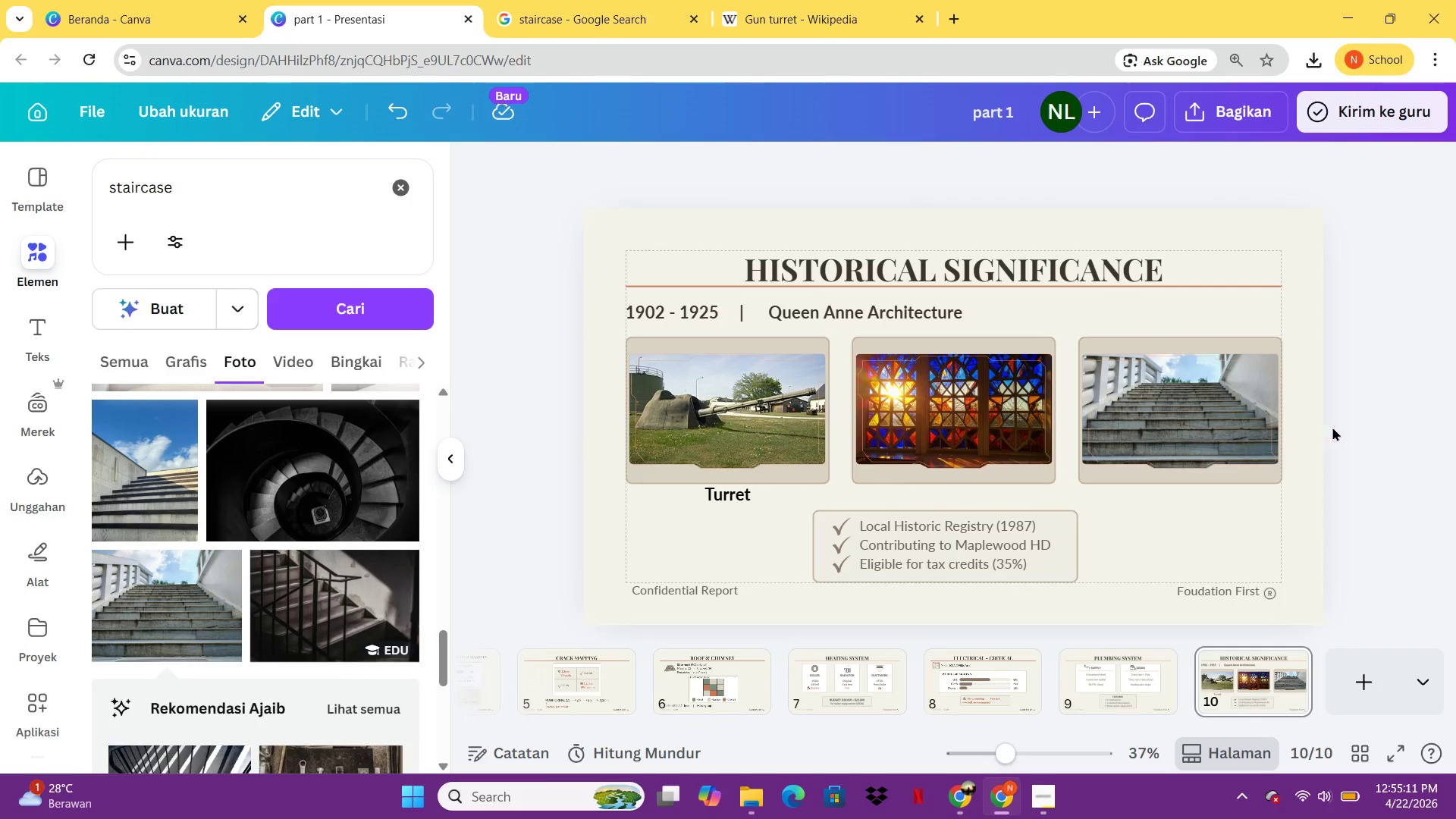 
left_click([1344, 435])
 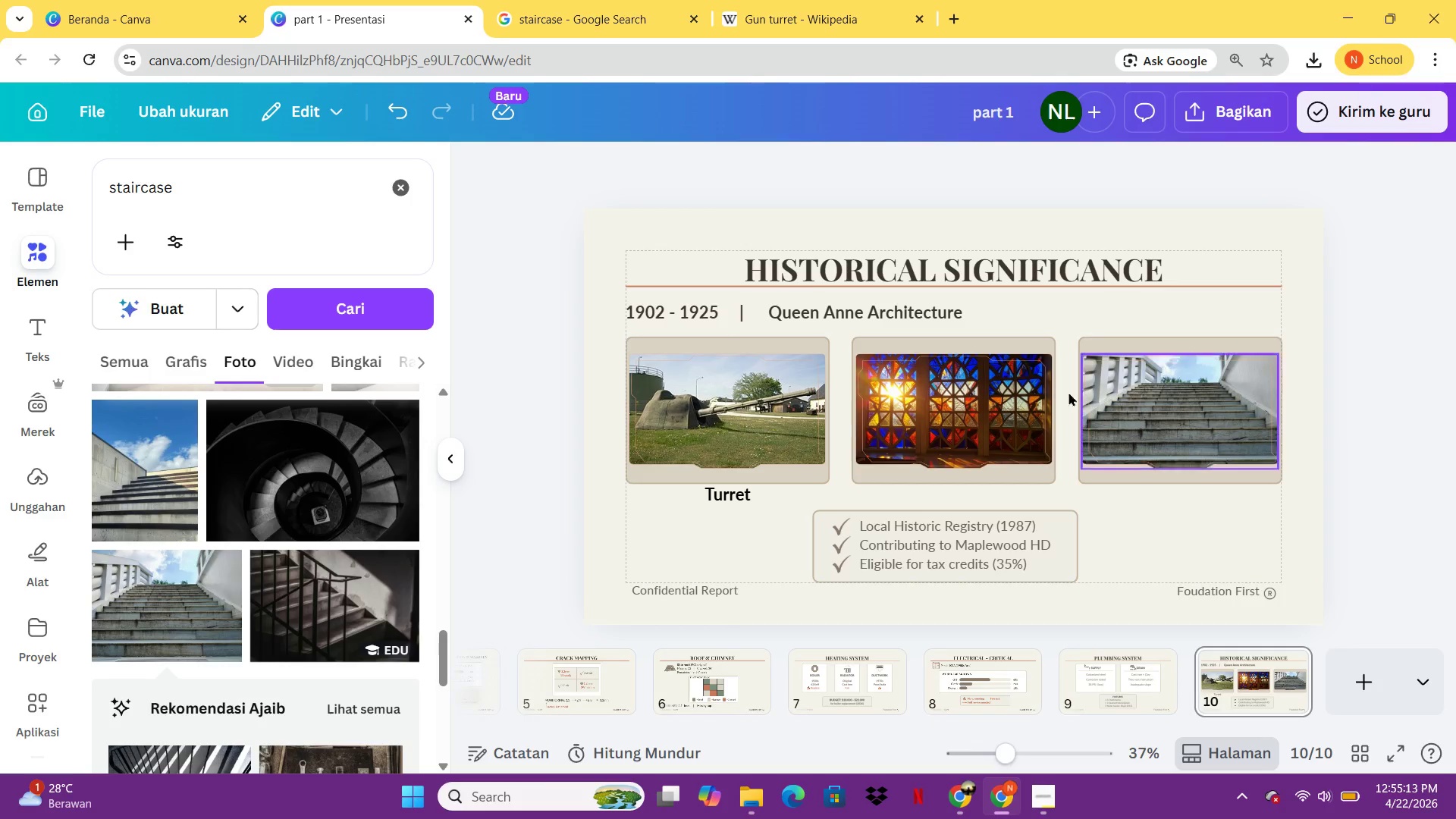 
mouse_move([370, 582])
 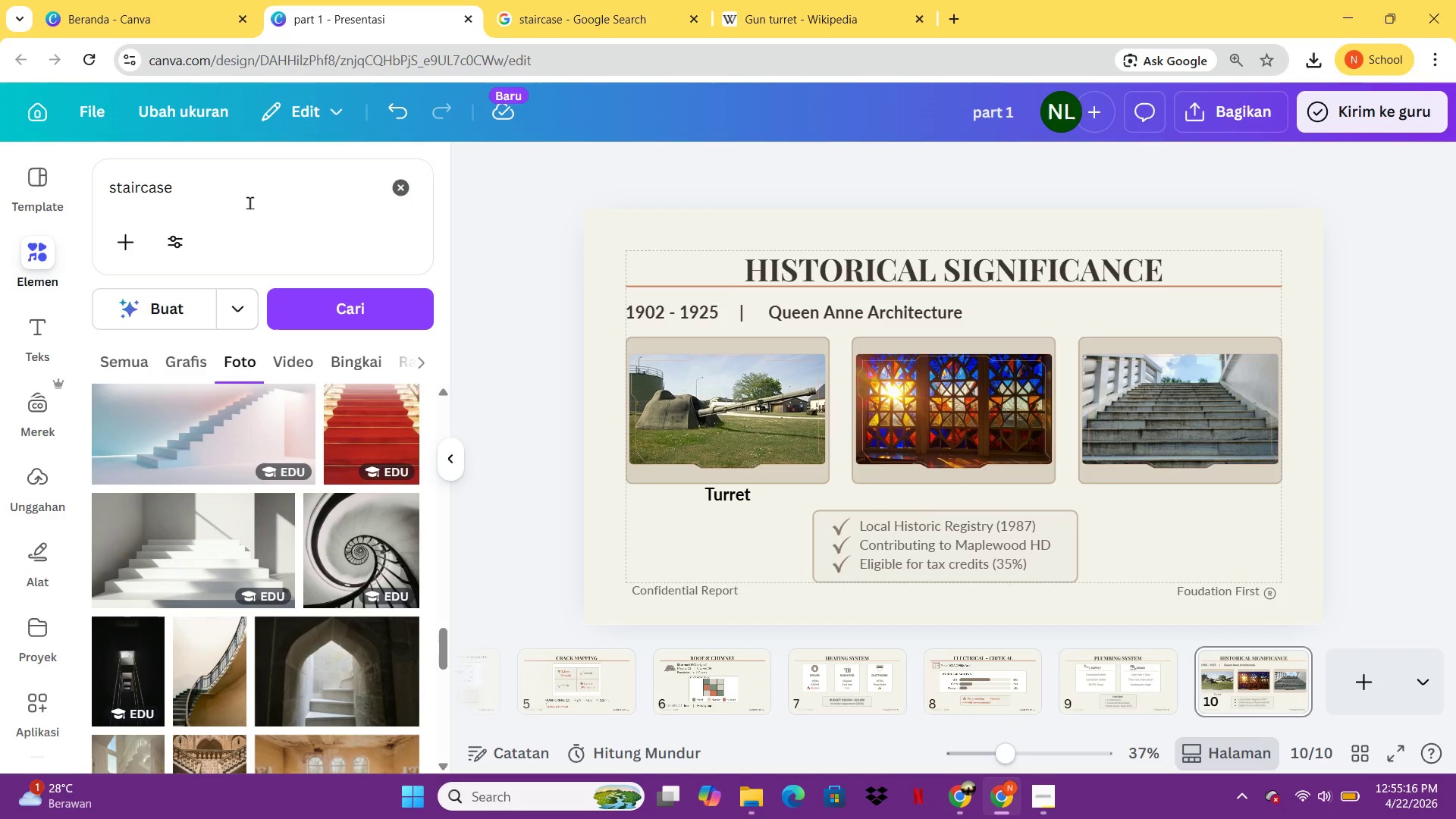 
left_click([249, 202])
 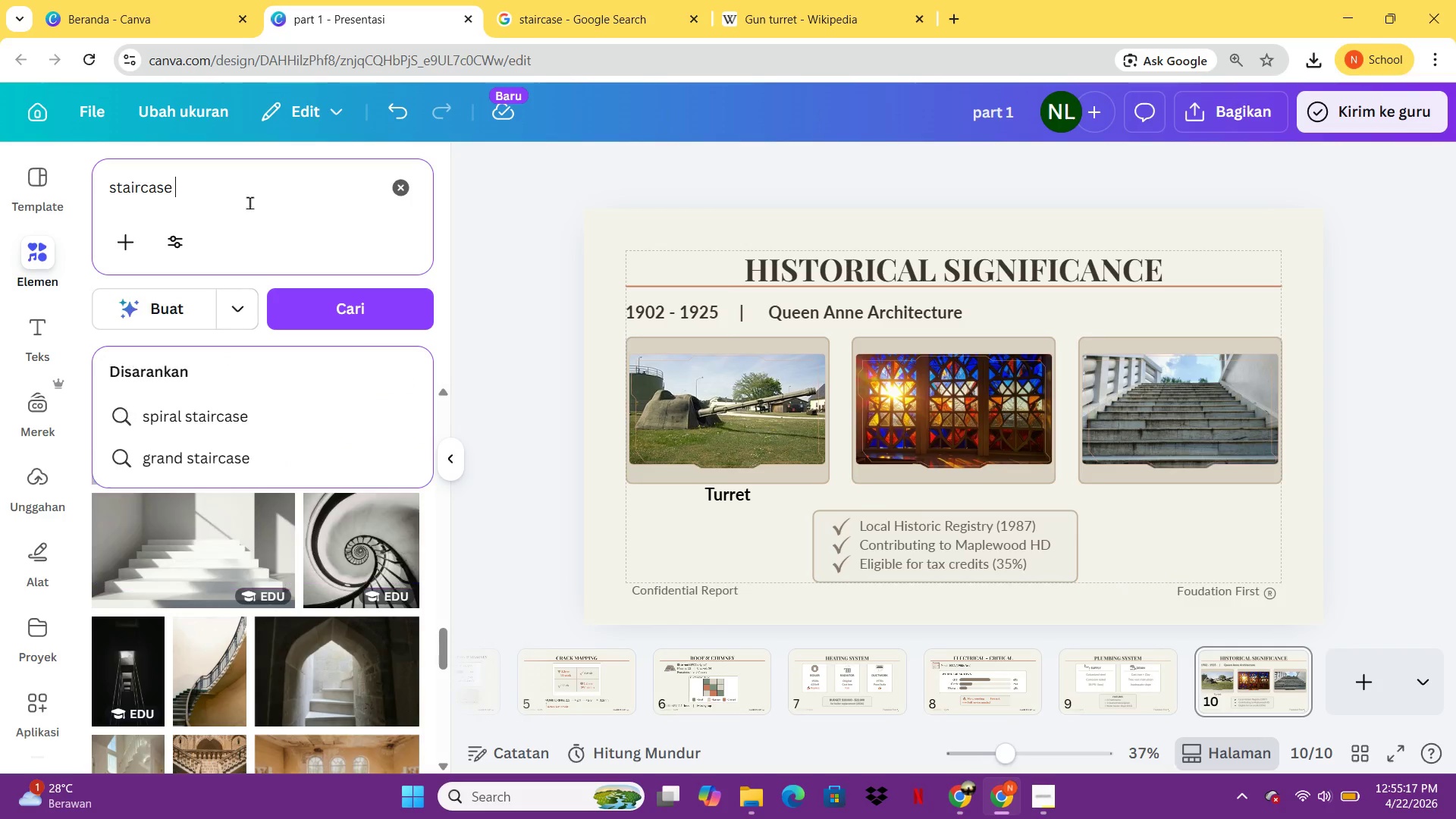 
type( history)
 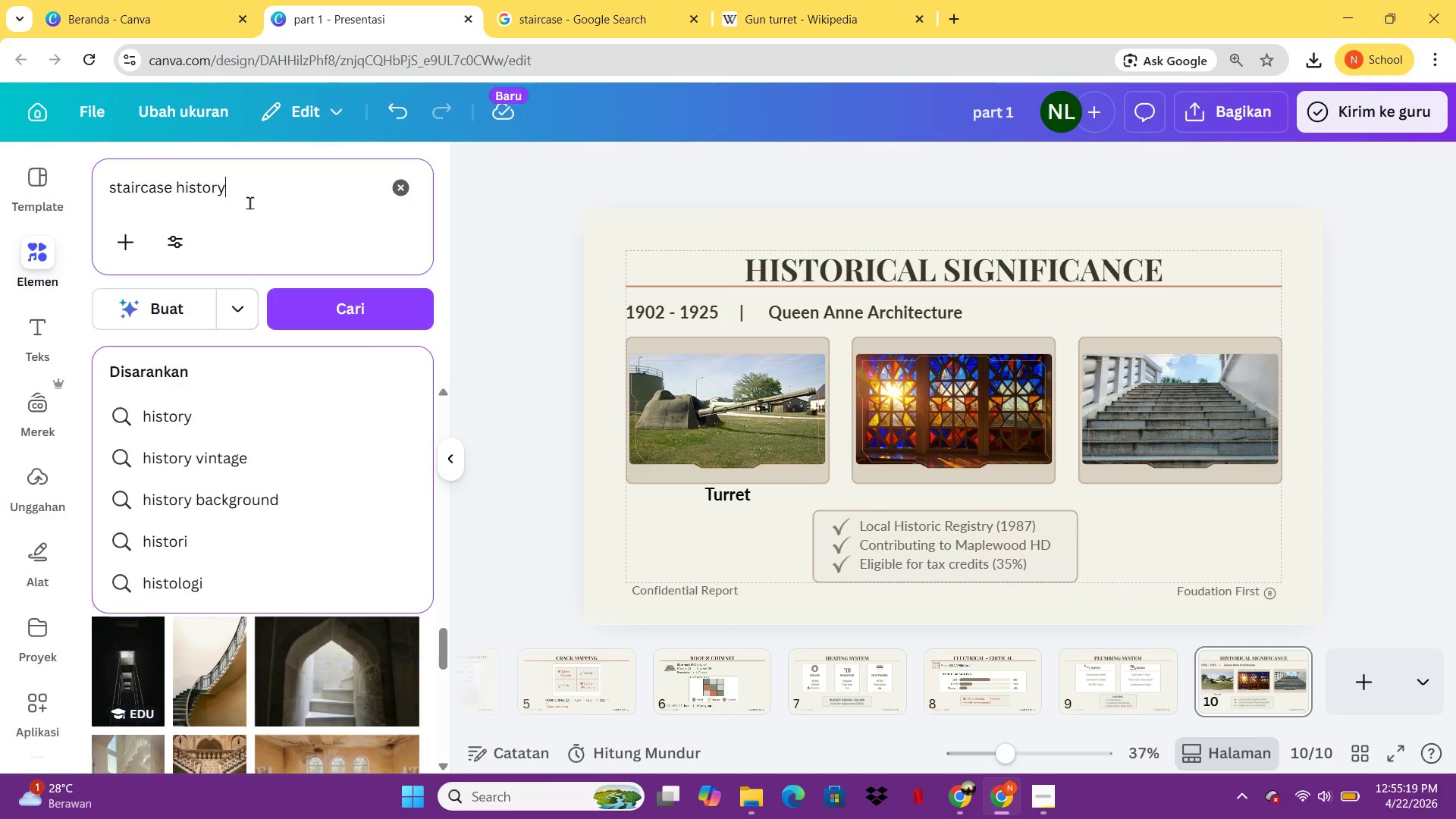 
key(Enter)
 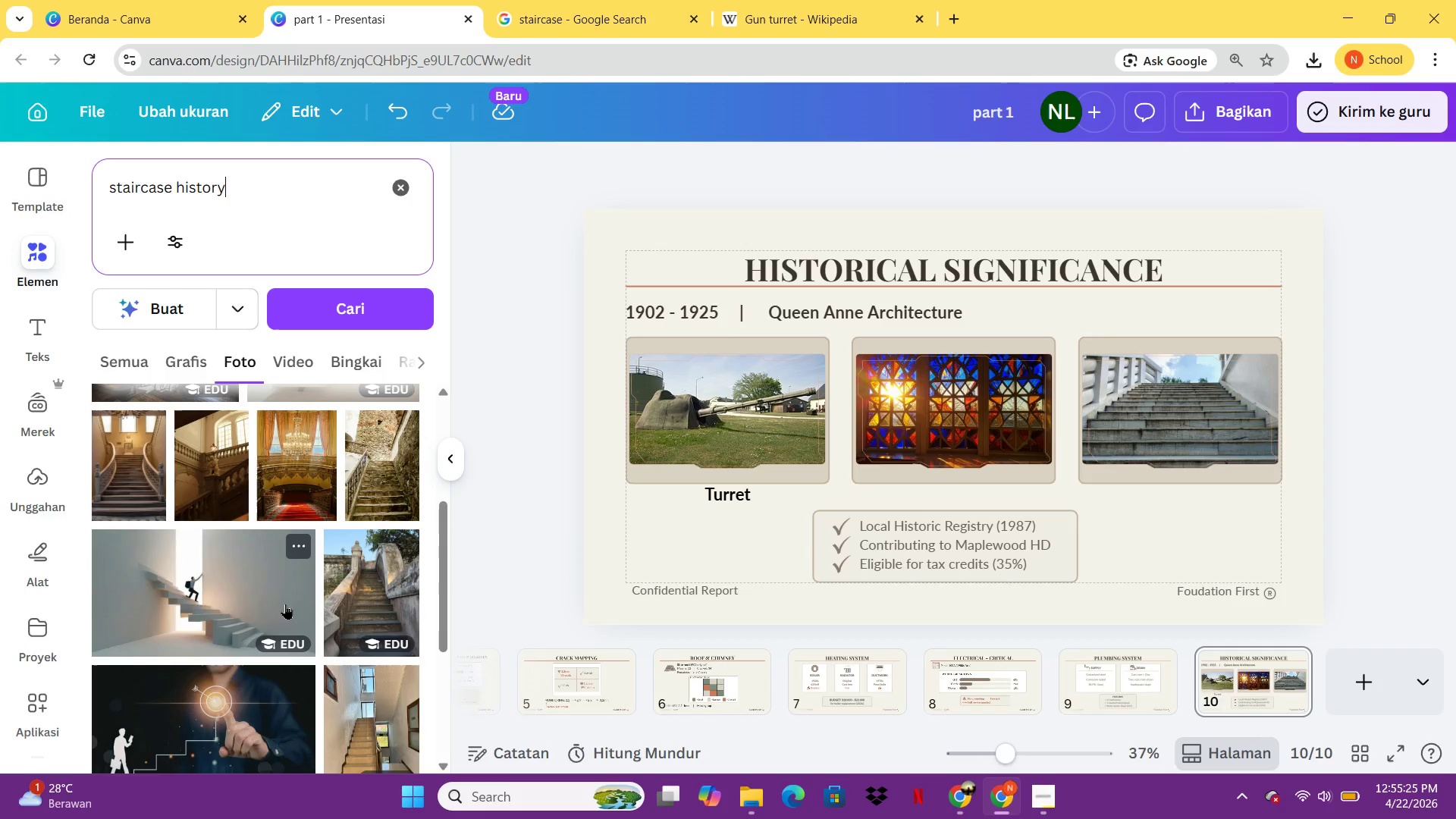 
wait(11.0)
 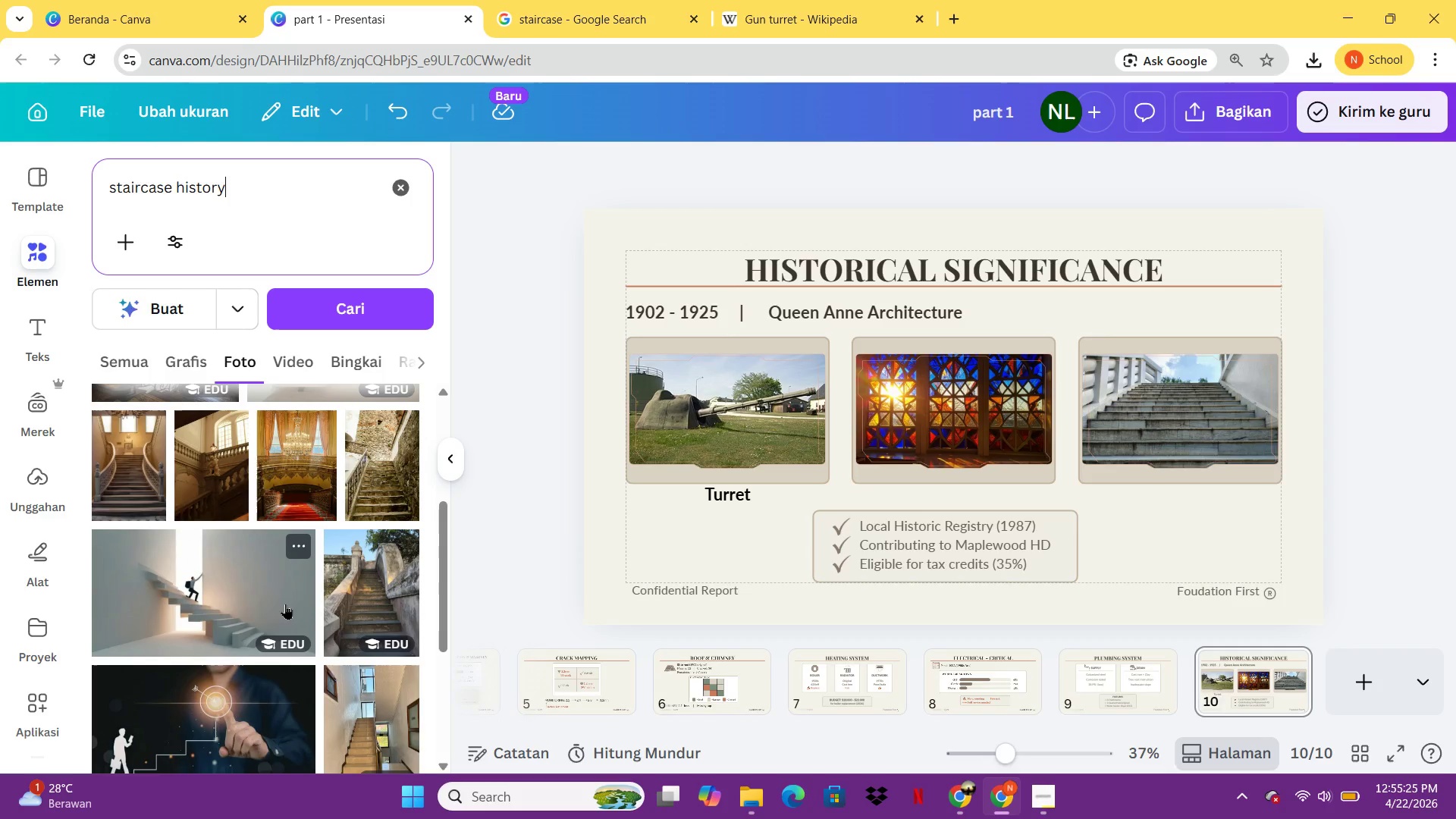 
left_click_drag(start_coordinate=[362, 512], to_coordinate=[1154, 367])
 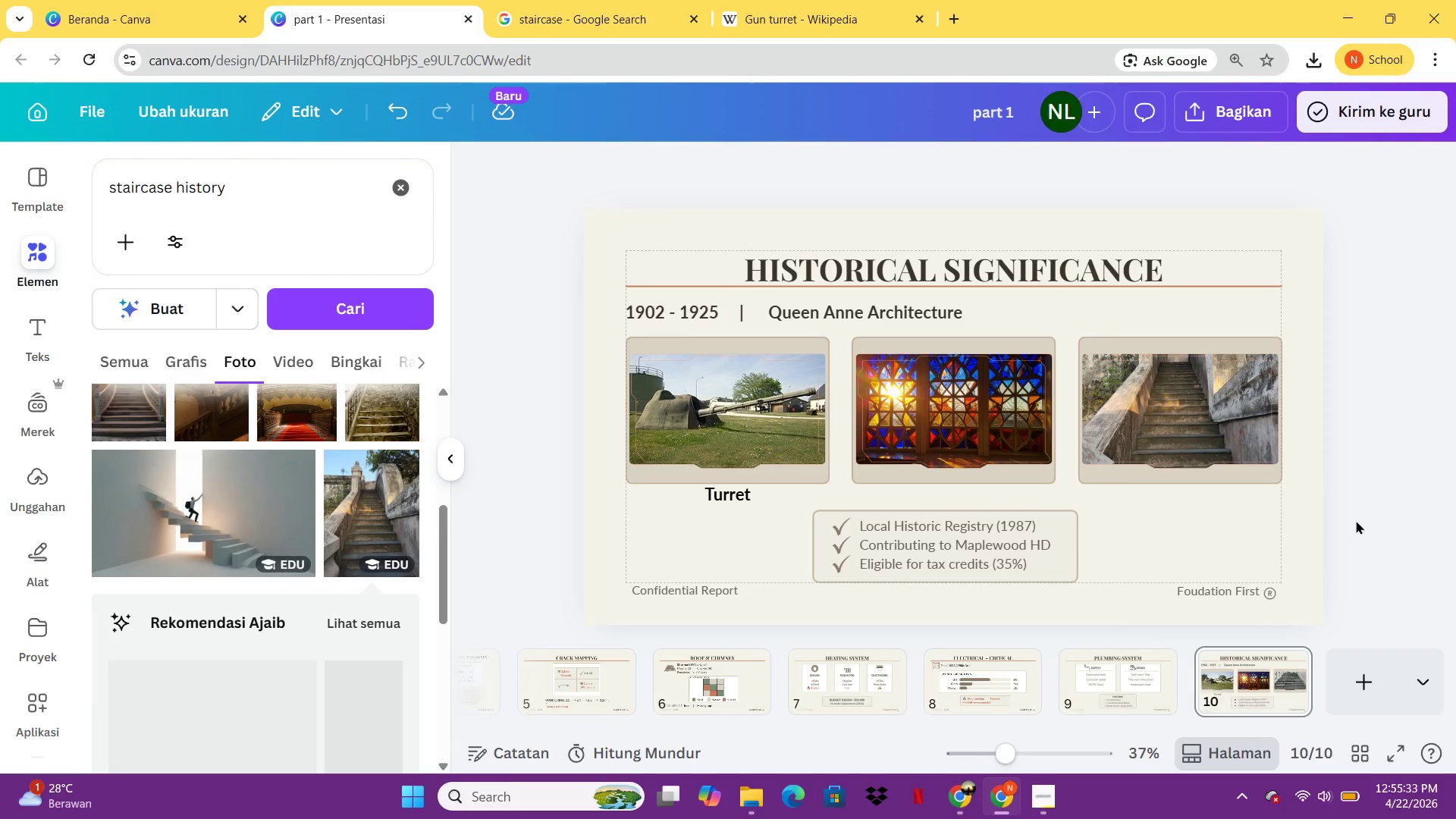 
left_click([1360, 524])
 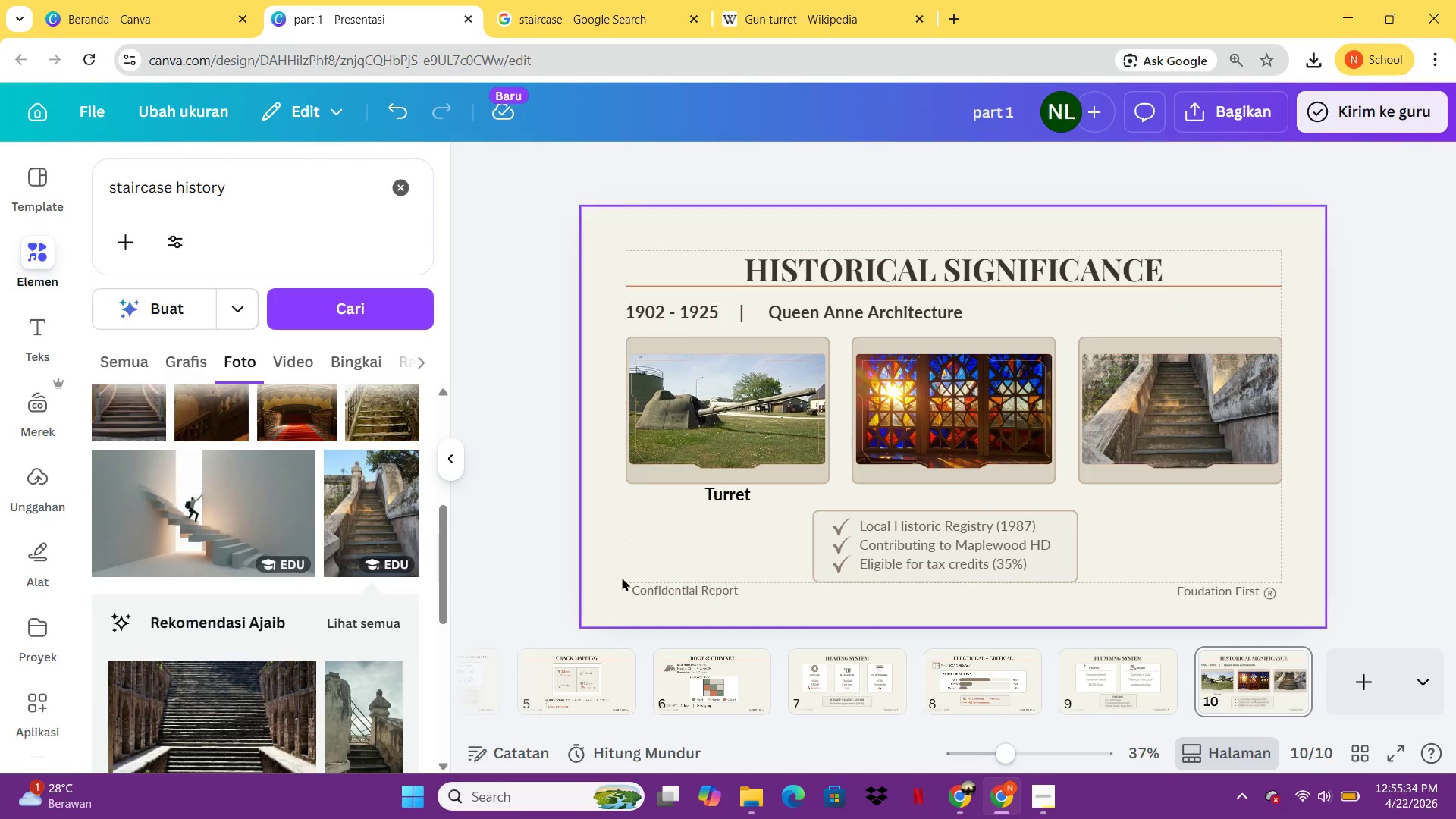 
mouse_move([297, 636])
 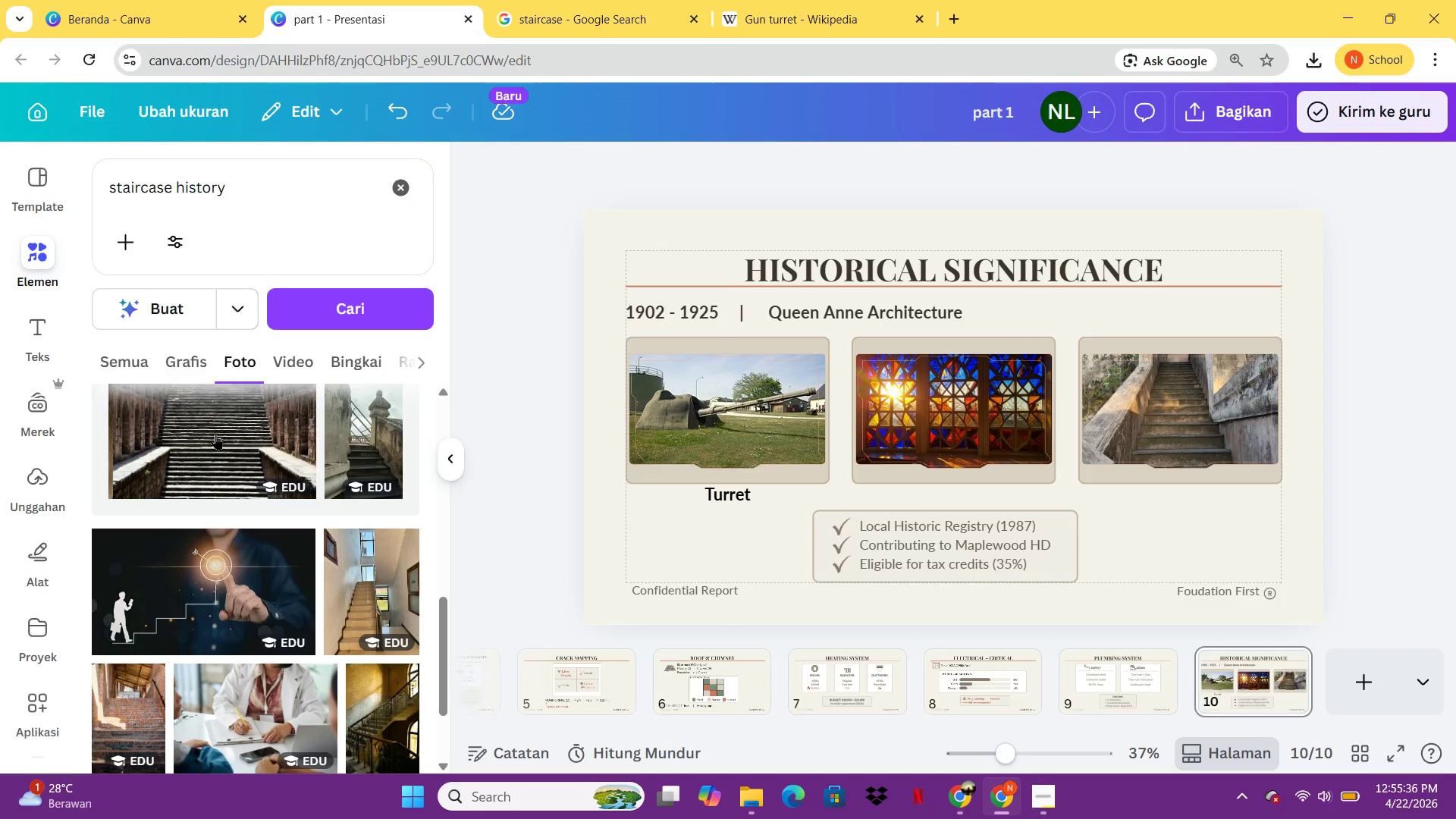 
left_click_drag(start_coordinate=[215, 434], to_coordinate=[1217, 417])
 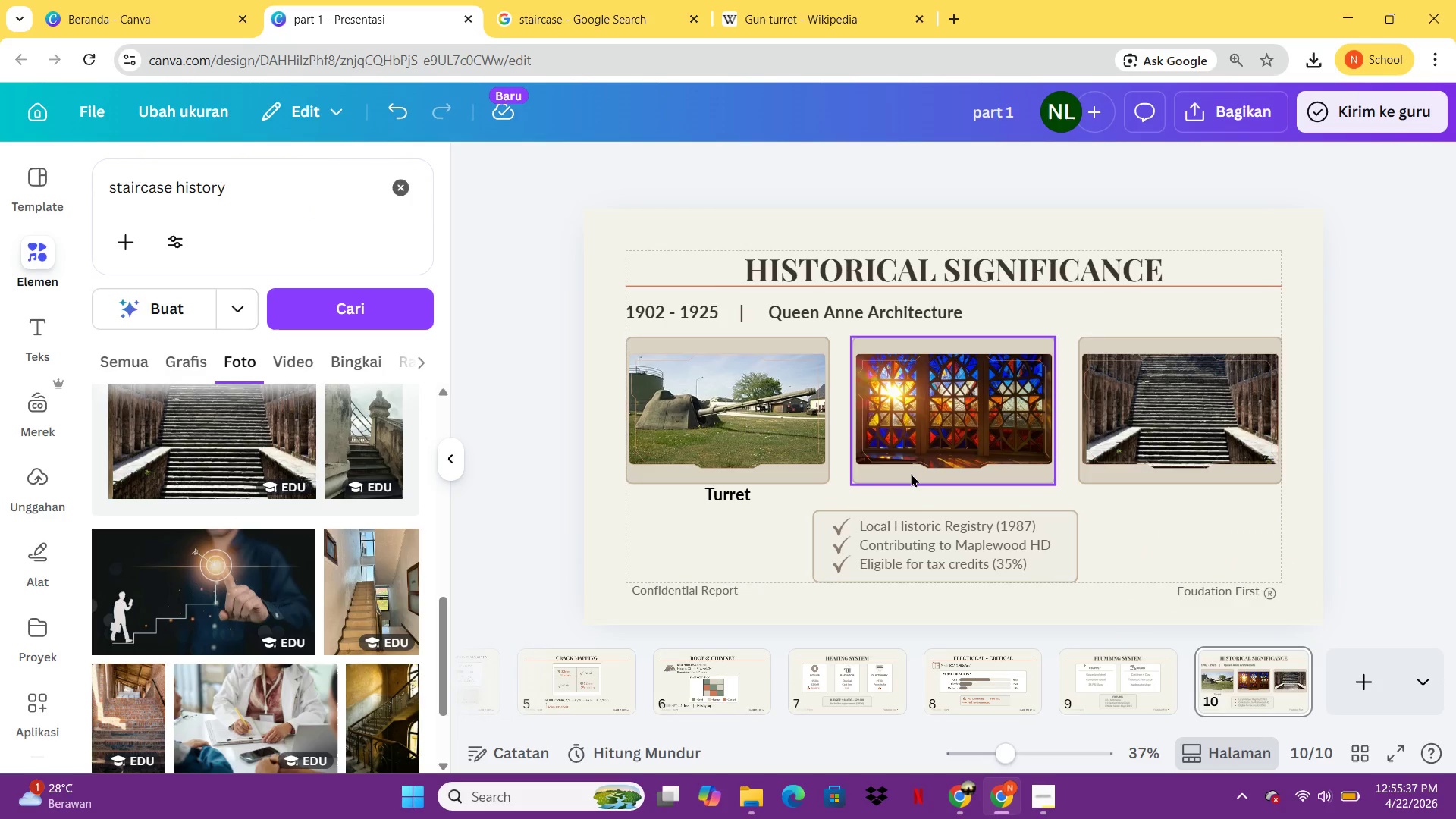 
key(Control+ControlLeft)
 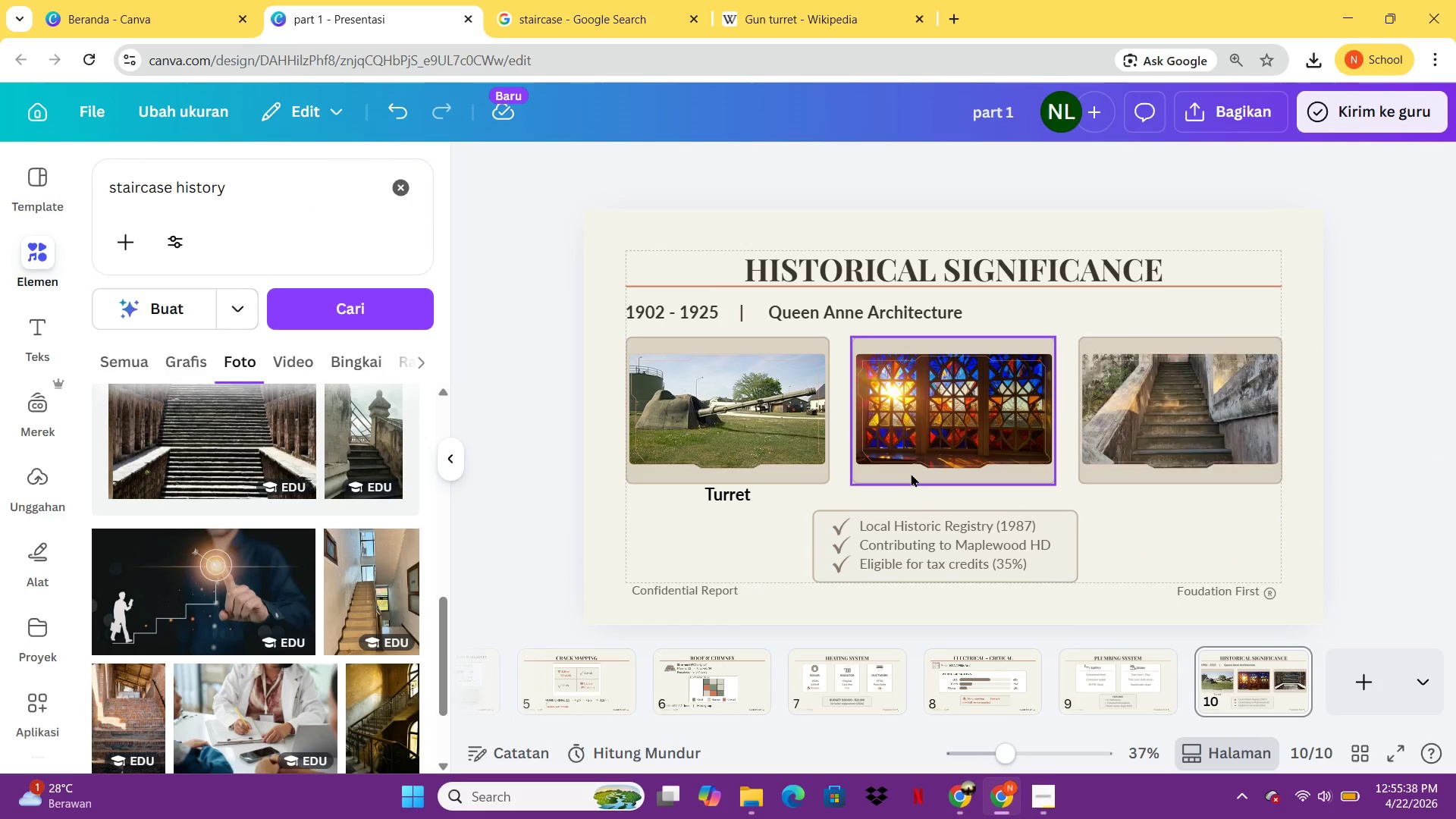 
key(Control+Z)
 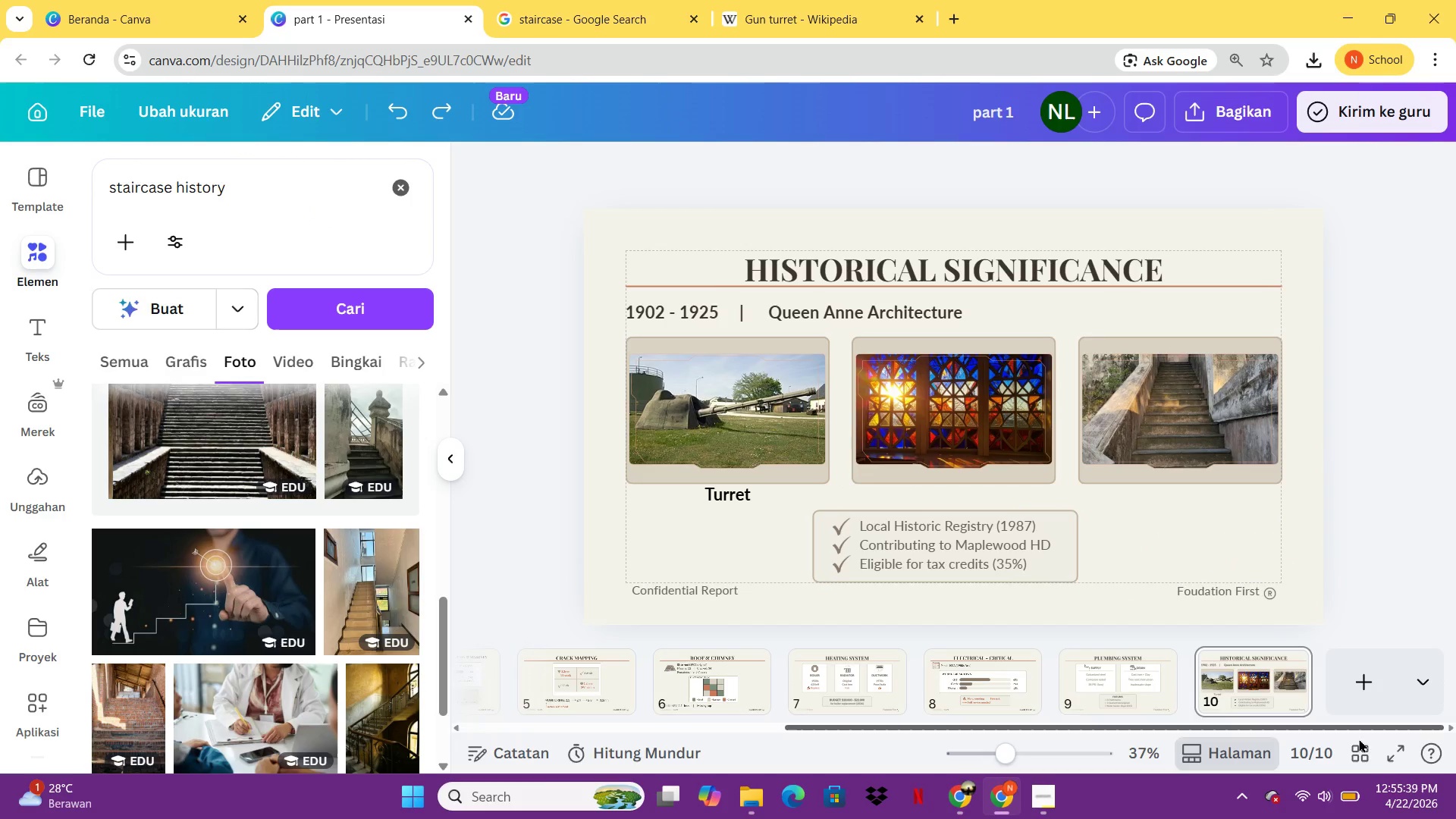 
left_click([1390, 762])
 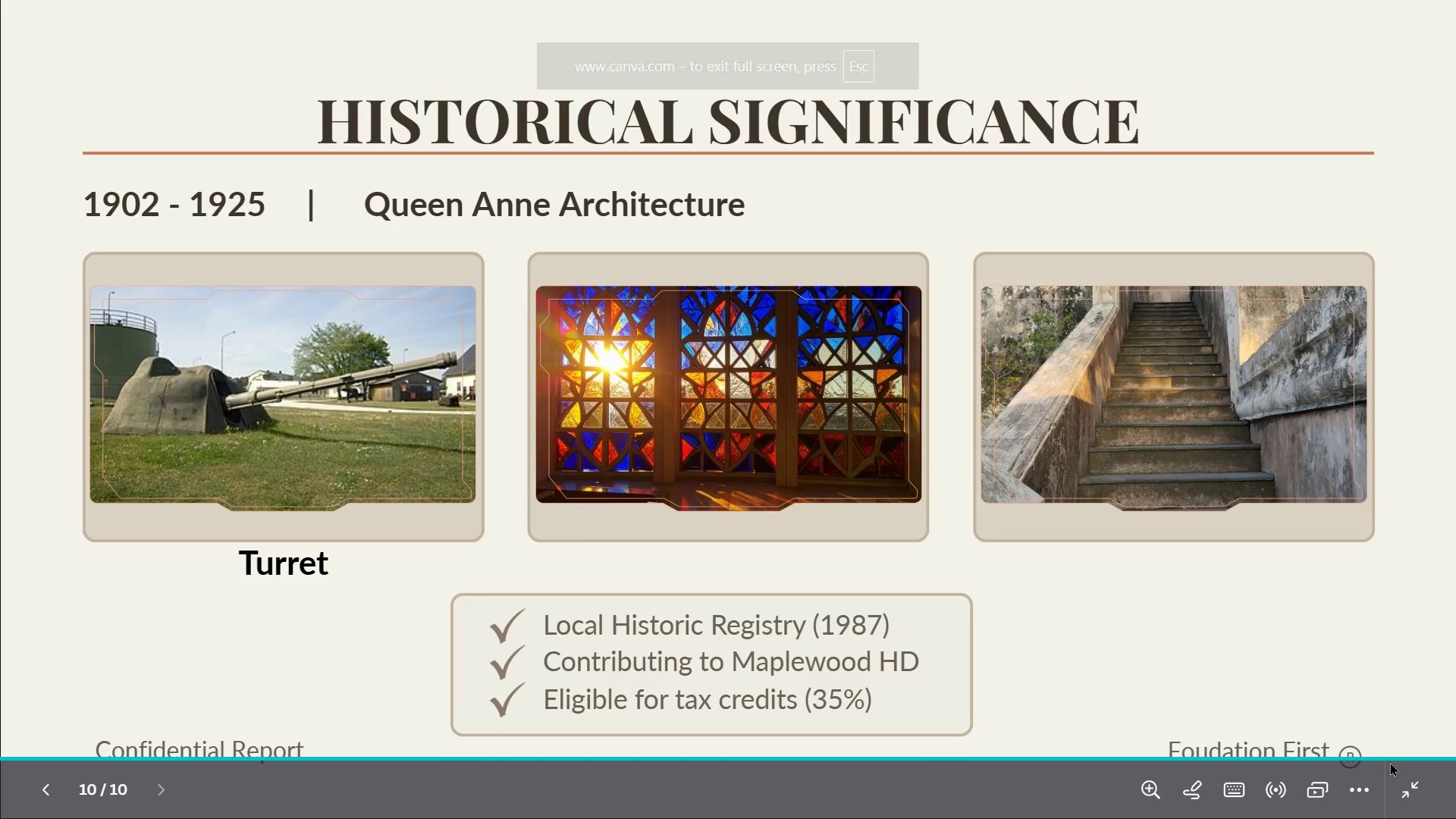 
wait(5.73)
 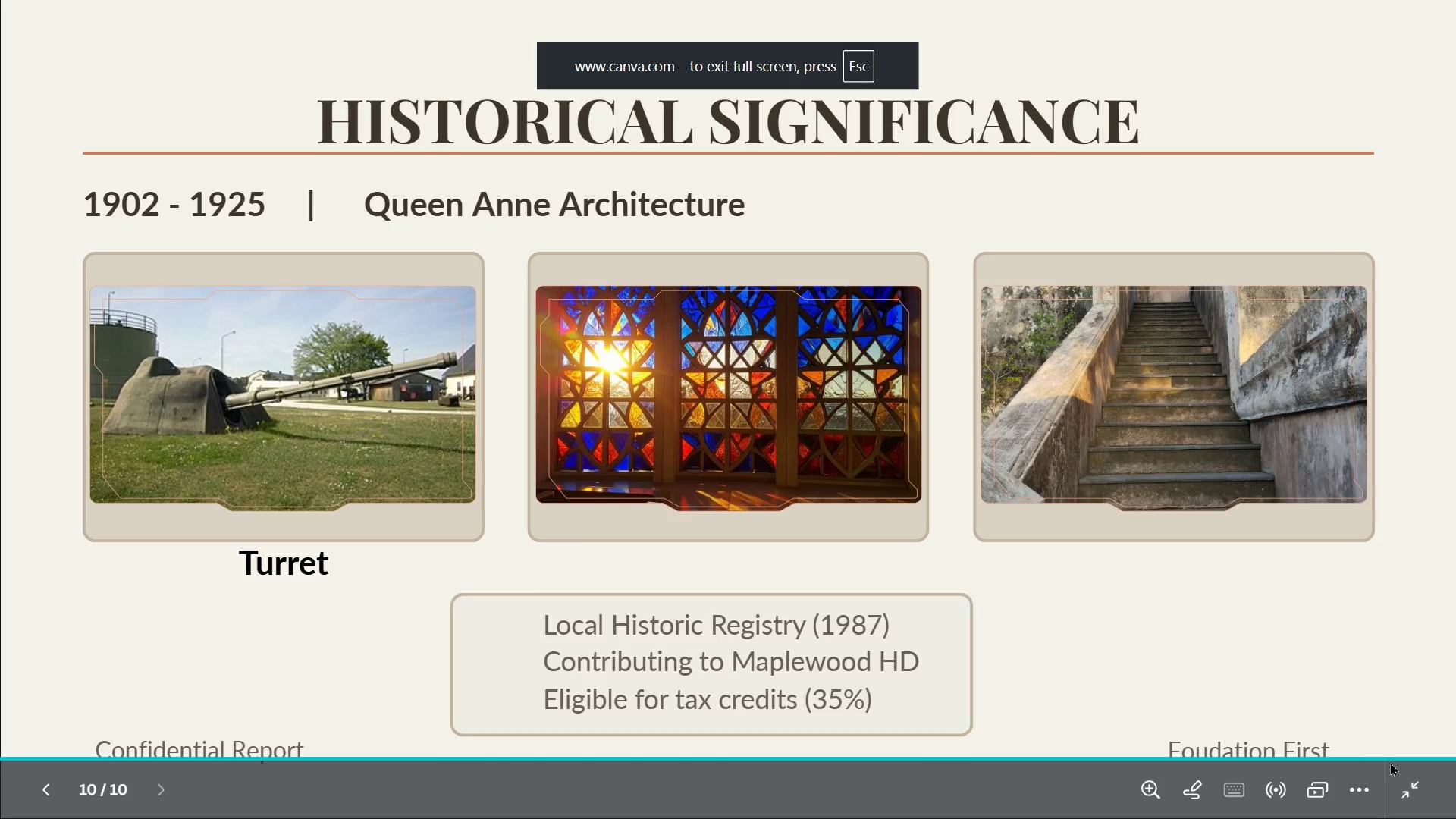 
key(Backquote)
 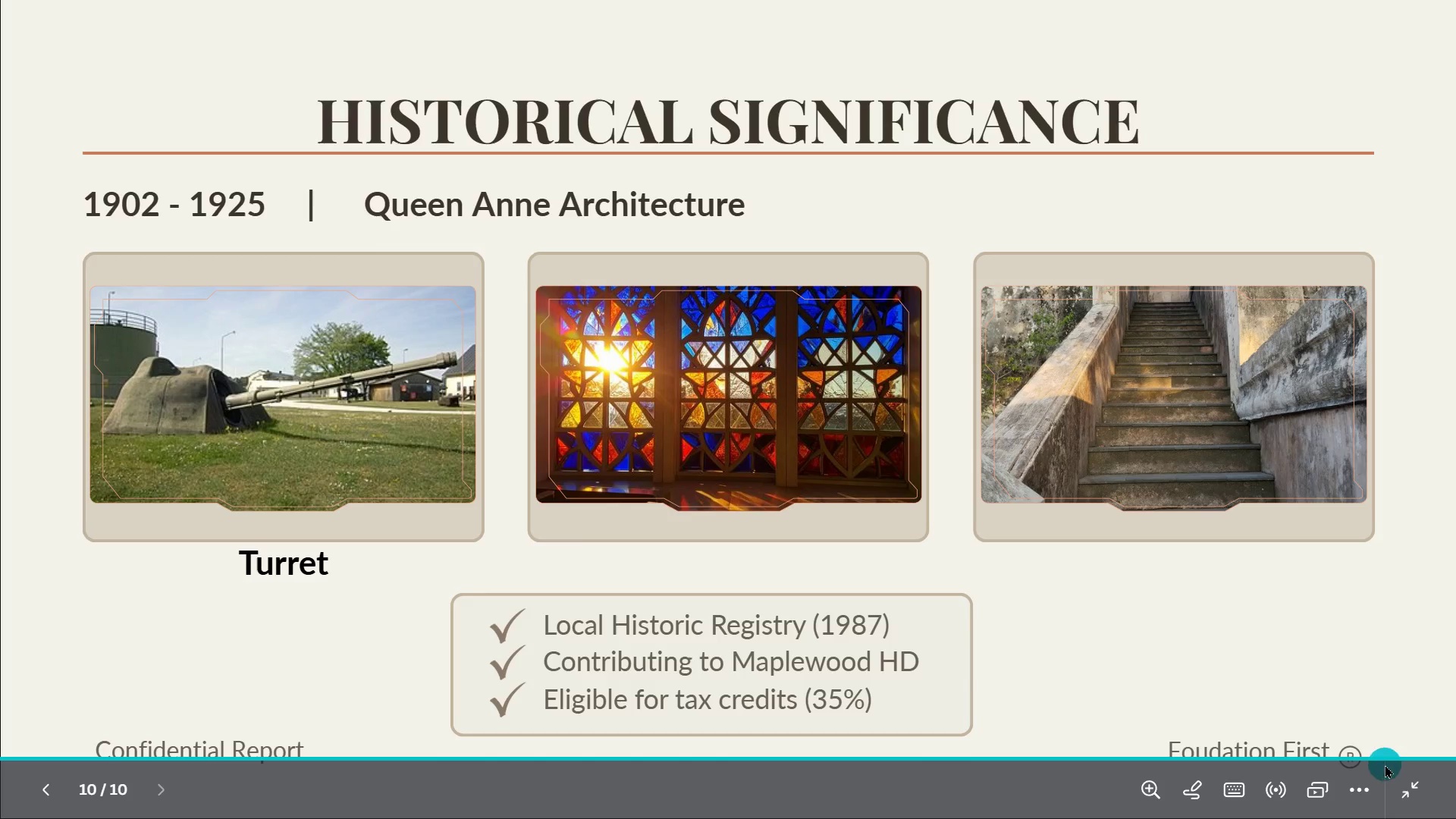 
key(Escape)
 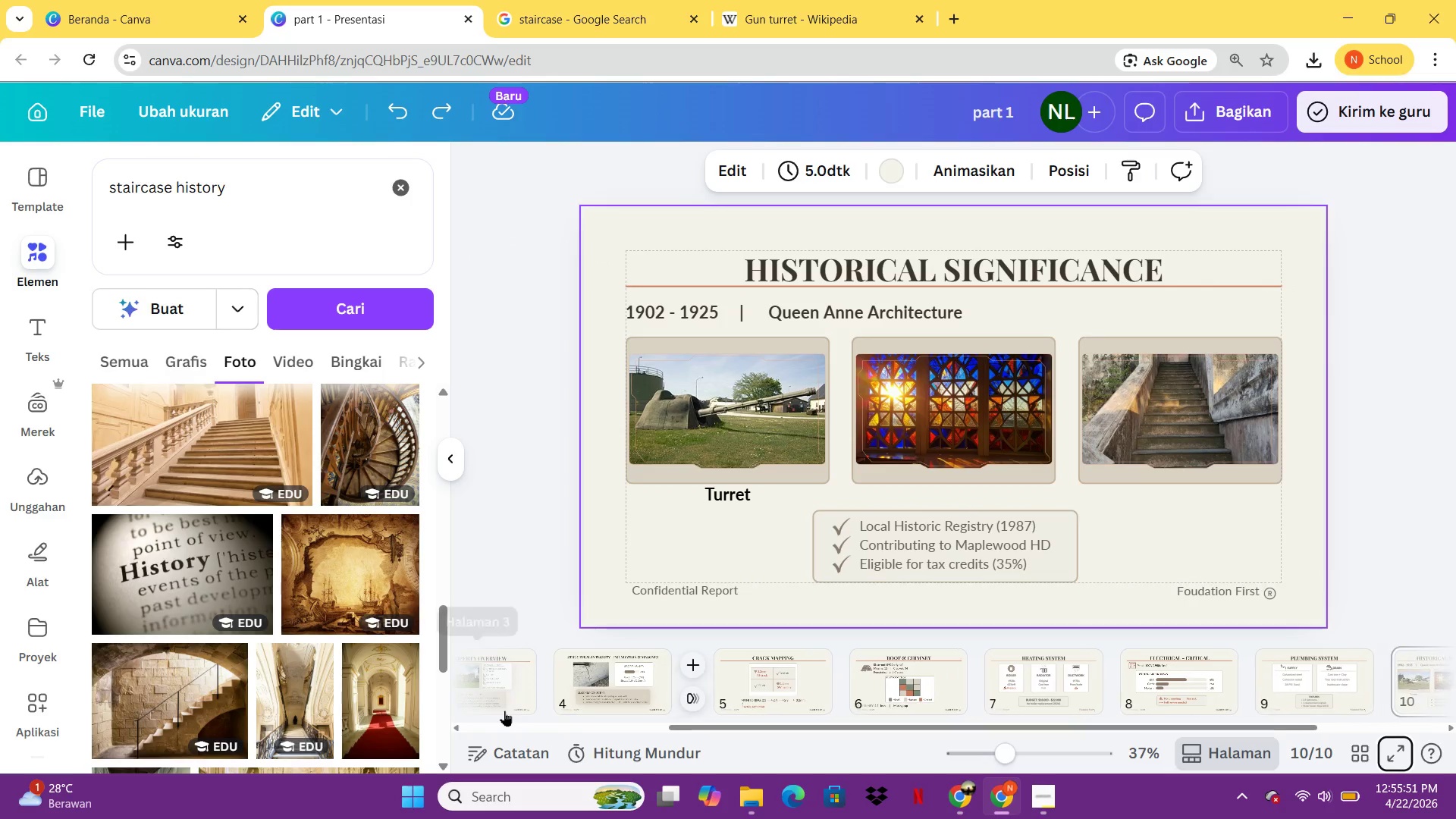 
wait(6.33)
 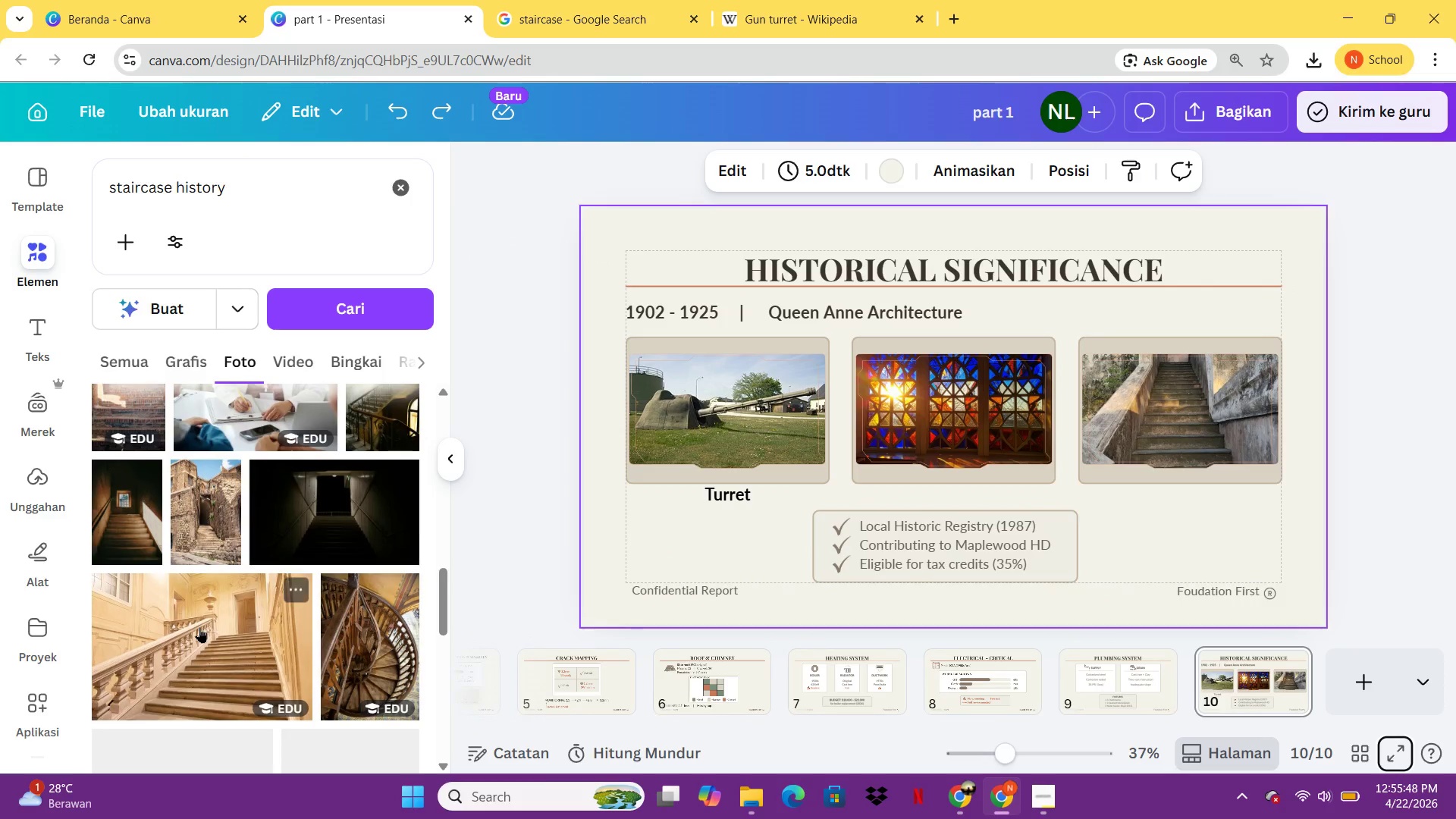 
mouse_move([1059, 655])
 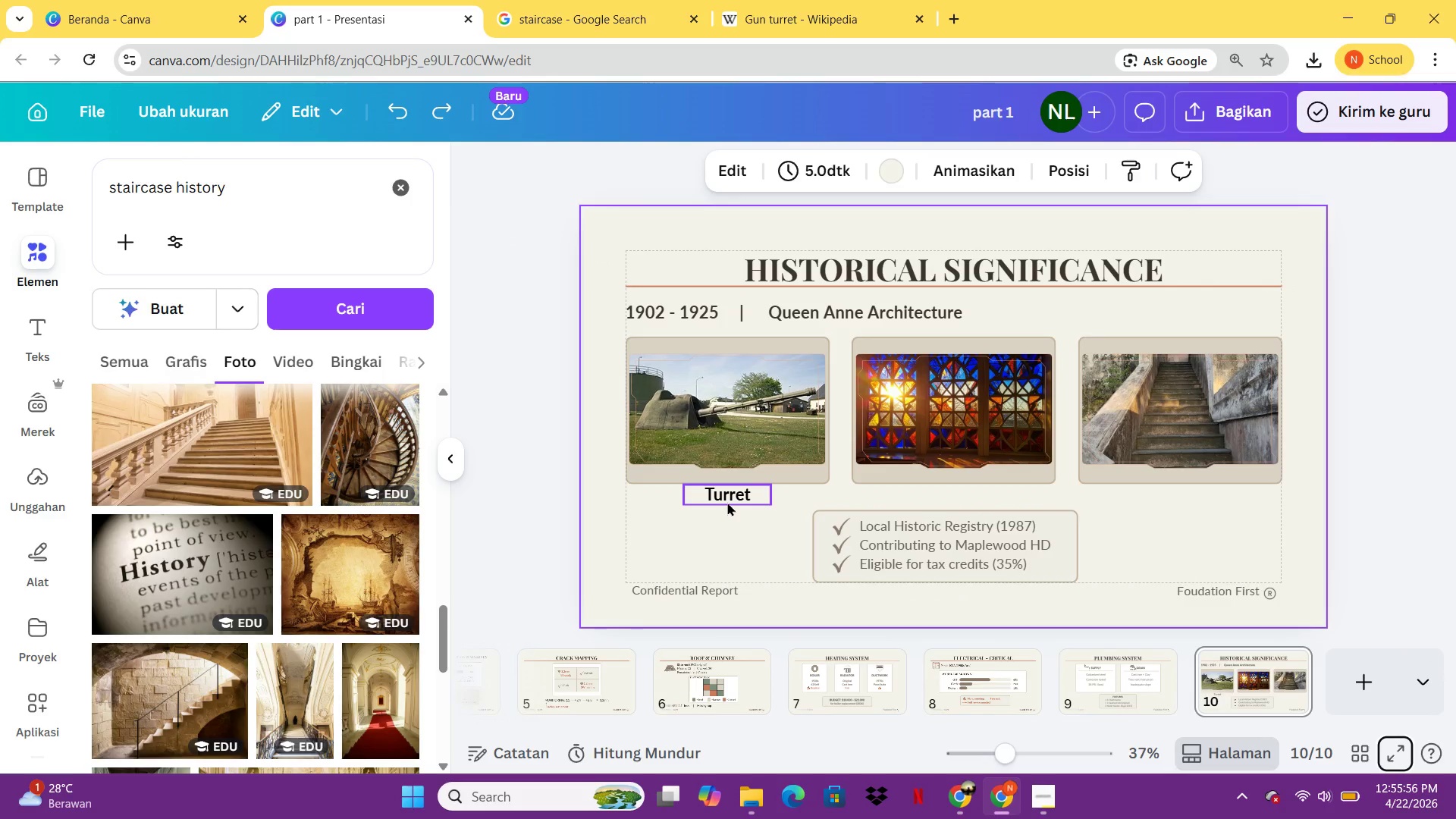 
left_click([728, 503])
 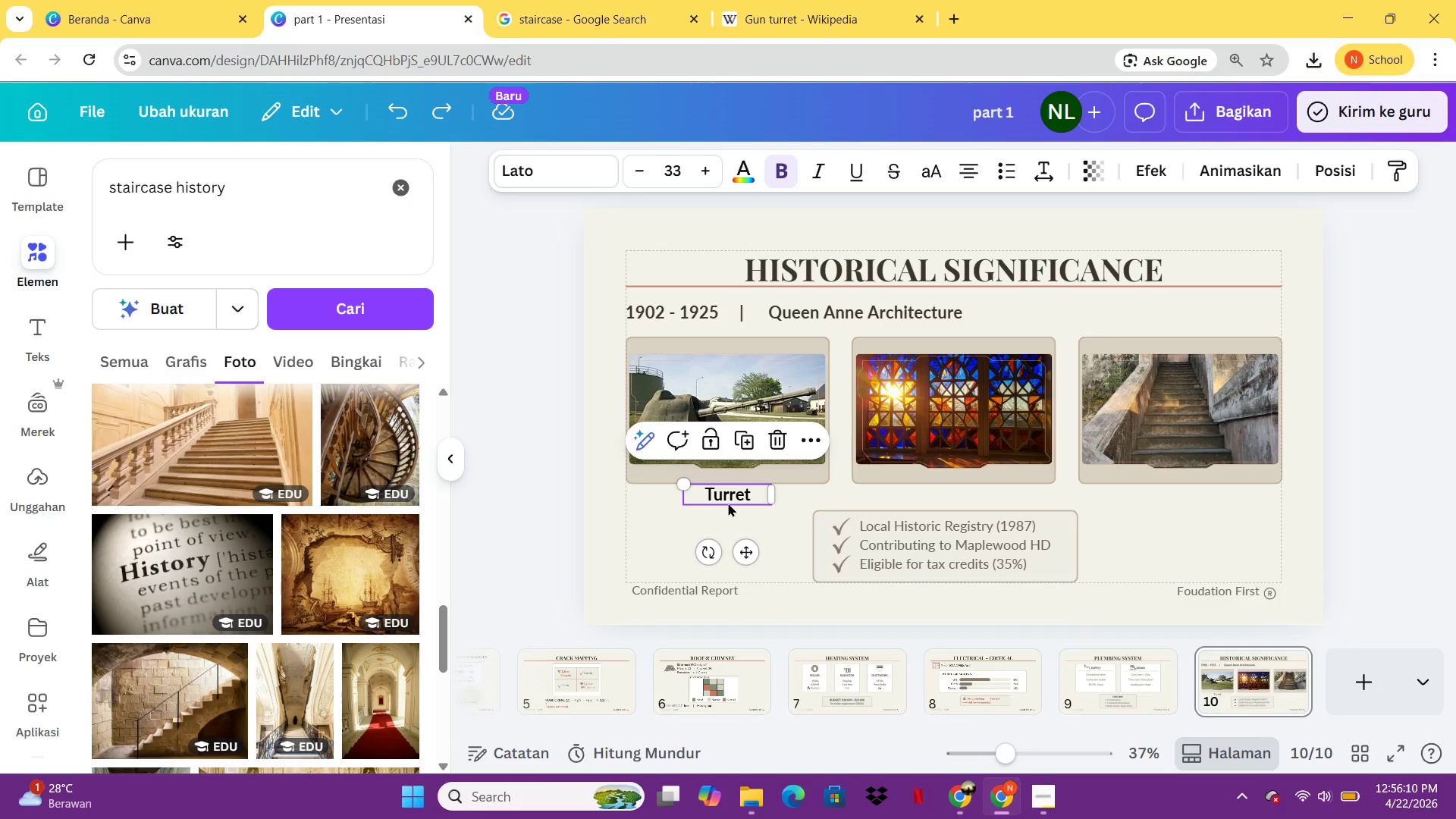 
wait(18.27)
 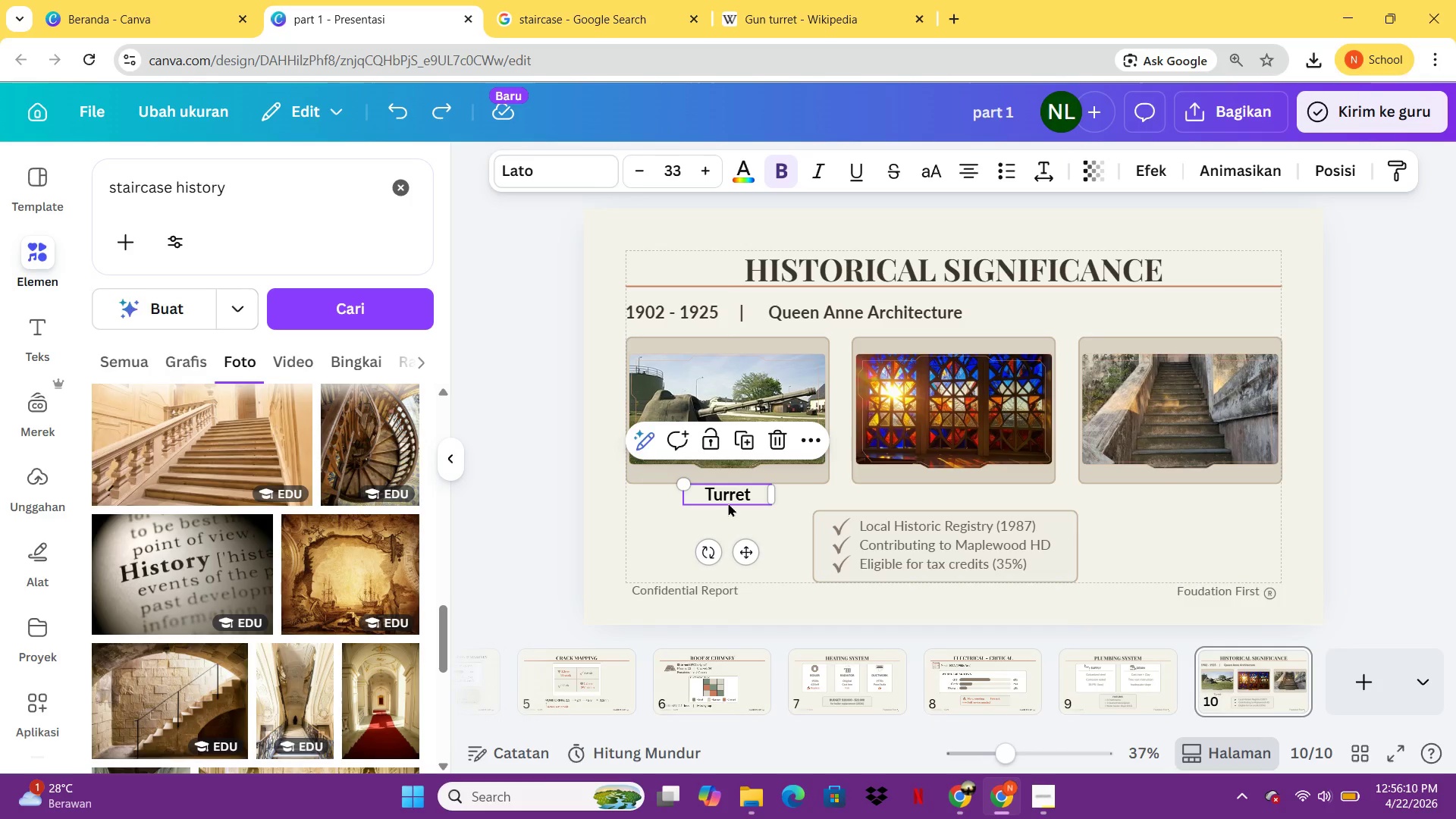 
left_click([742, 178])
 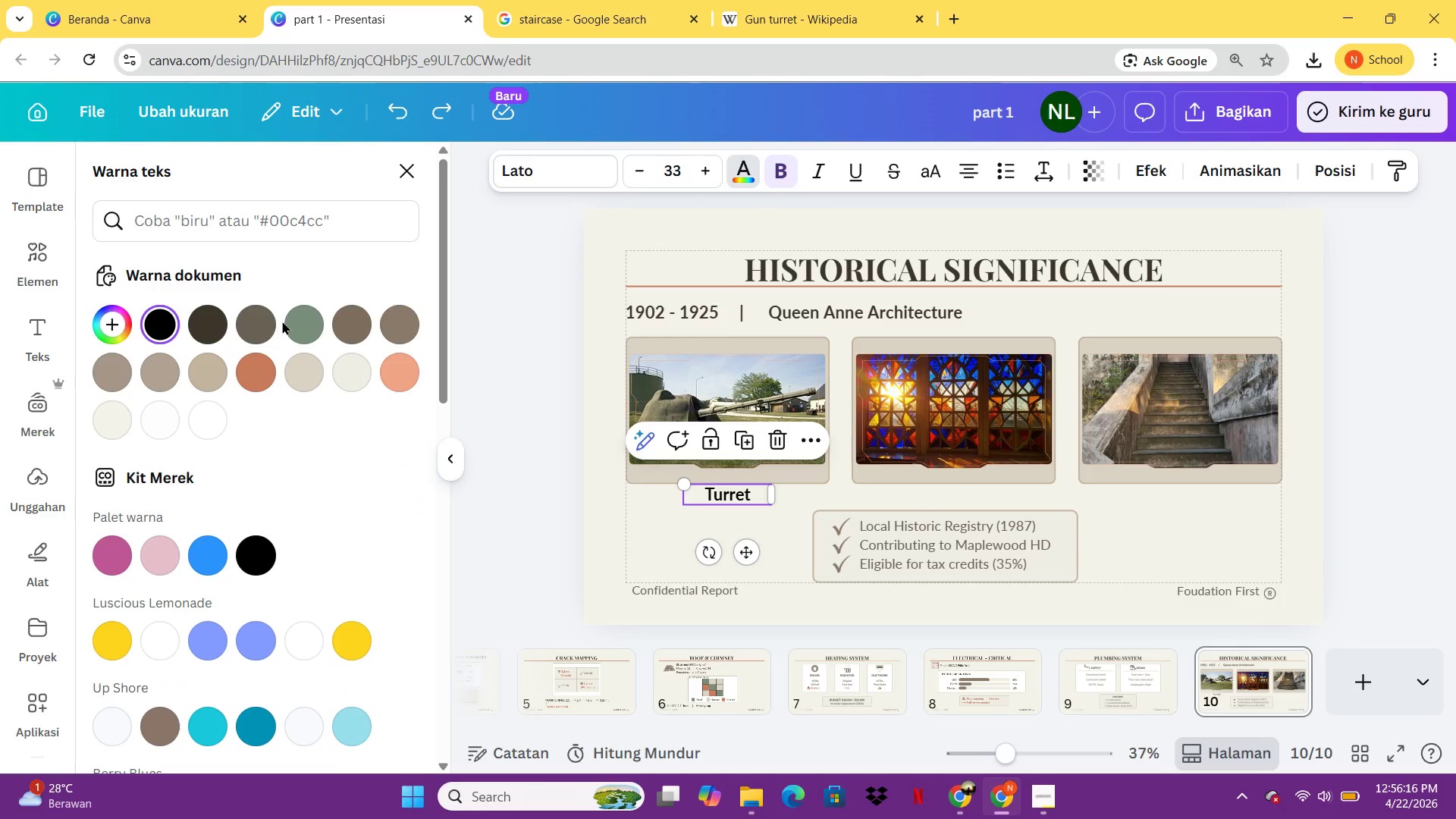 
left_click([270, 322])
 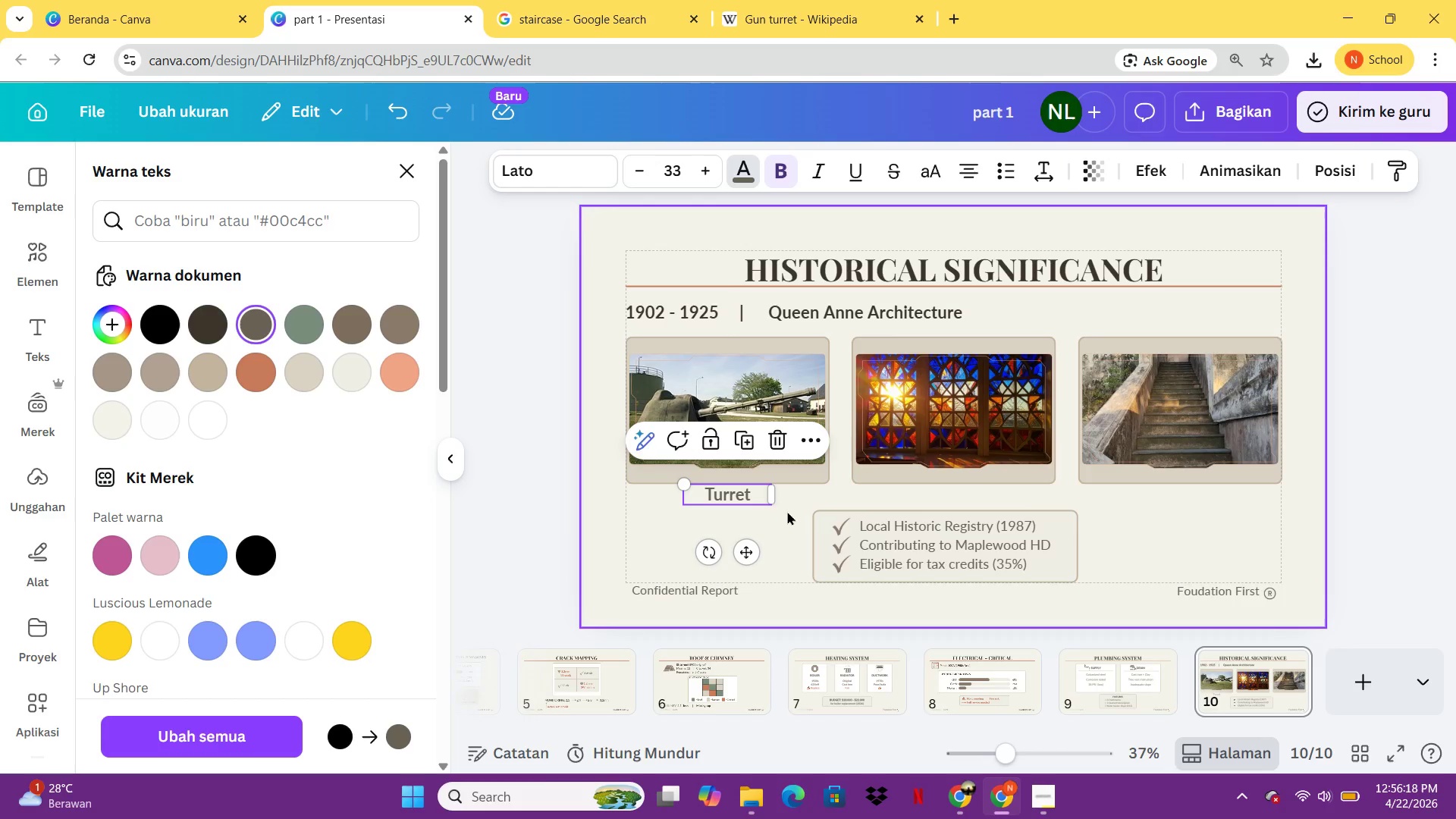 
left_click([787, 511])
 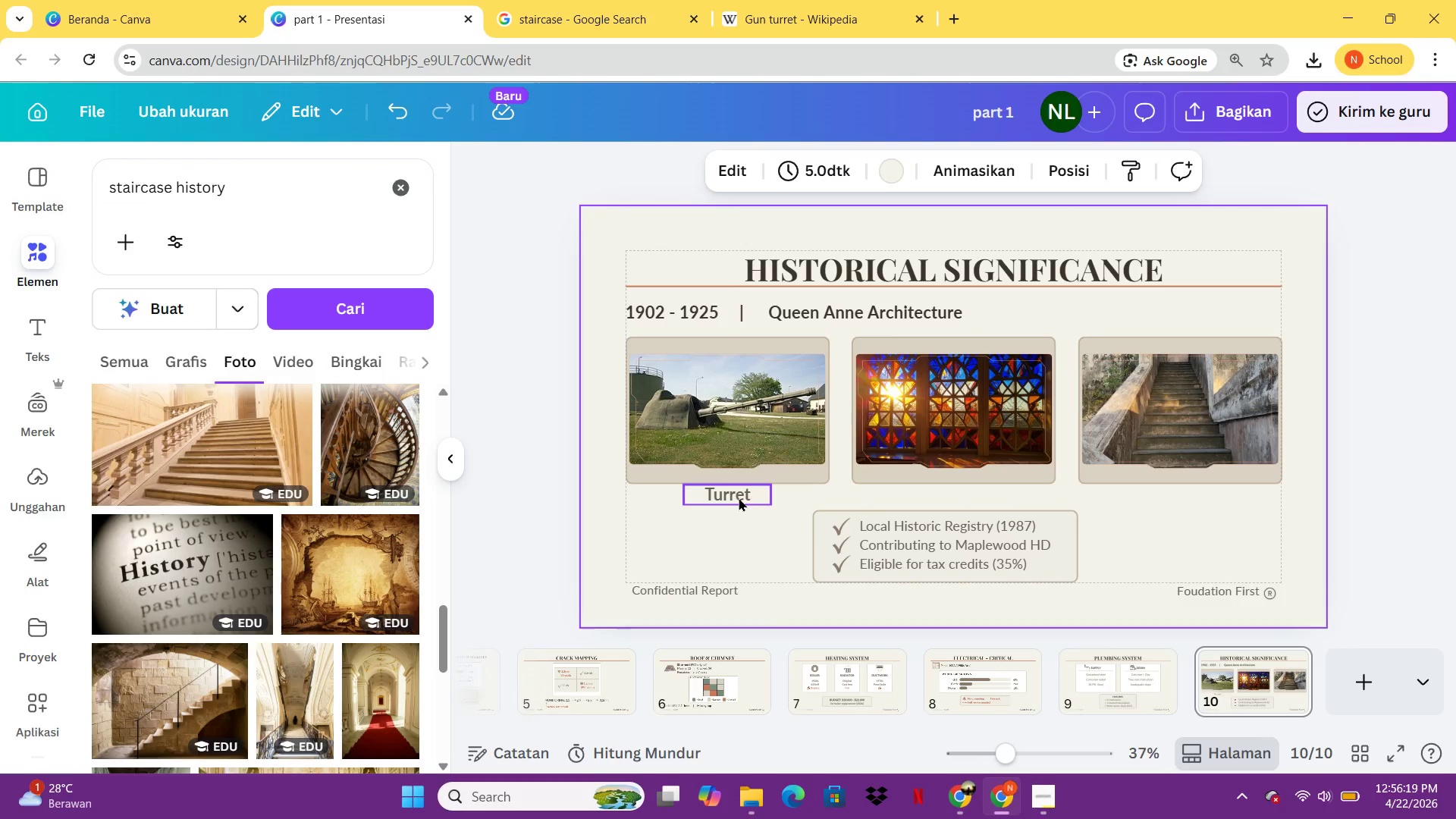 
left_click([739, 497])
 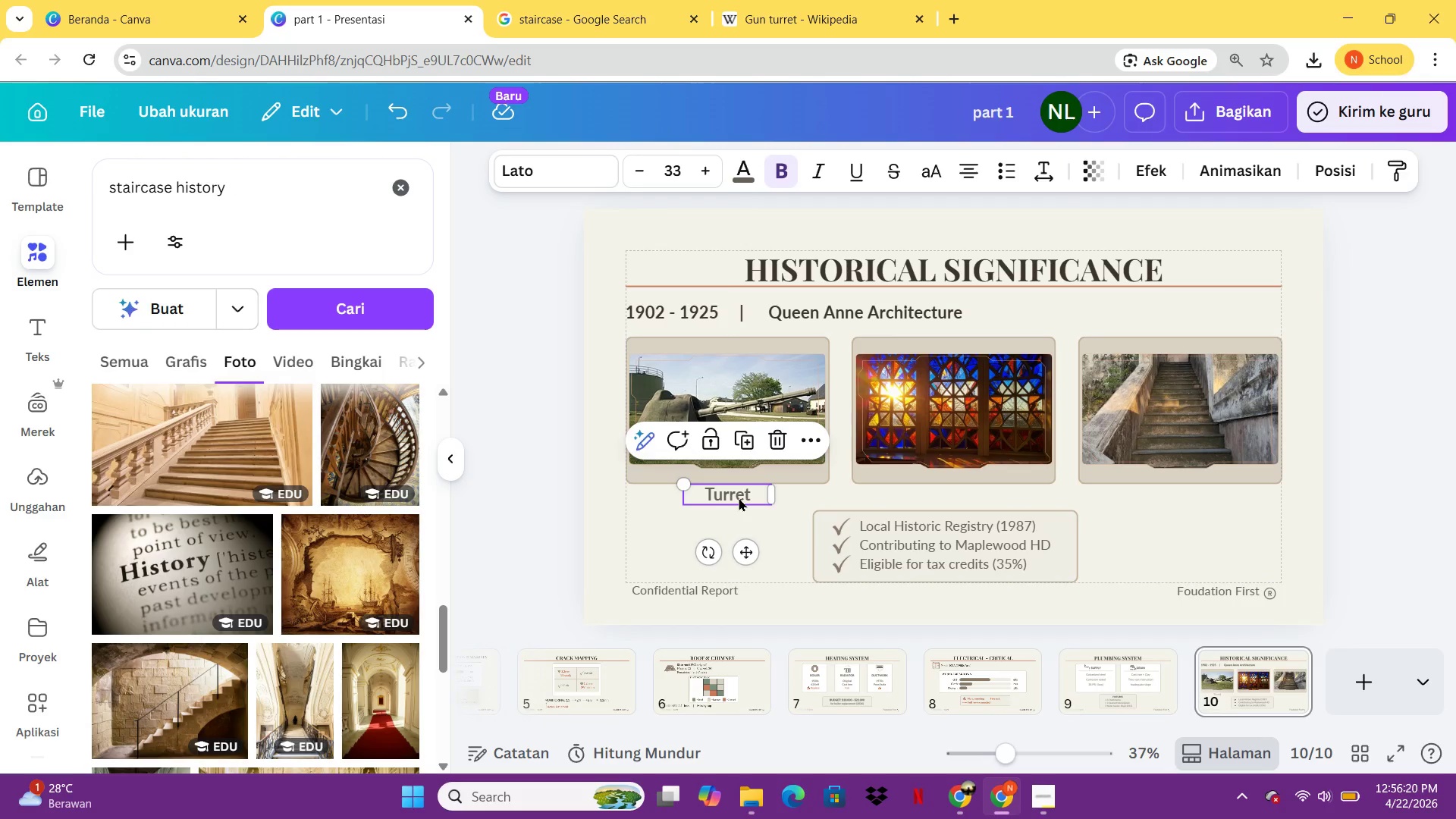 
key(Control+C)
 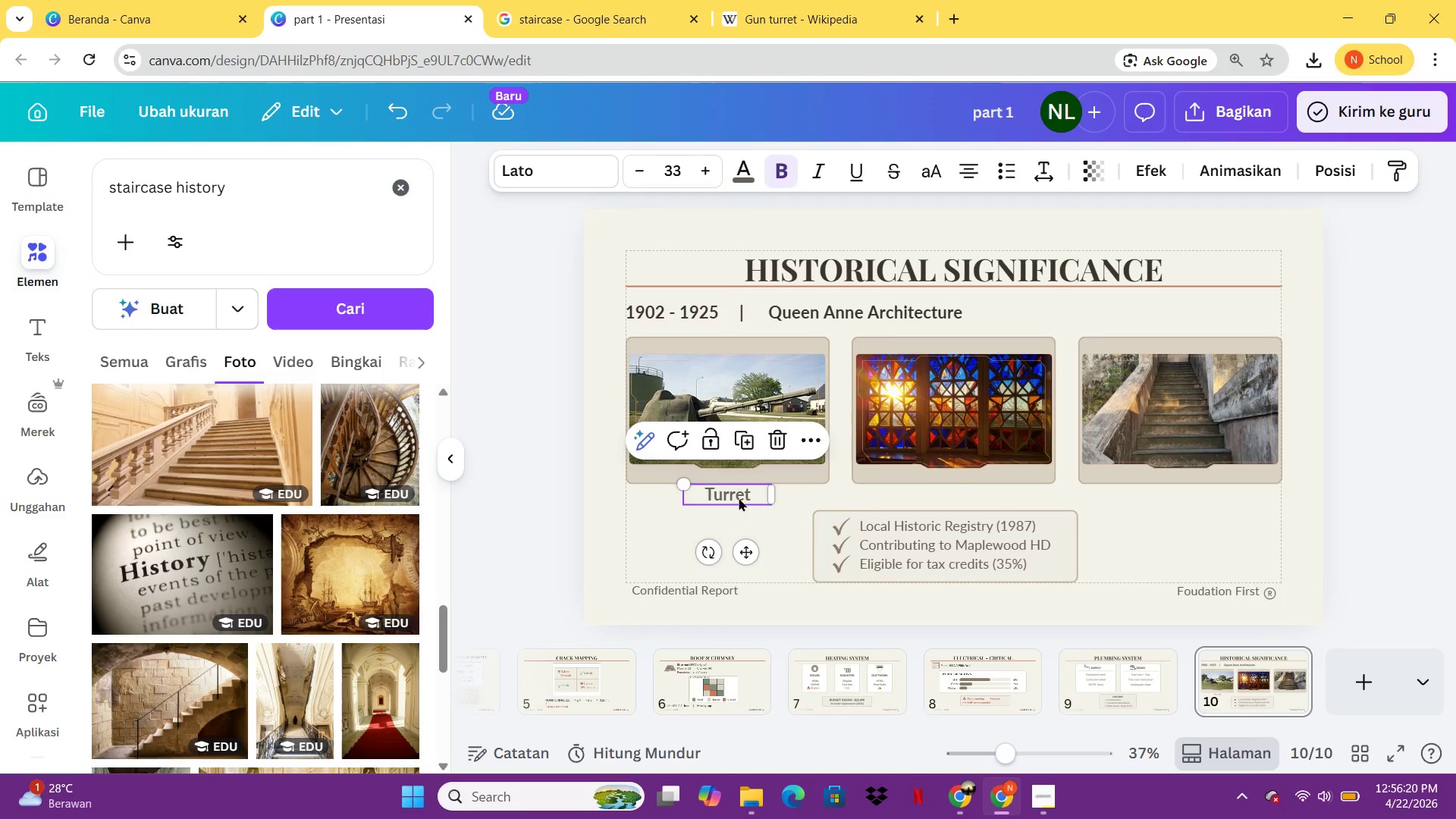 
key(Control+V)
 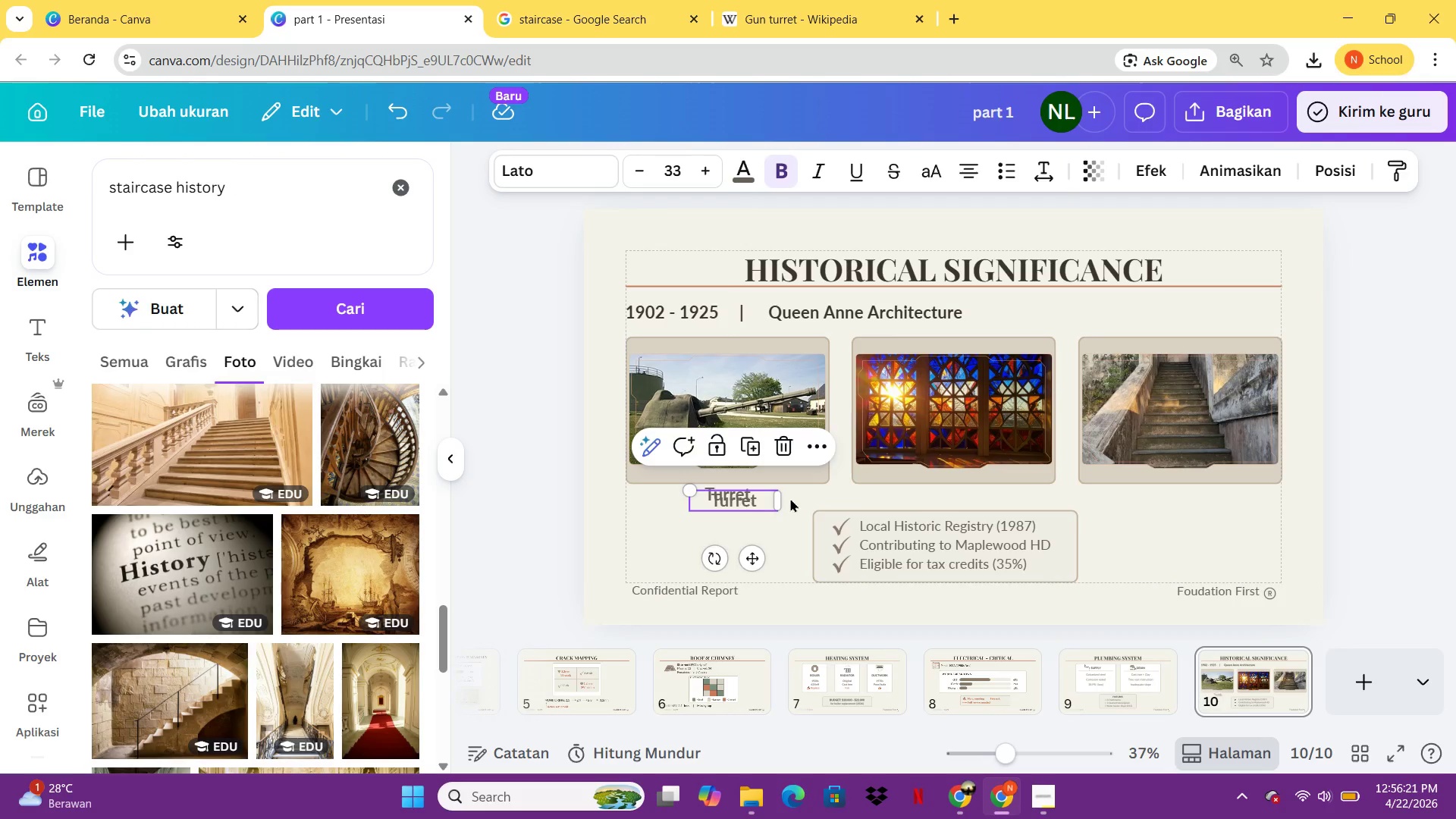 
left_click_drag(start_coordinate=[739, 497], to_coordinate=[960, 493])
 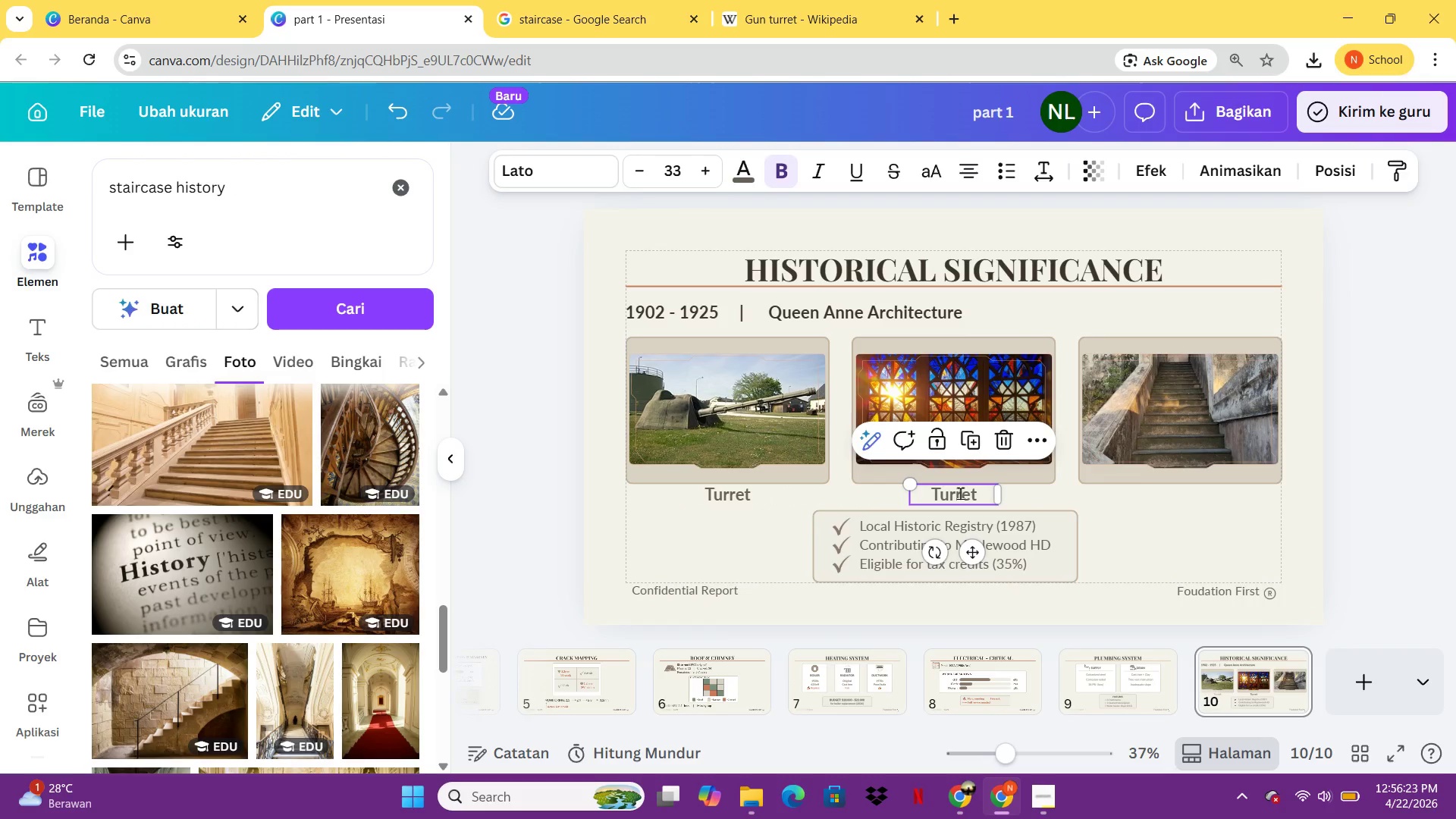 
double_click([960, 493])
 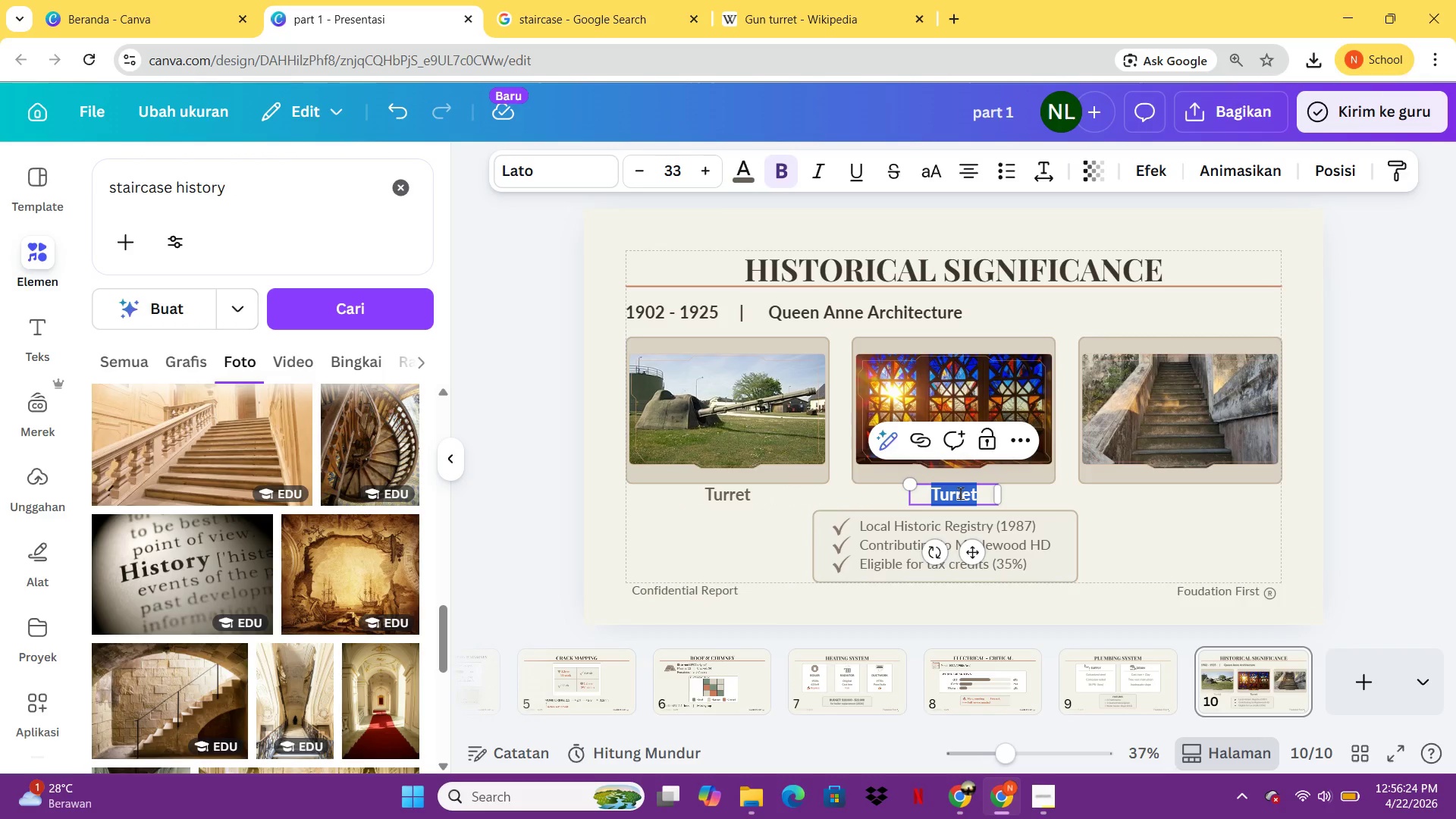 
type(Stained glass)
 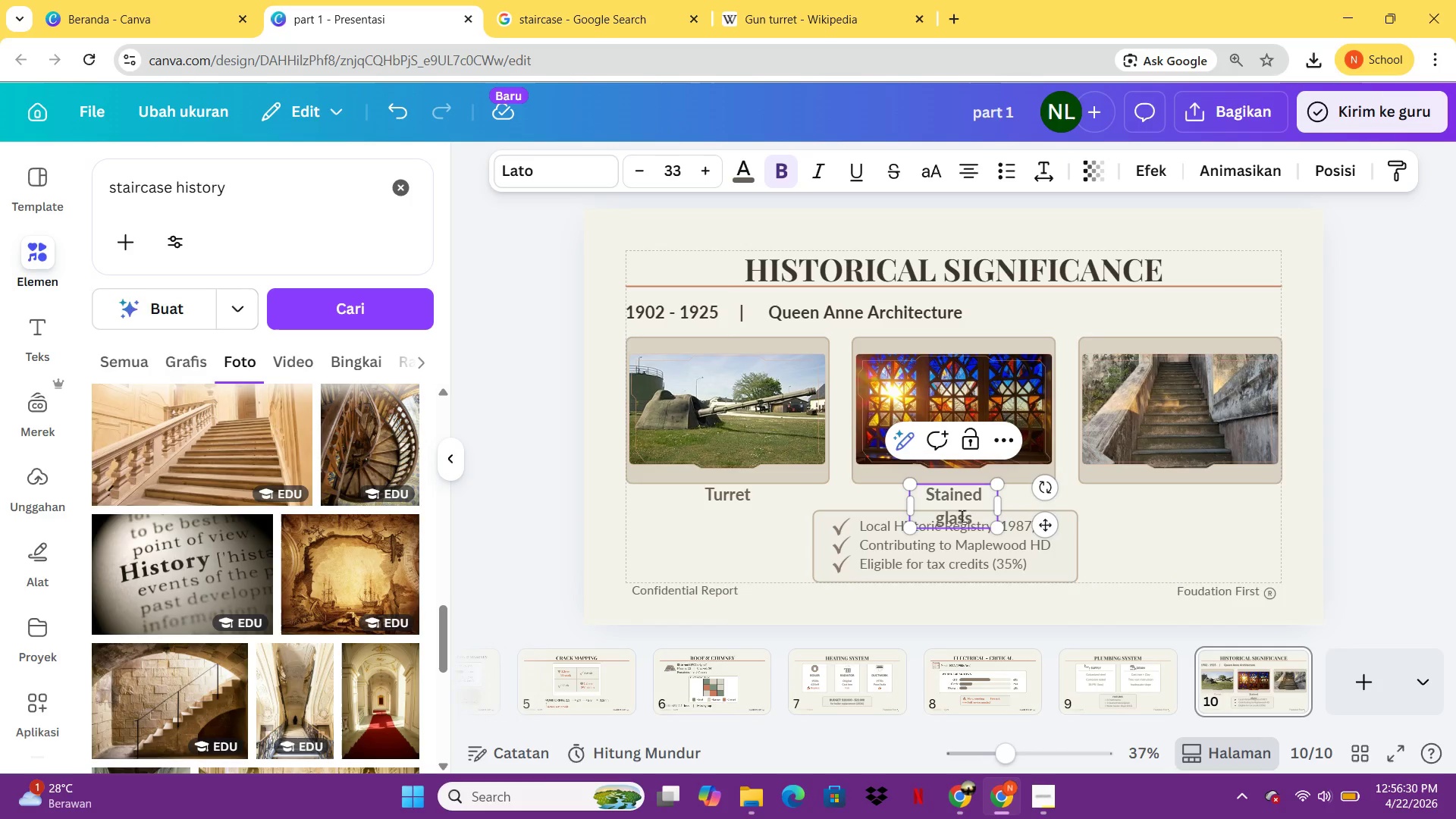 
key(Backspace)
key(Backspace)
key(Backspace)
key(Backspace)
key(Backspace)
type(Glass)
 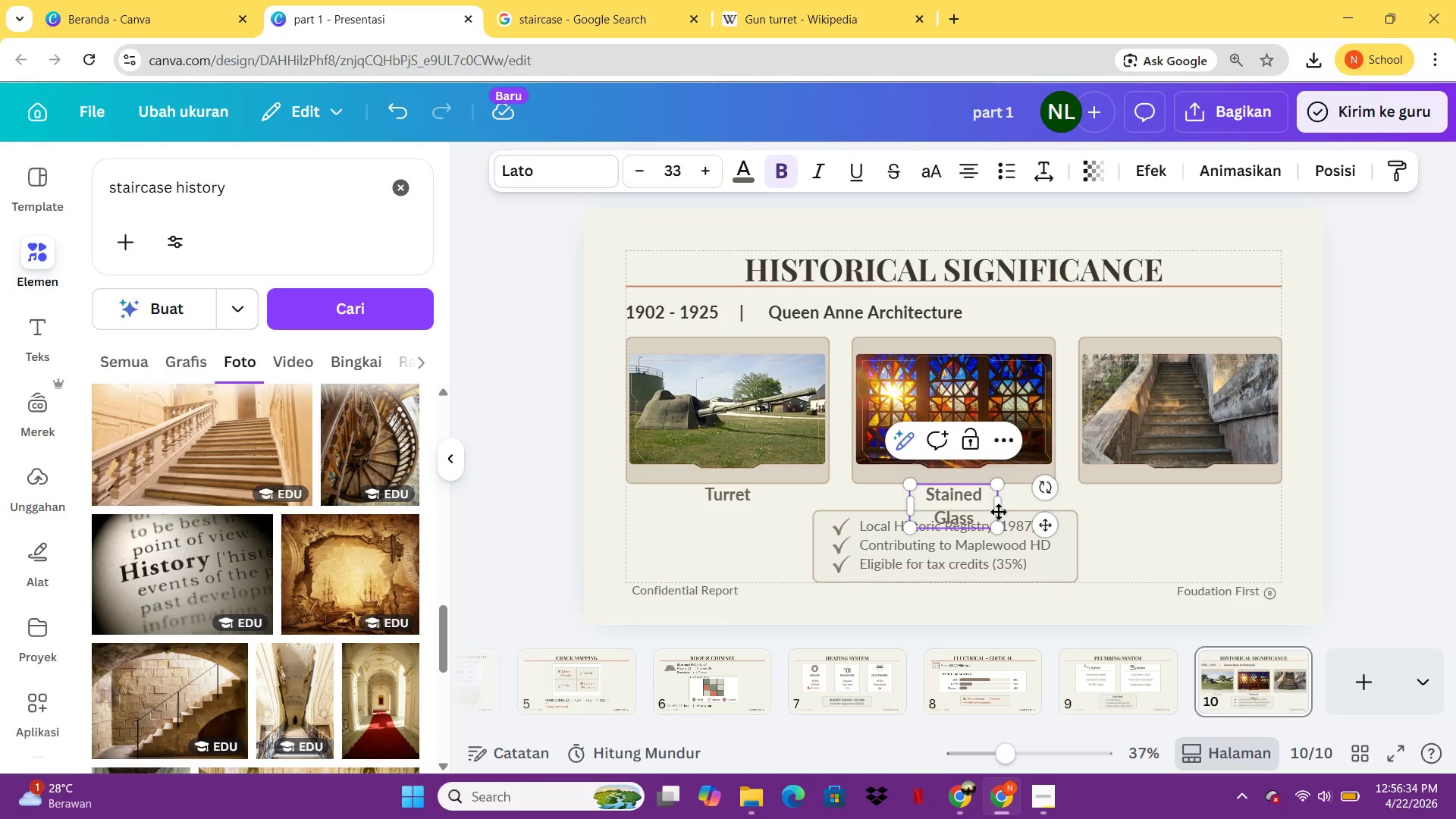 
left_click_drag(start_coordinate=[999, 511], to_coordinate=[1039, 504])
 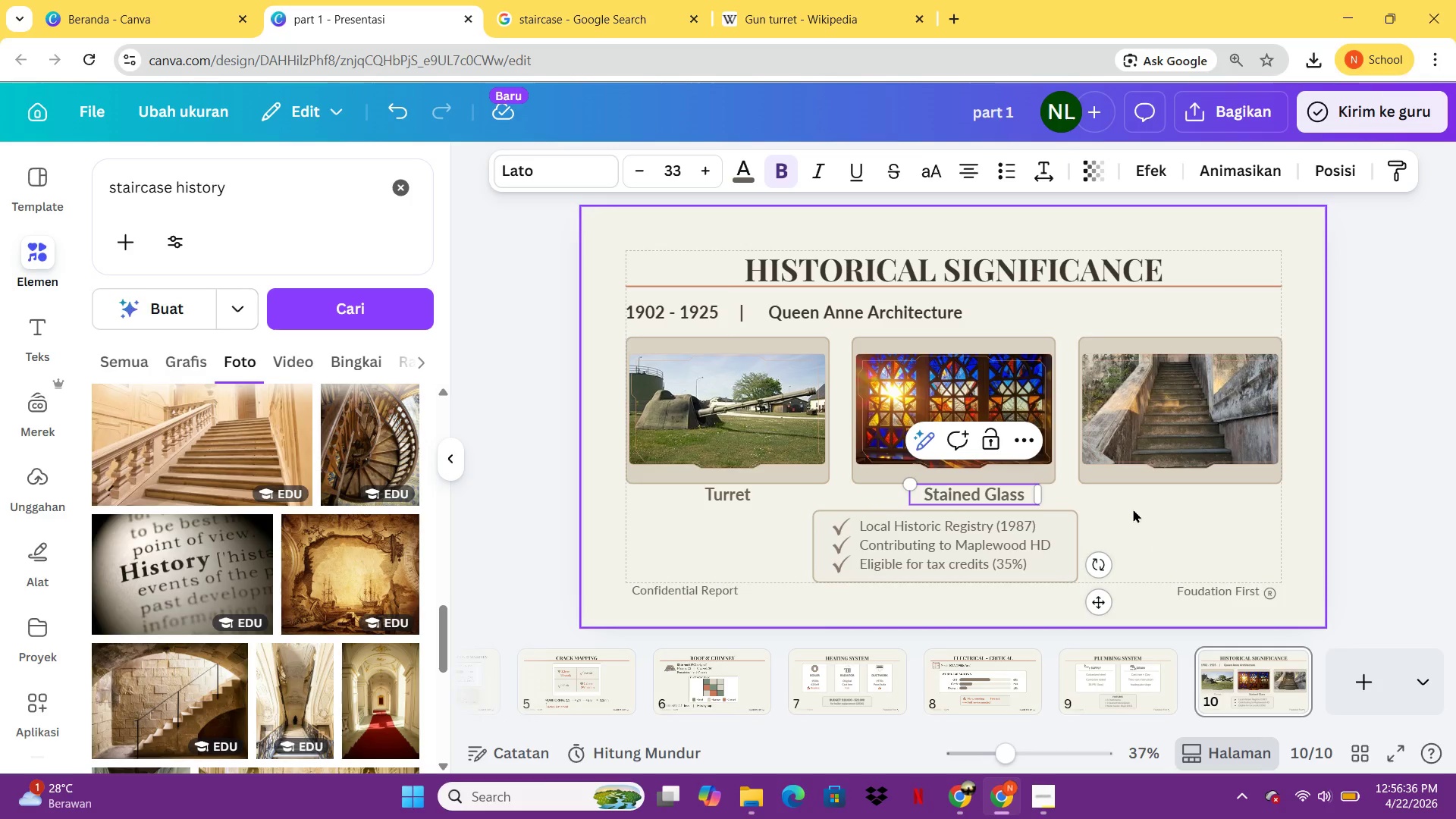 
left_click([1133, 509])
 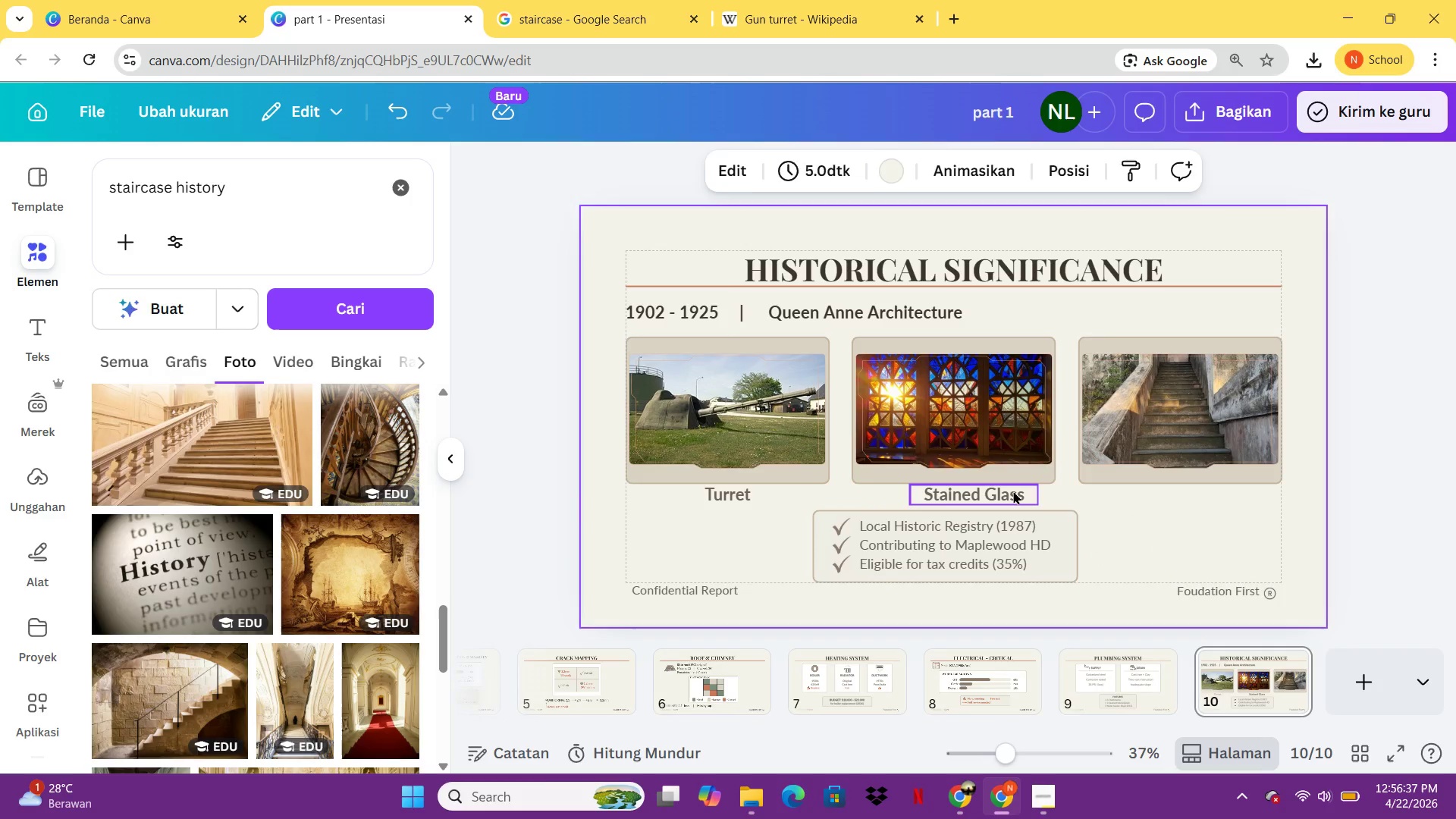 
left_click_drag(start_coordinate=[1012, 491], to_coordinate=[991, 491])
 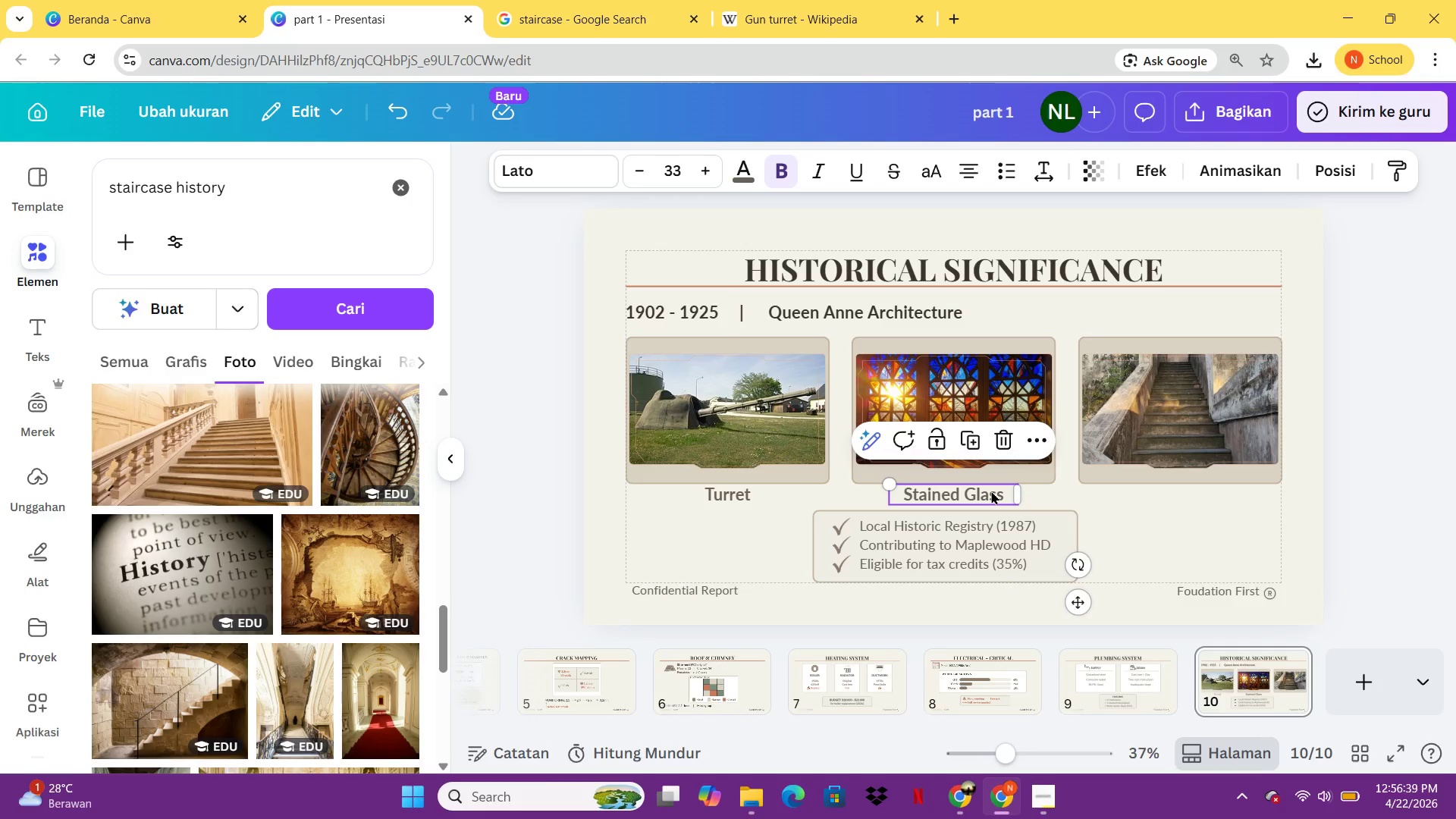 
key(Control+C)
 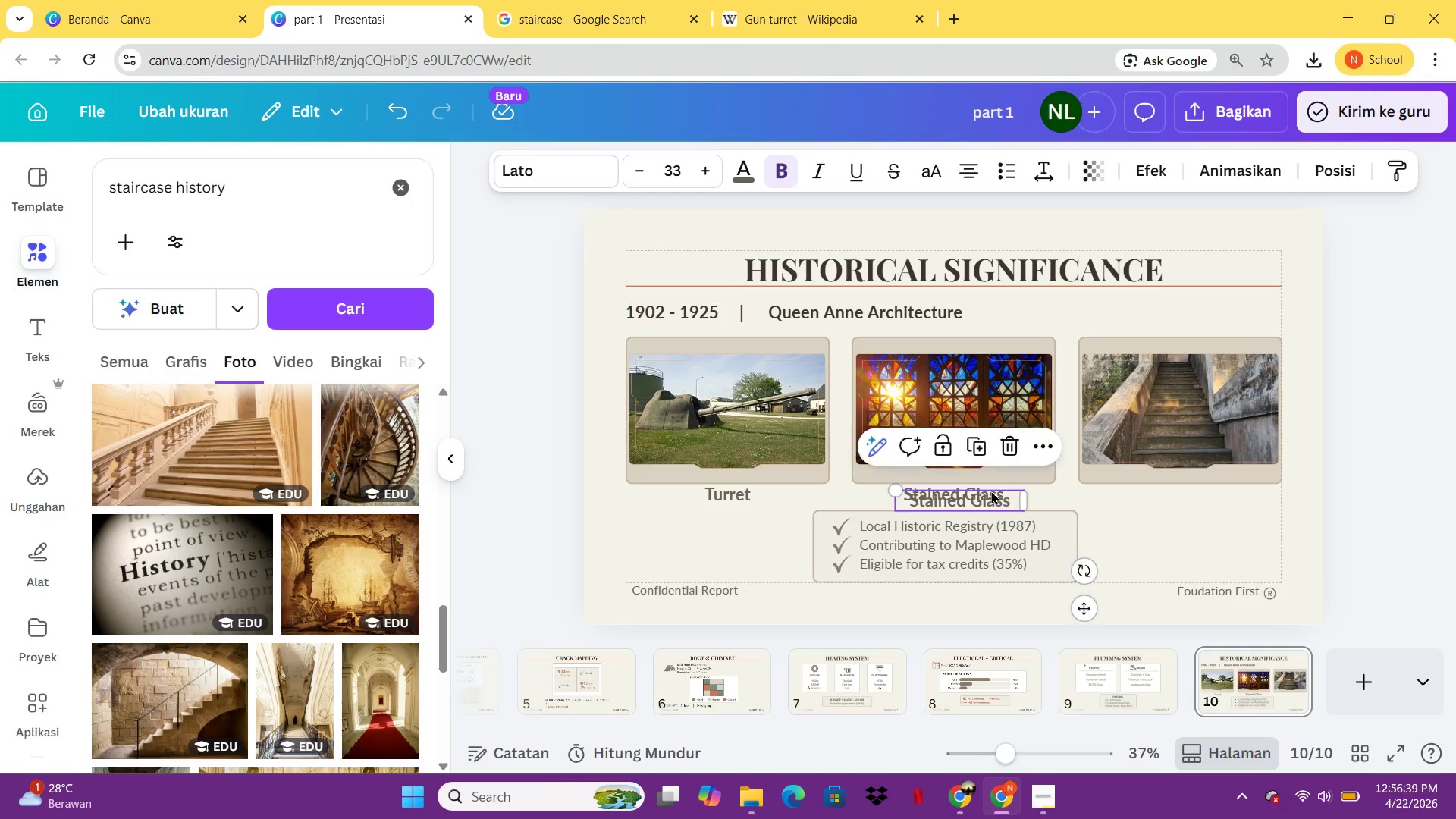 
key(Control+V)
 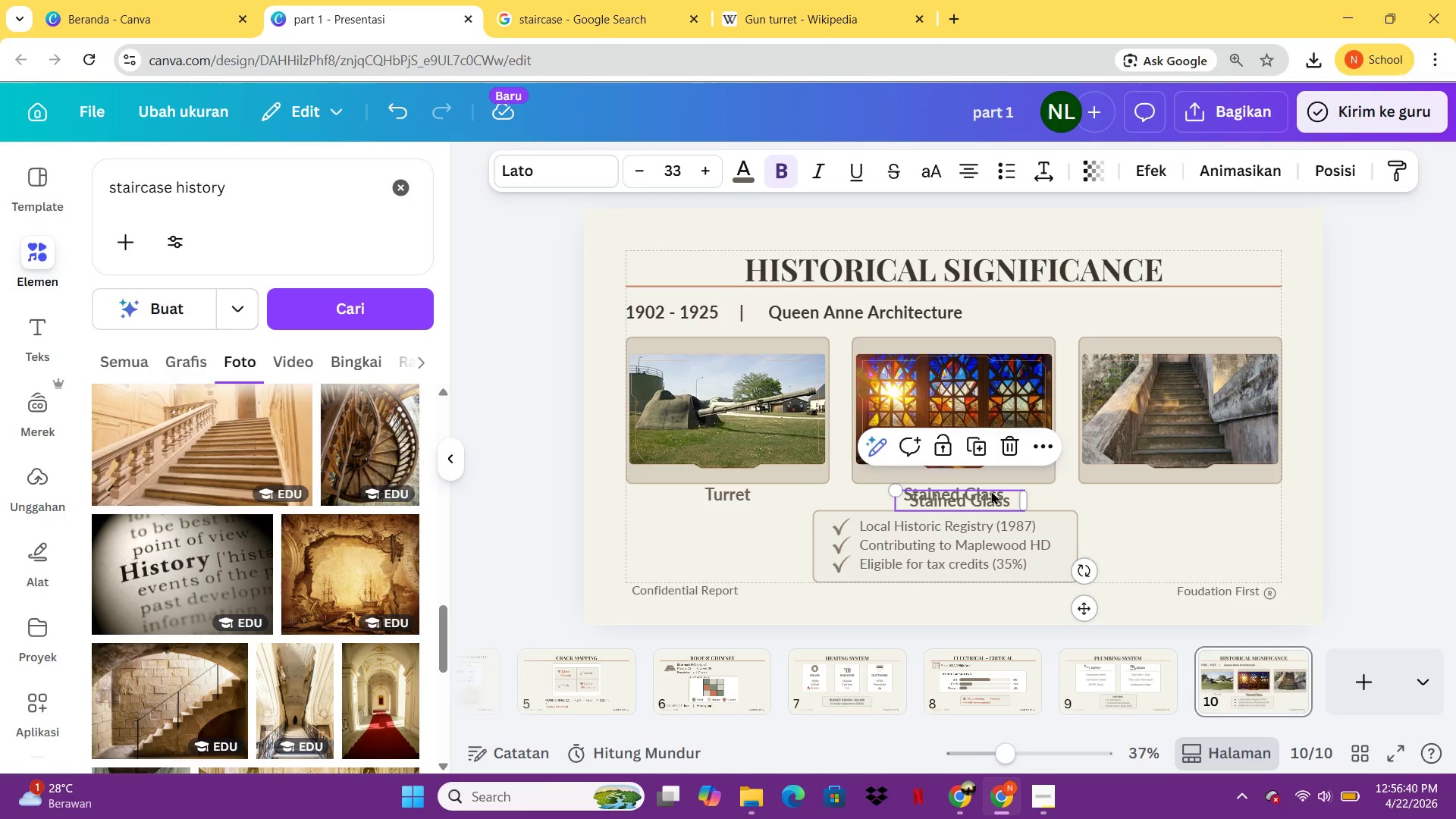 
left_click_drag(start_coordinate=[991, 491], to_coordinate=[1208, 484])
 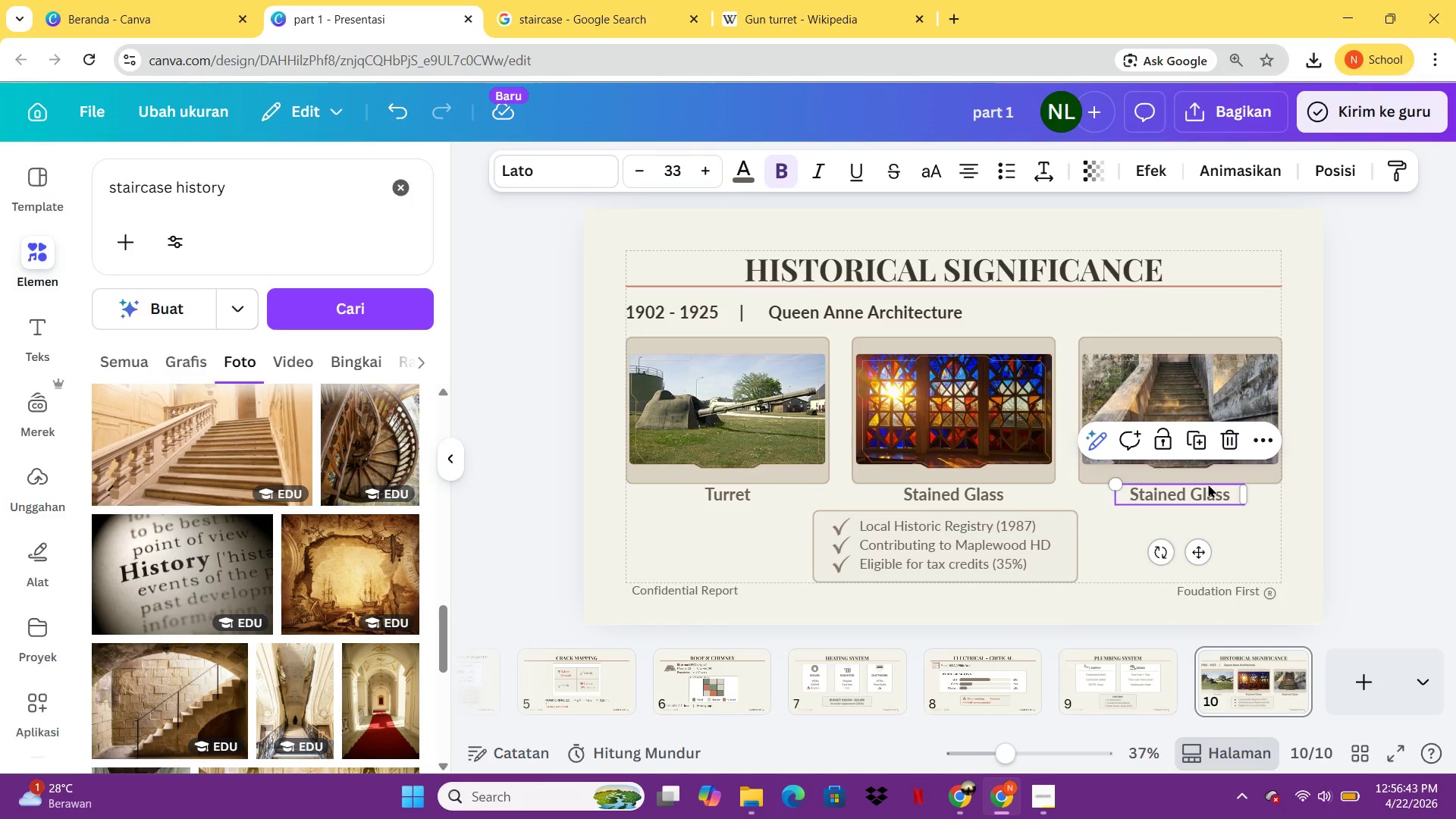 
left_click([1208, 484])
 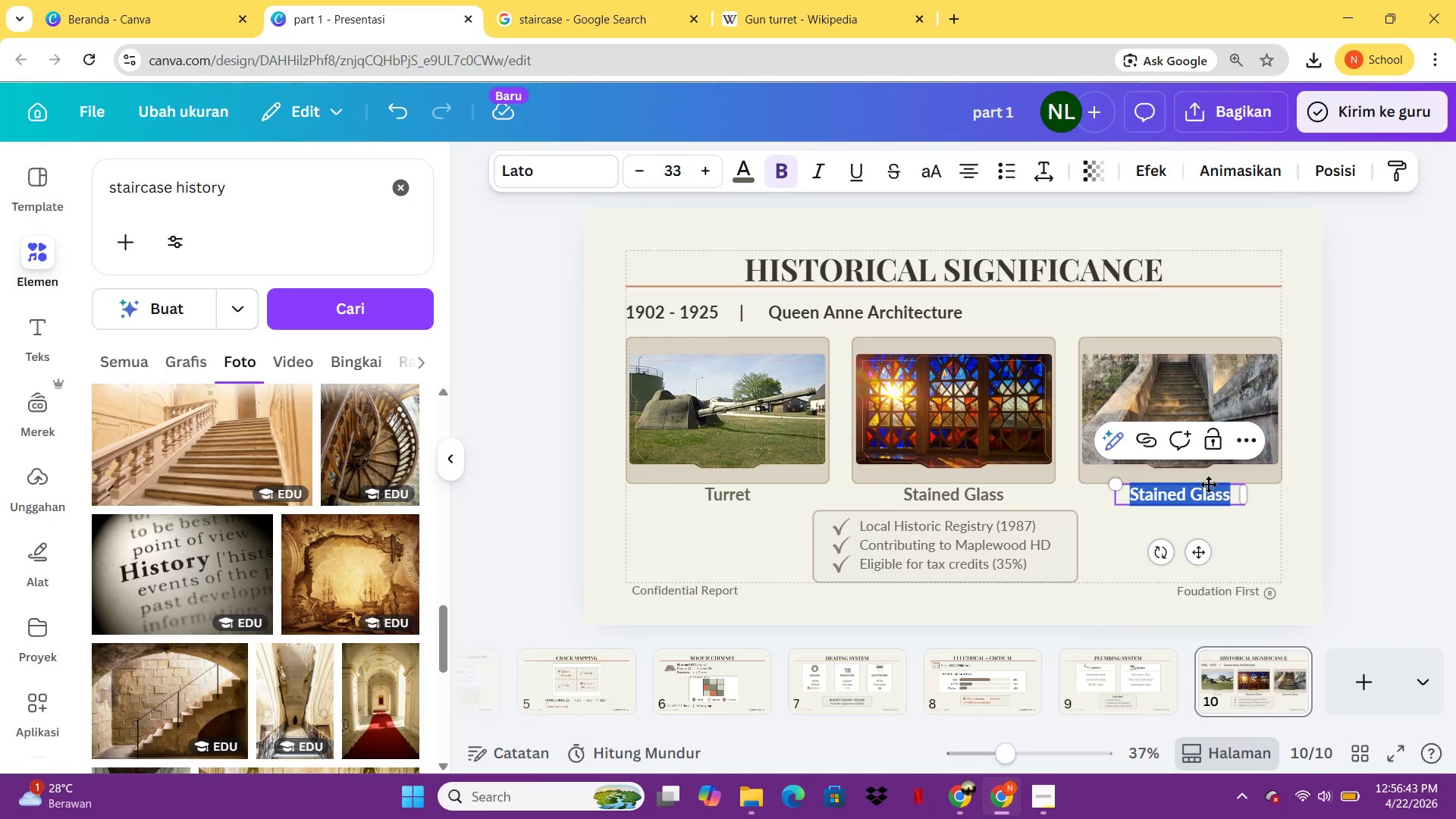 
type(Staircase)
 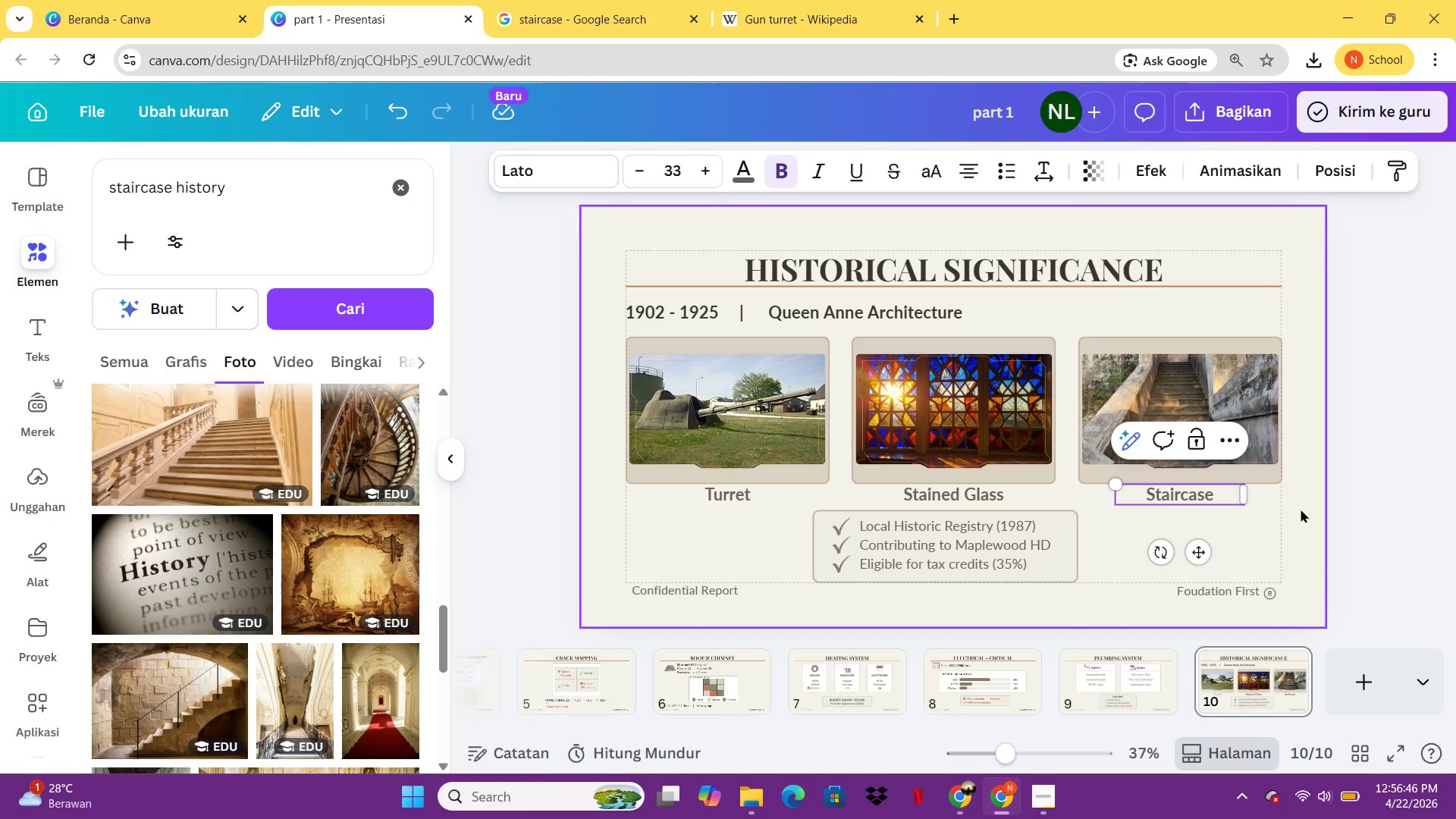 
left_click([1301, 509])
 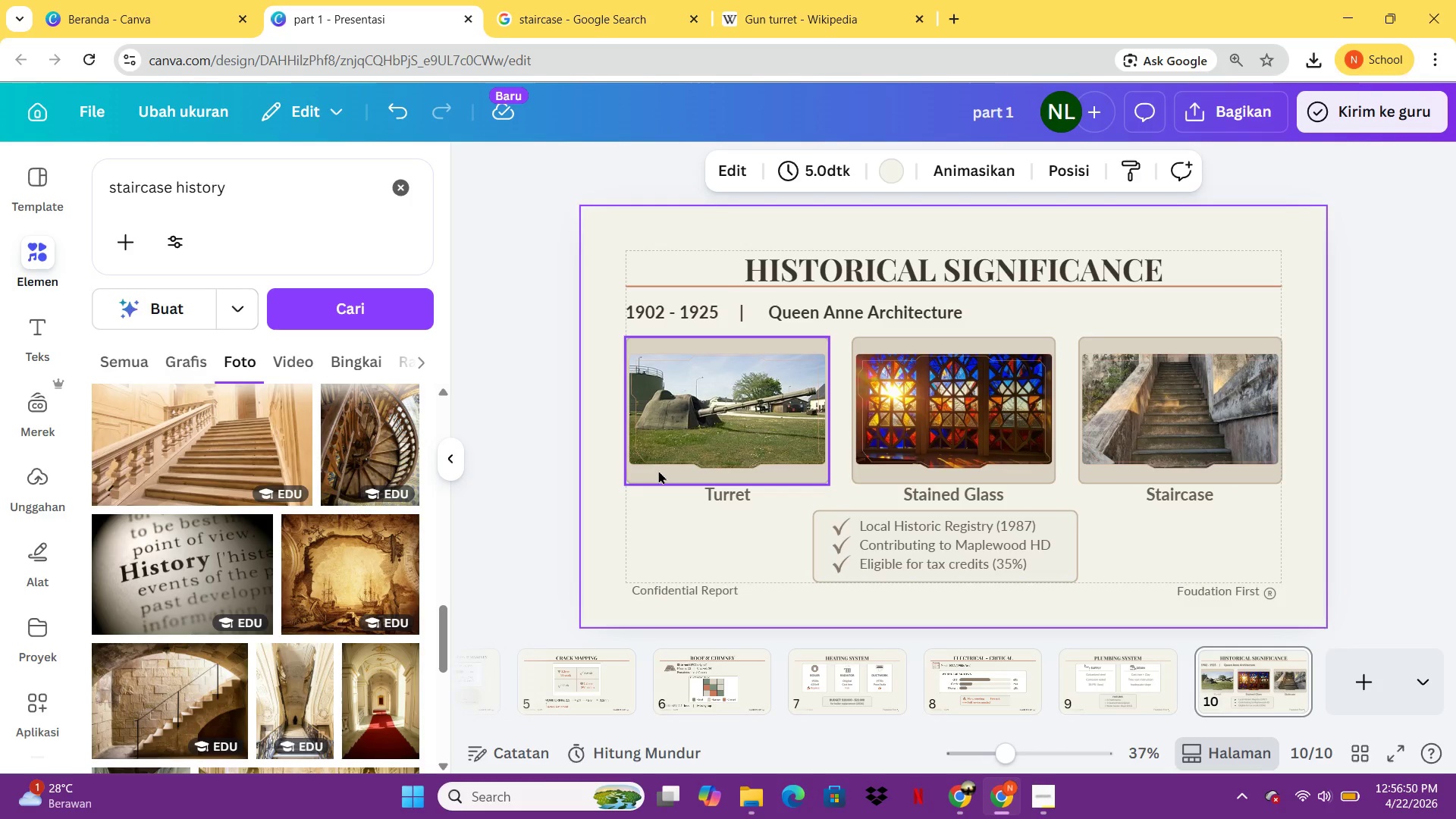 
wait(8.12)
 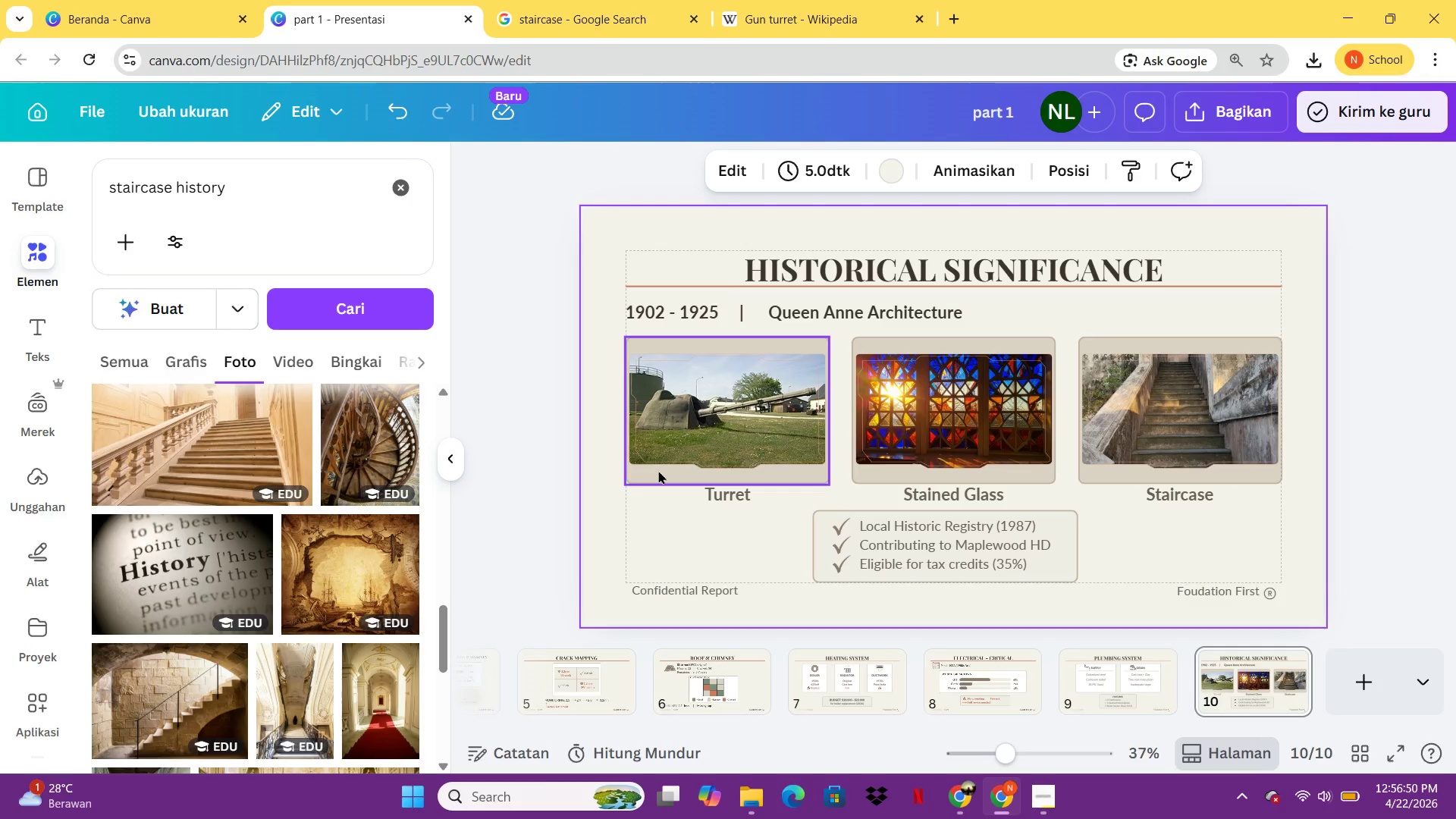 
key(Escape)
 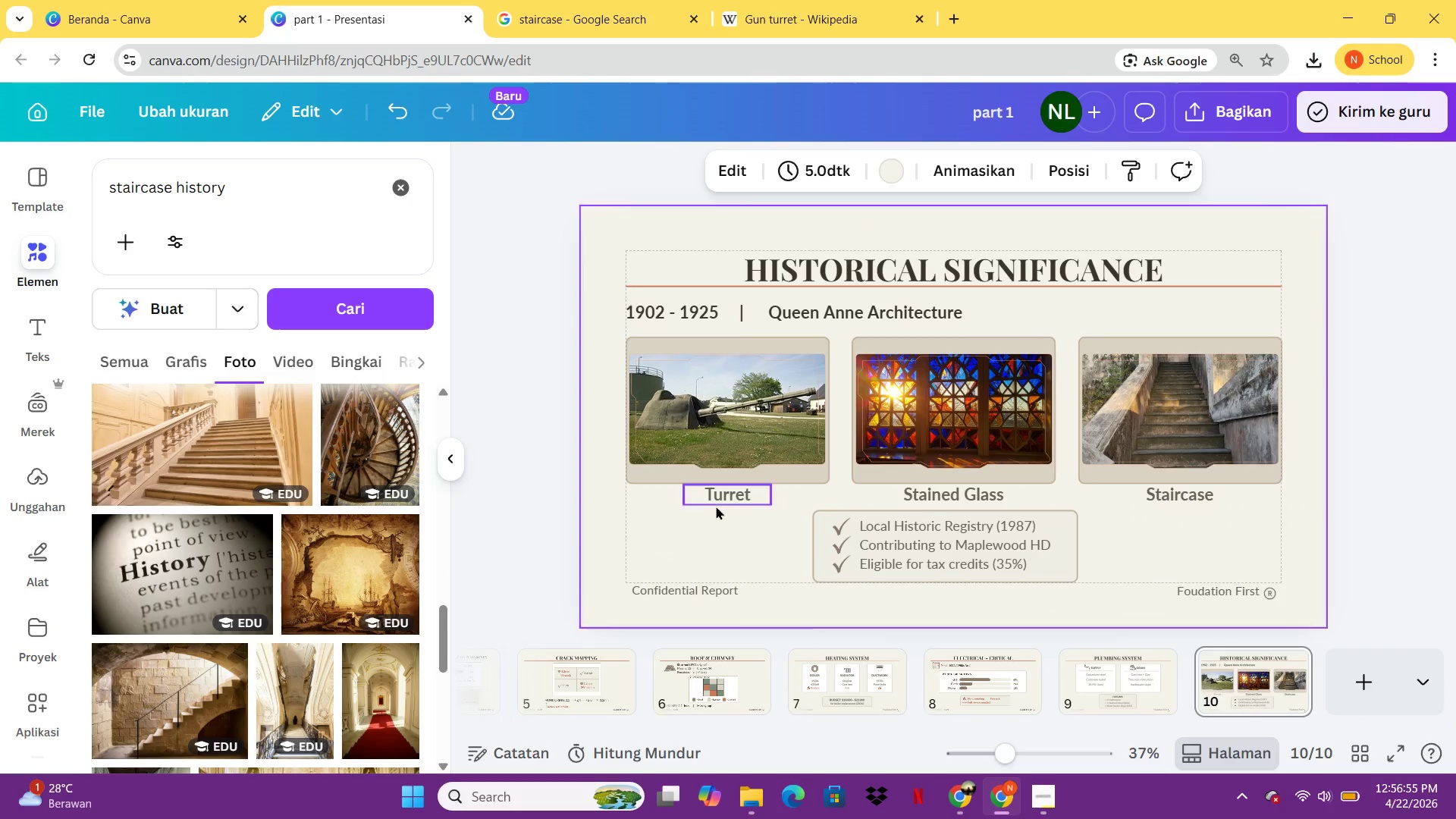 
left_click([727, 506])
 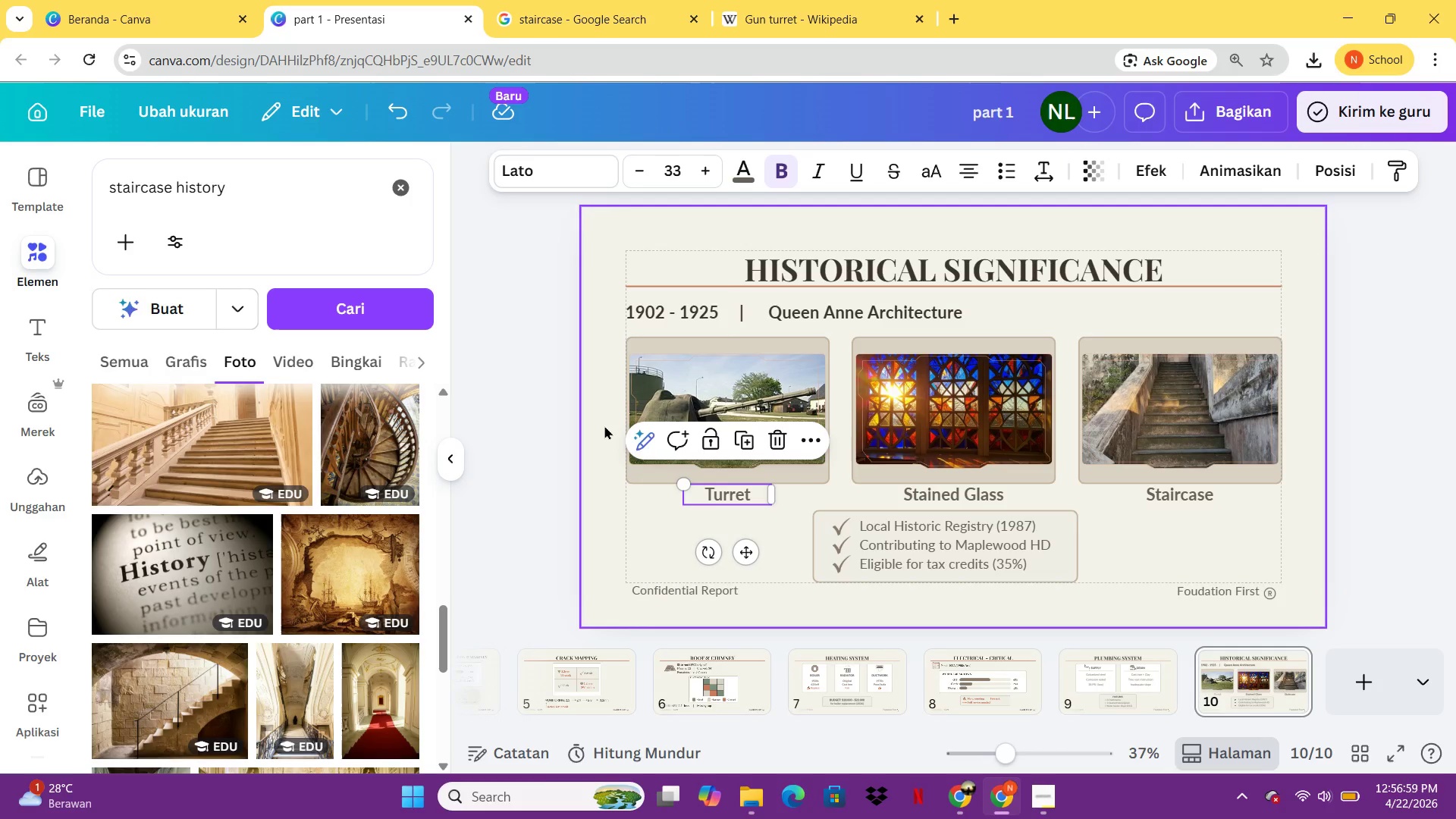 
left_click_drag(start_coordinate=[626, 494], to_coordinate=[1238, 363])
 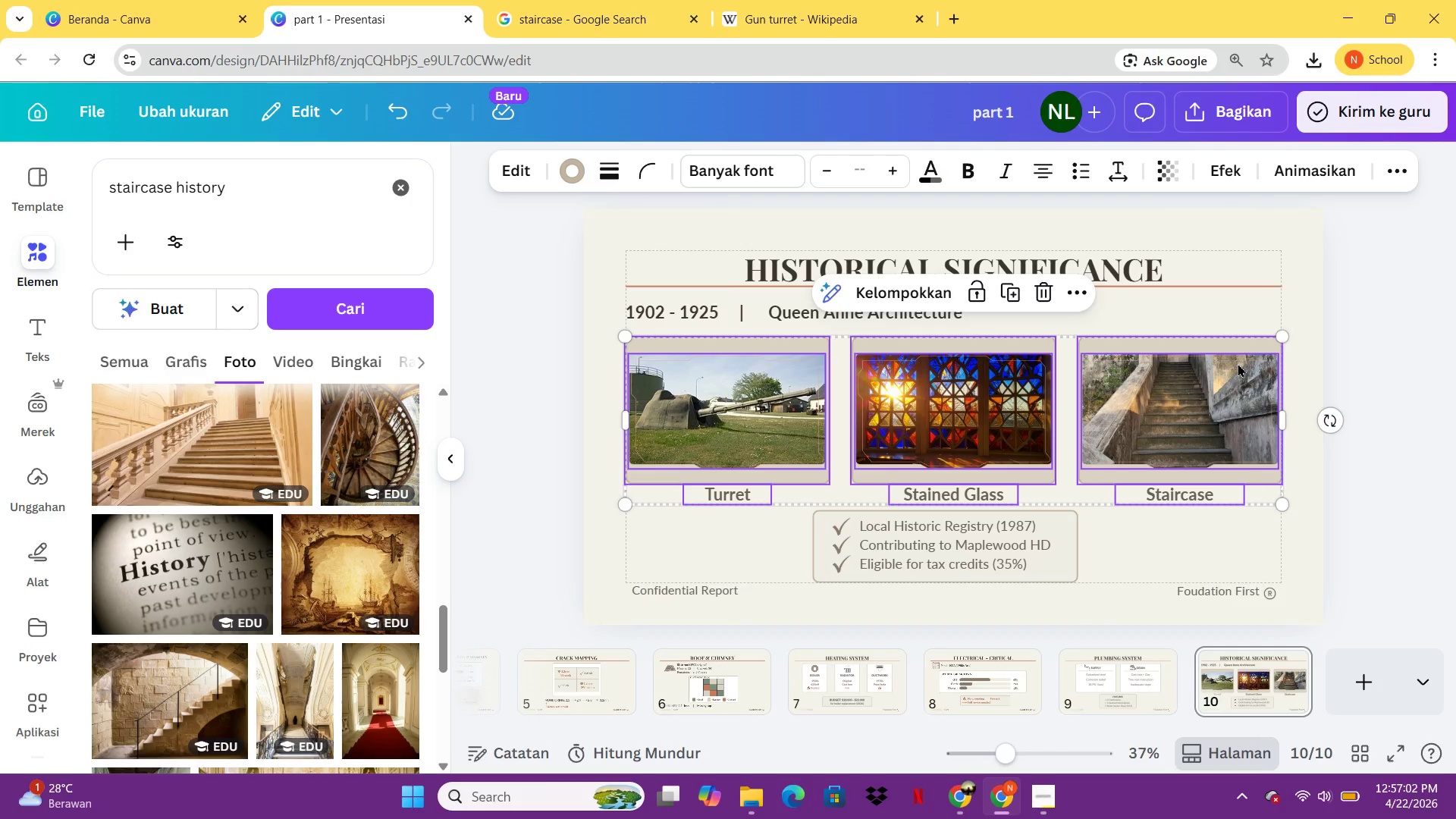 
key(Control+G)
 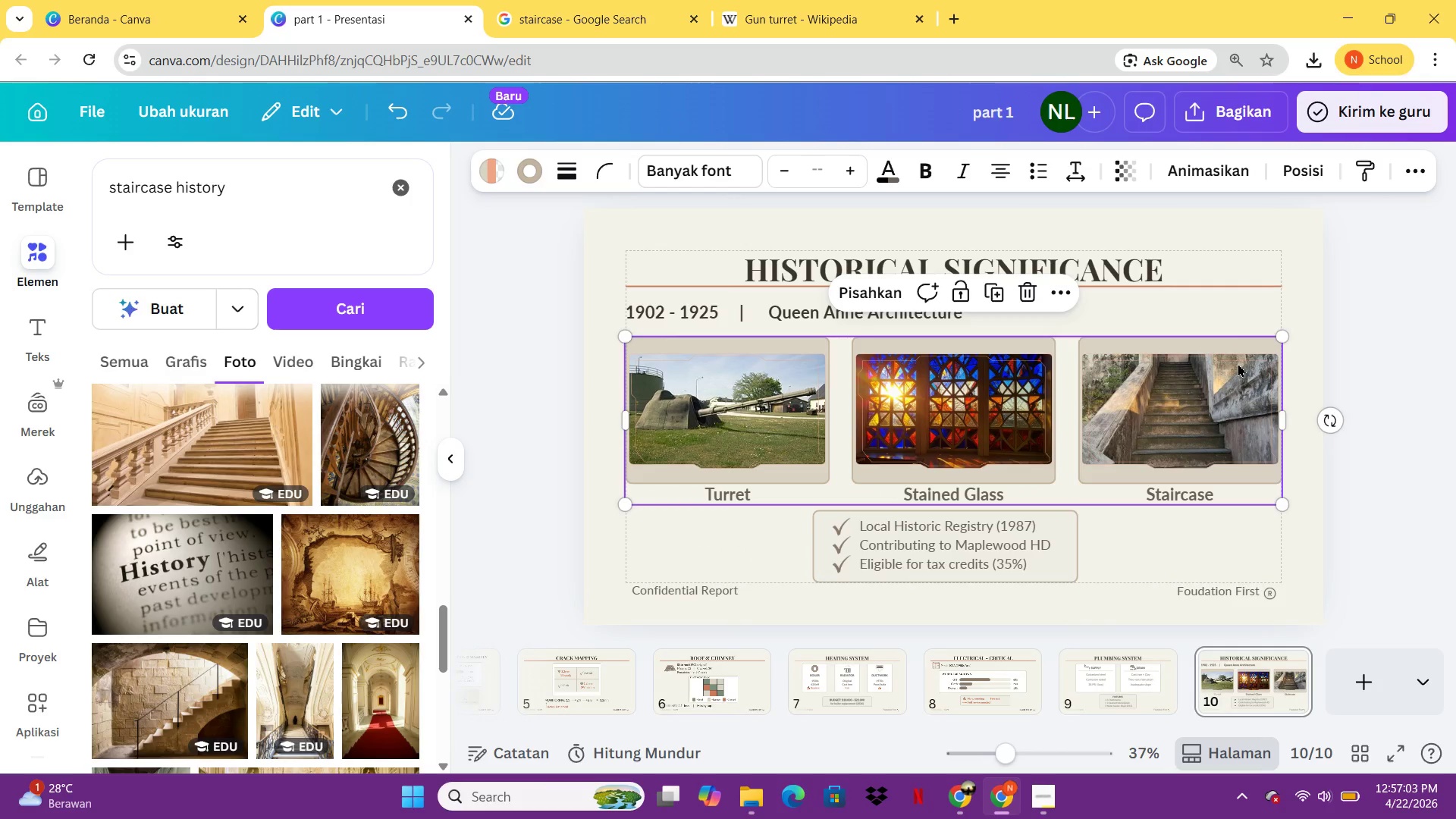 
left_click_drag(start_coordinate=[1238, 363], to_coordinate=[1234, 356])
 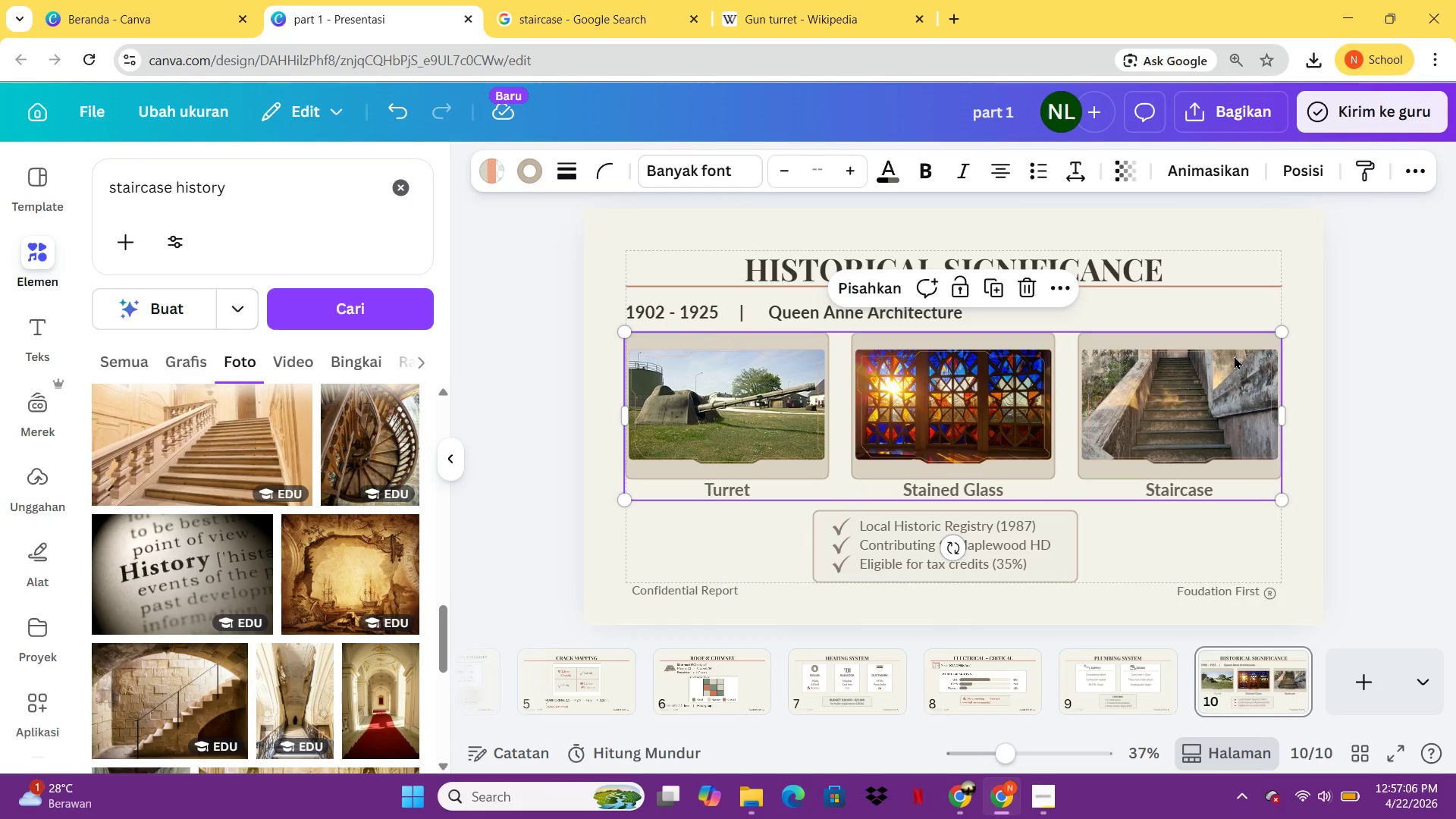 
hold_key(key=ArrowUp, duration=1.14)
 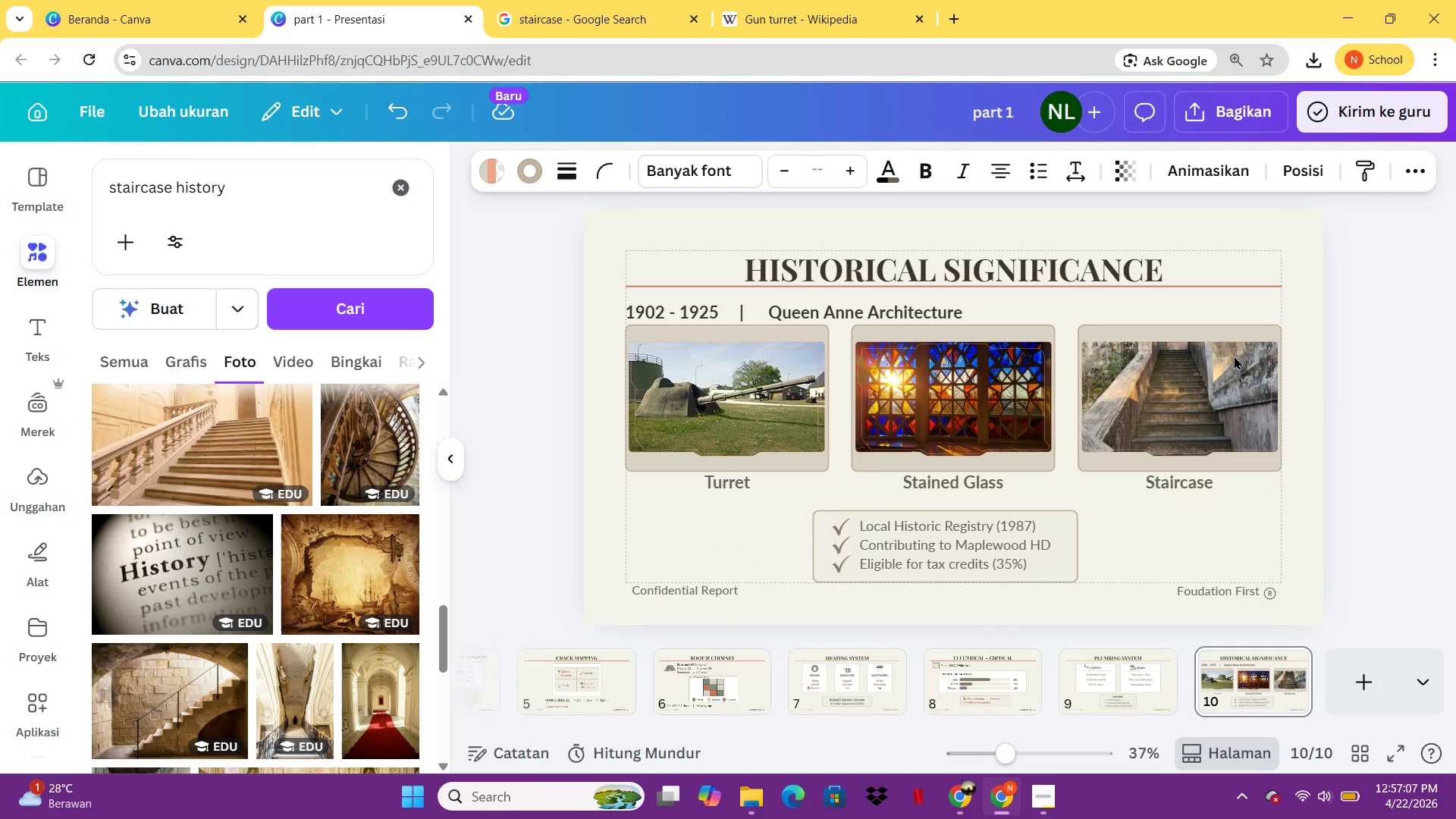 
hold_key(key=ArrowUp, duration=0.64)
 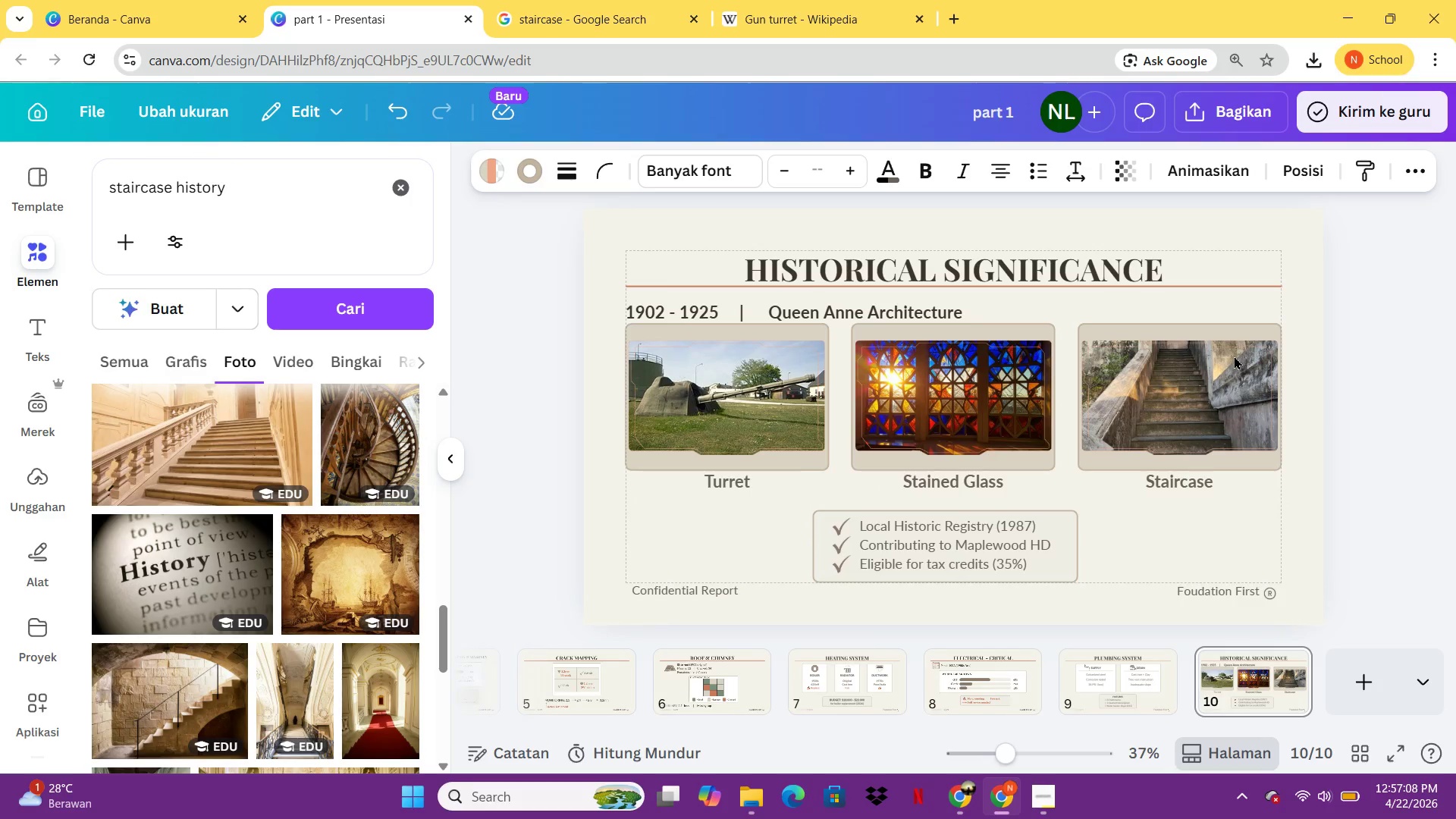 
left_click([1455, 443])
 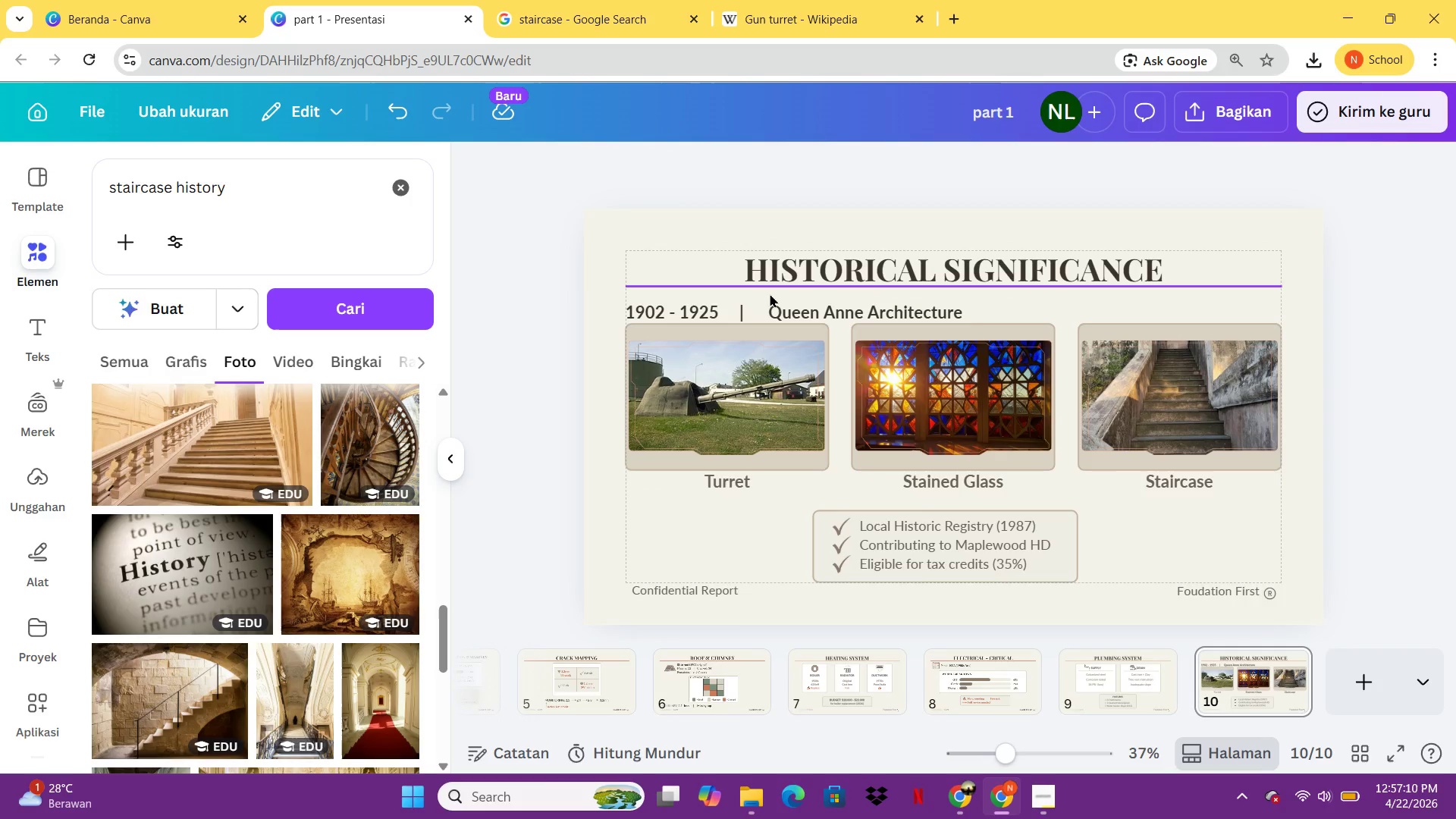 
left_click([770, 295])
 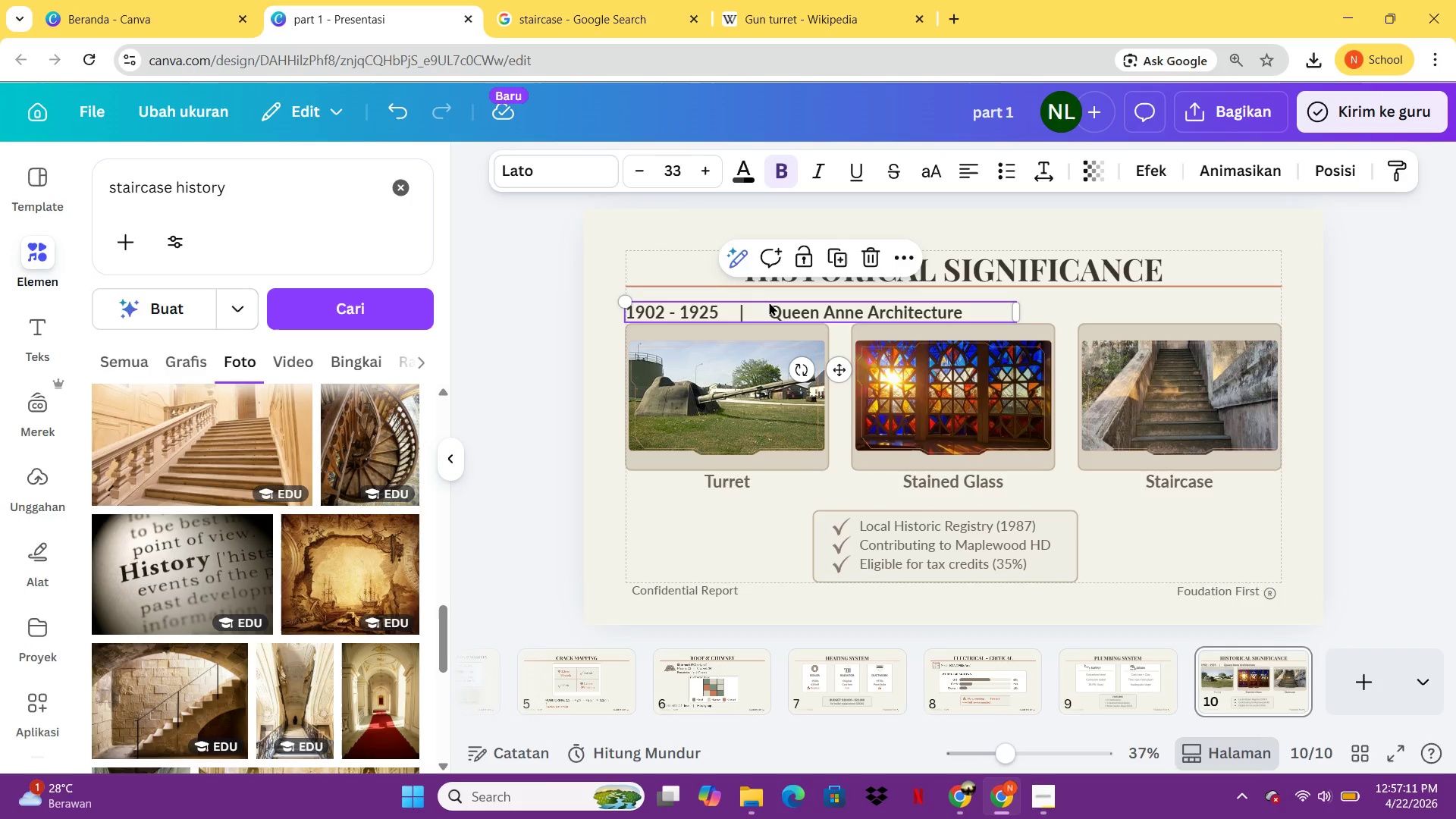 
double_click([769, 302])
 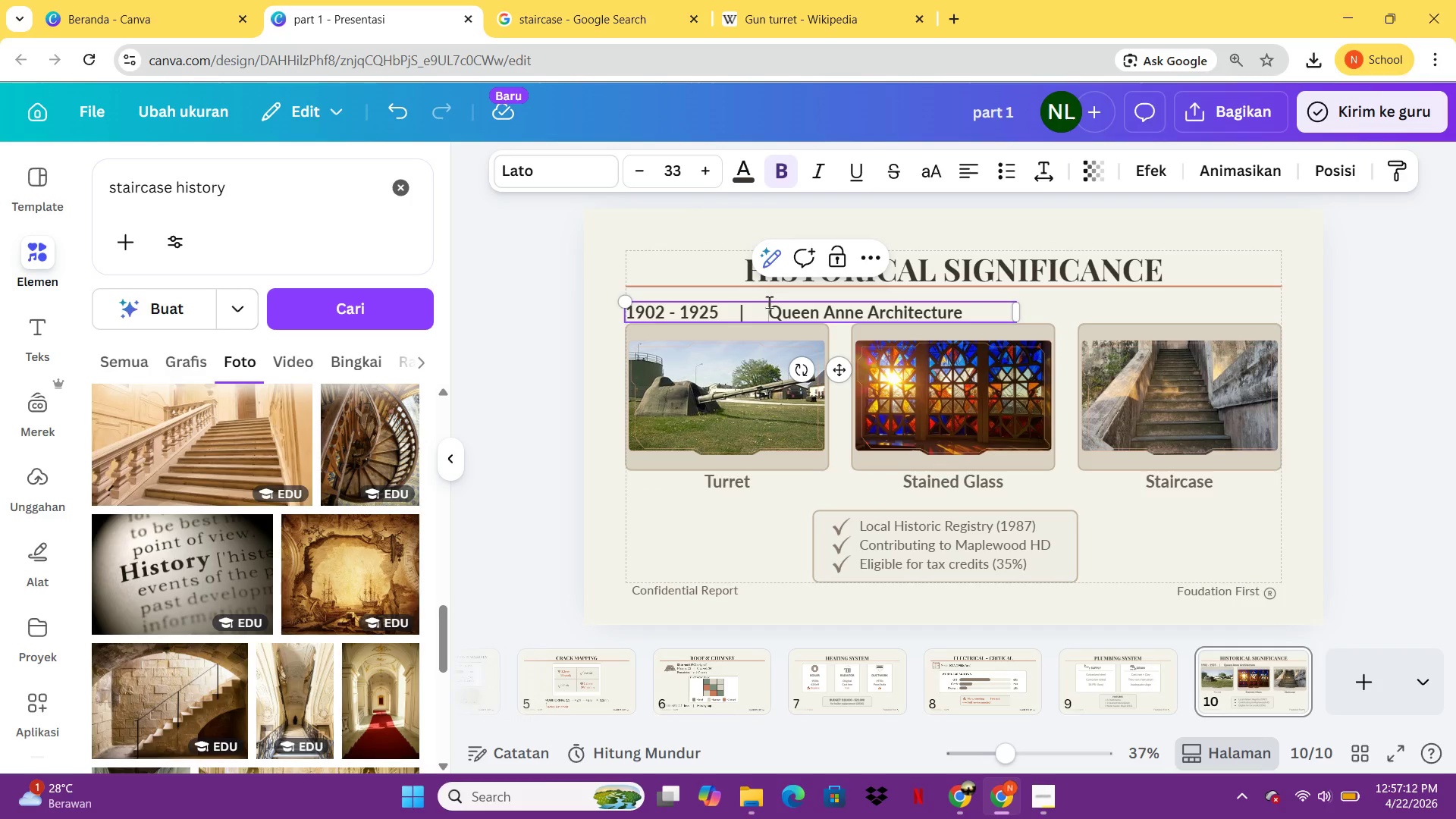 
key(Backspace)
 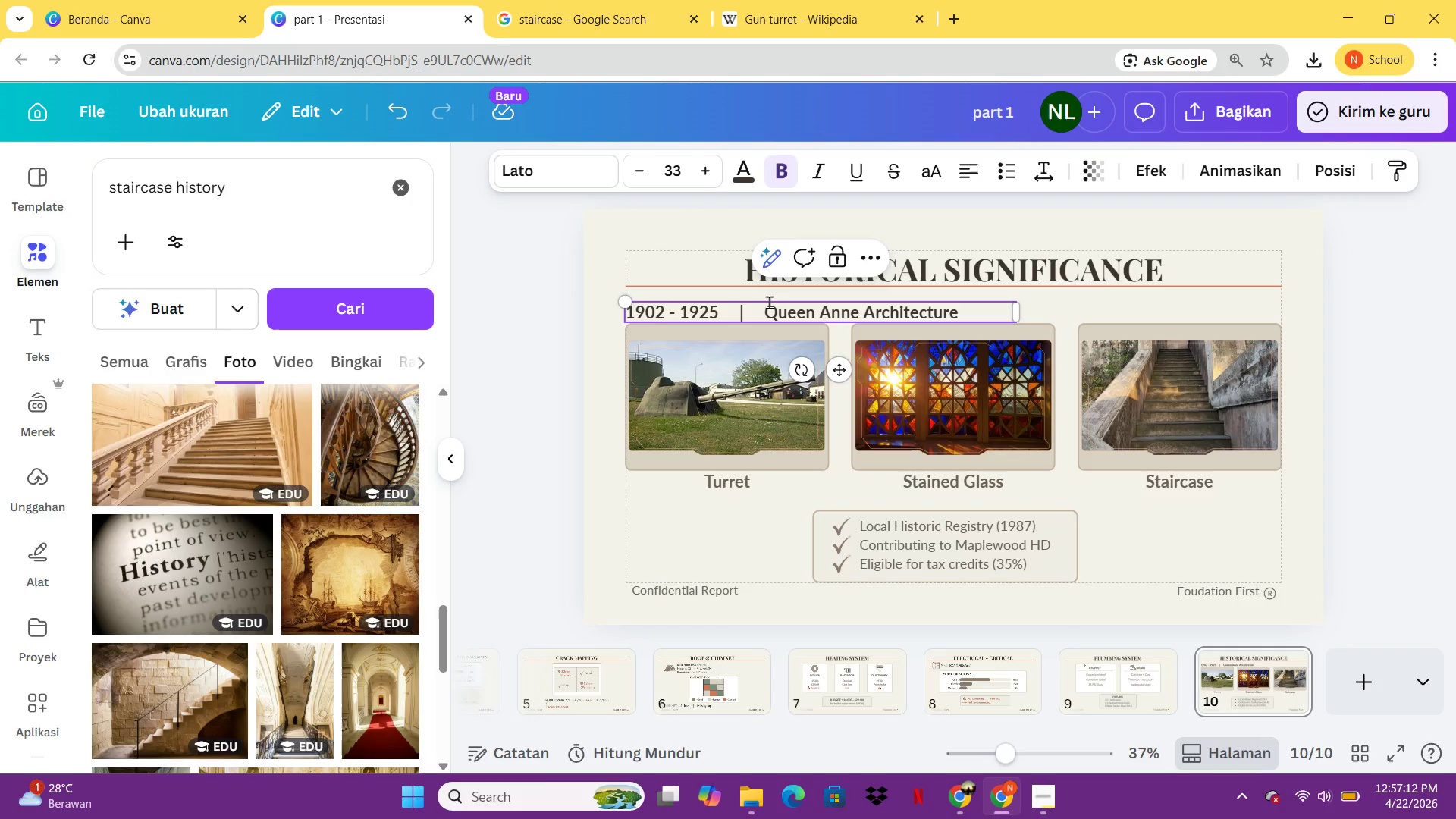 
key(Backspace)
 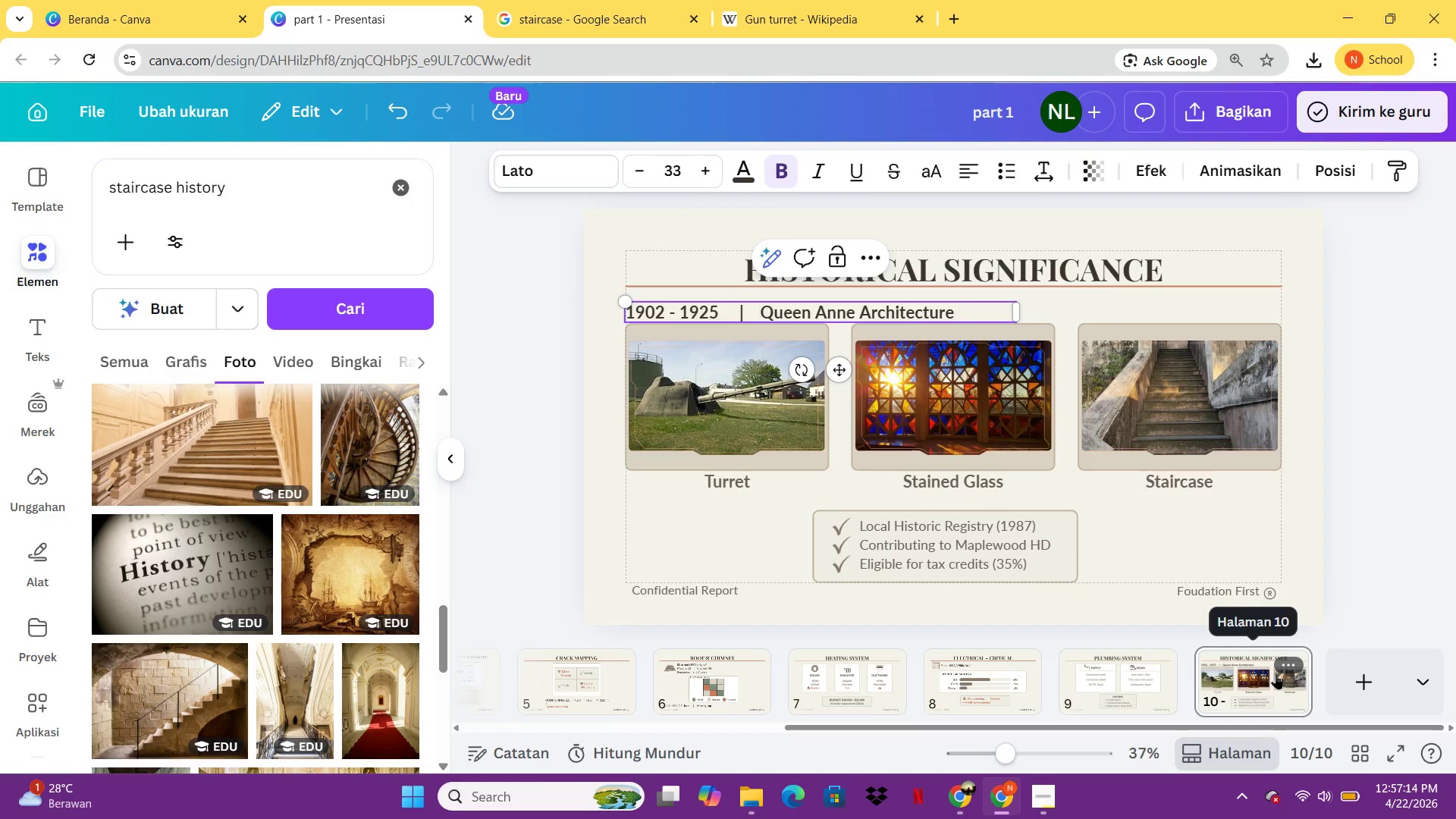 
left_click([1361, 675])
 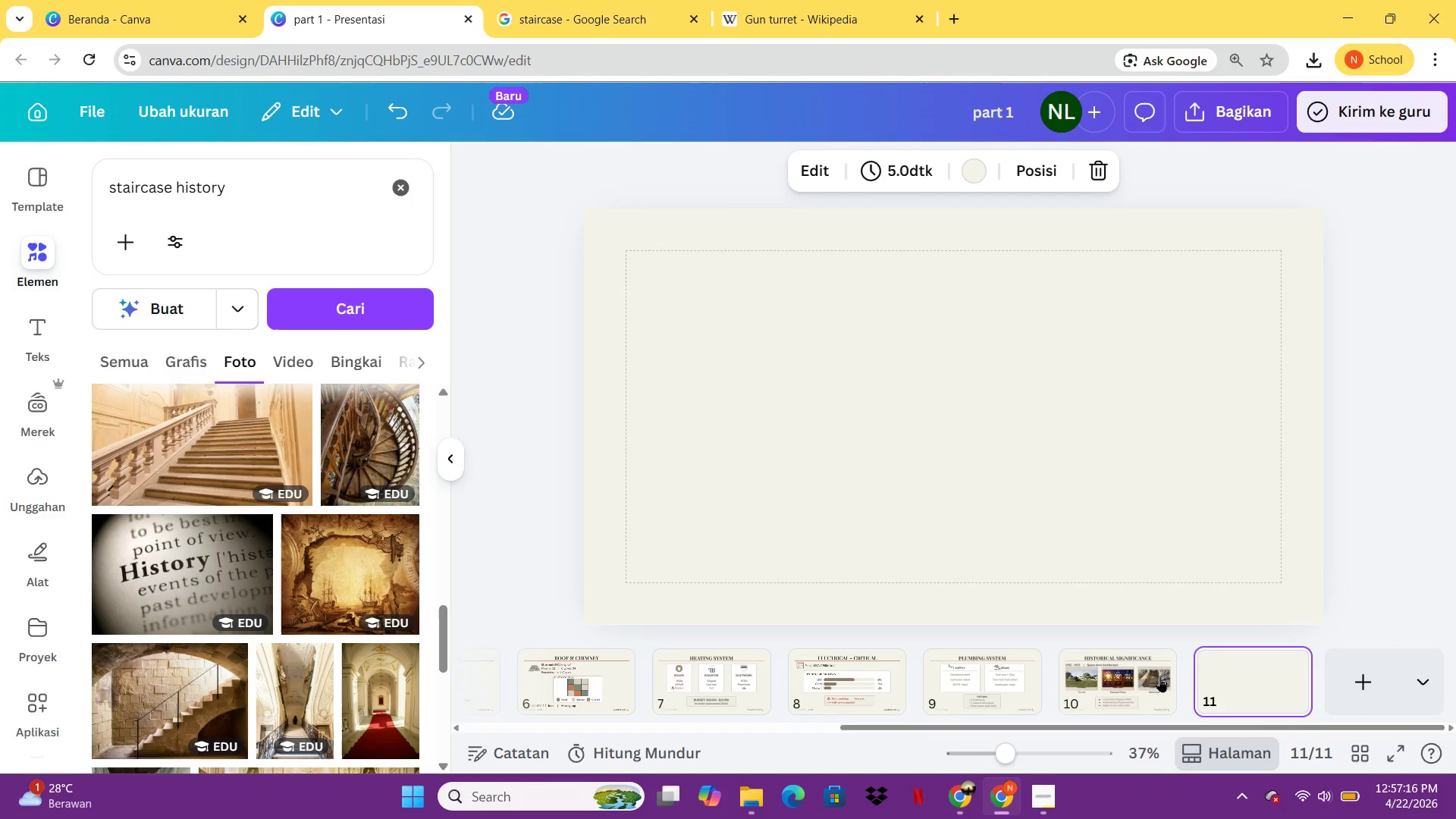 
left_click([1133, 679])
 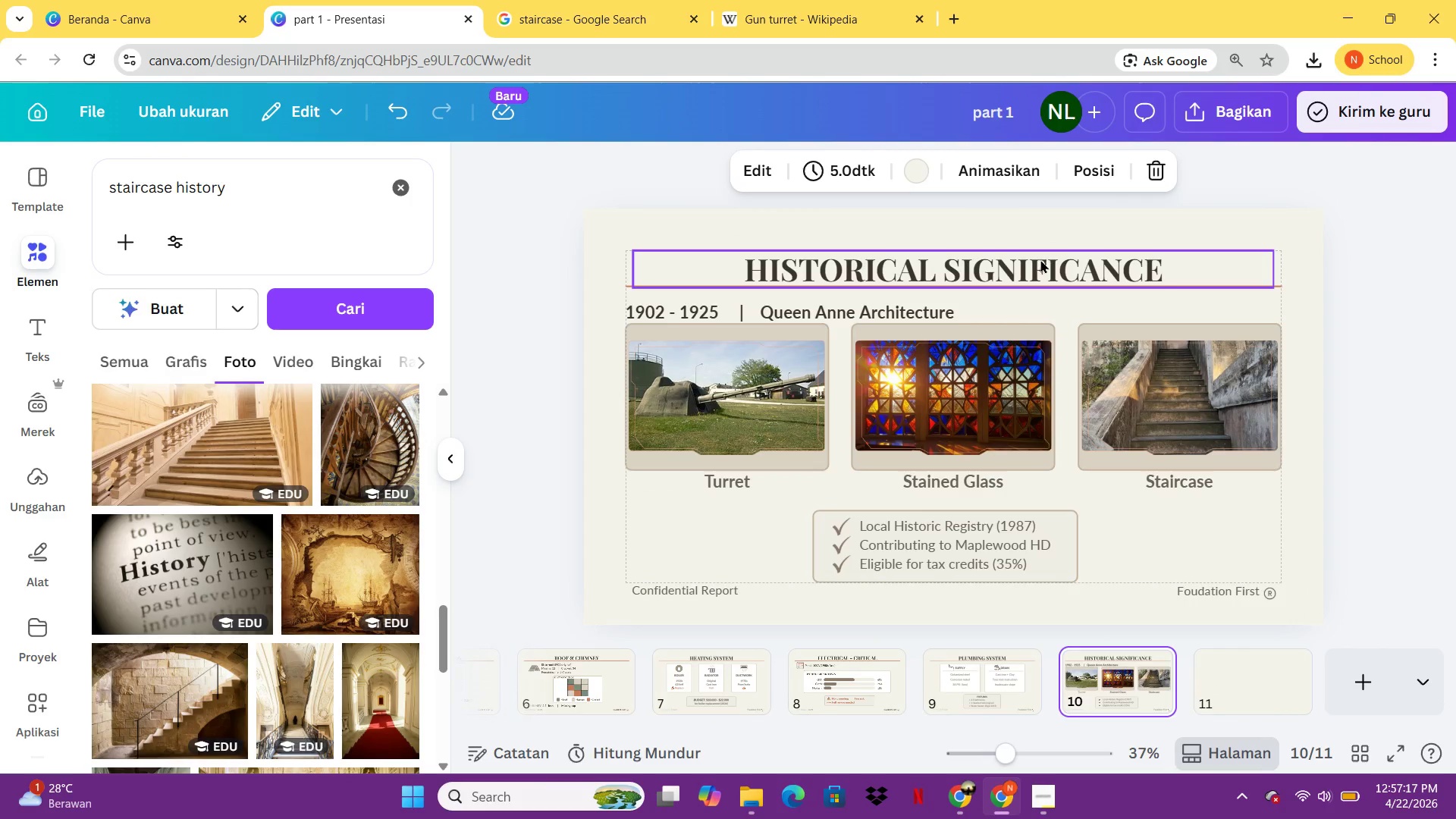 
left_click([1040, 259])
 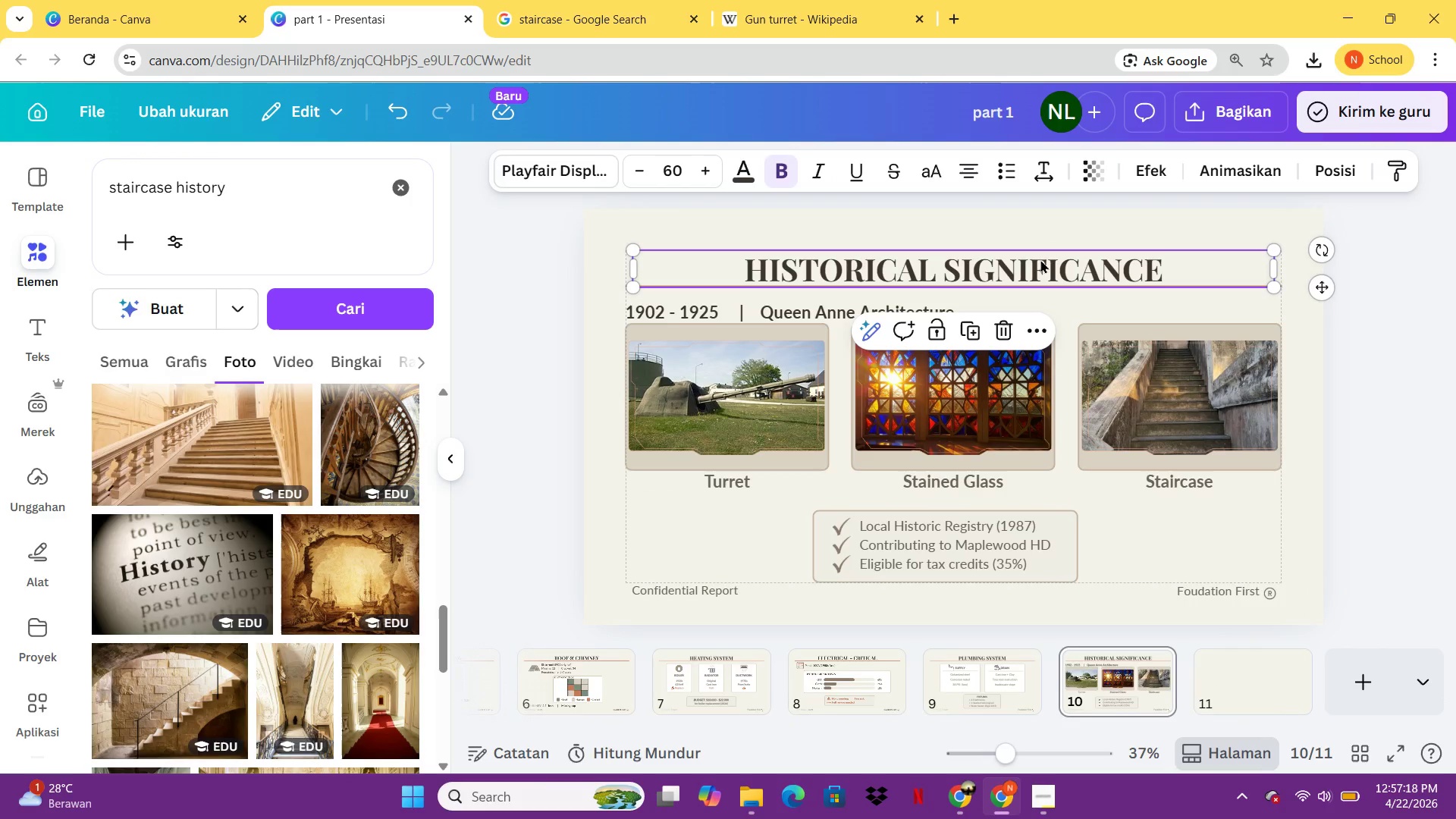 
key(Control+C)
 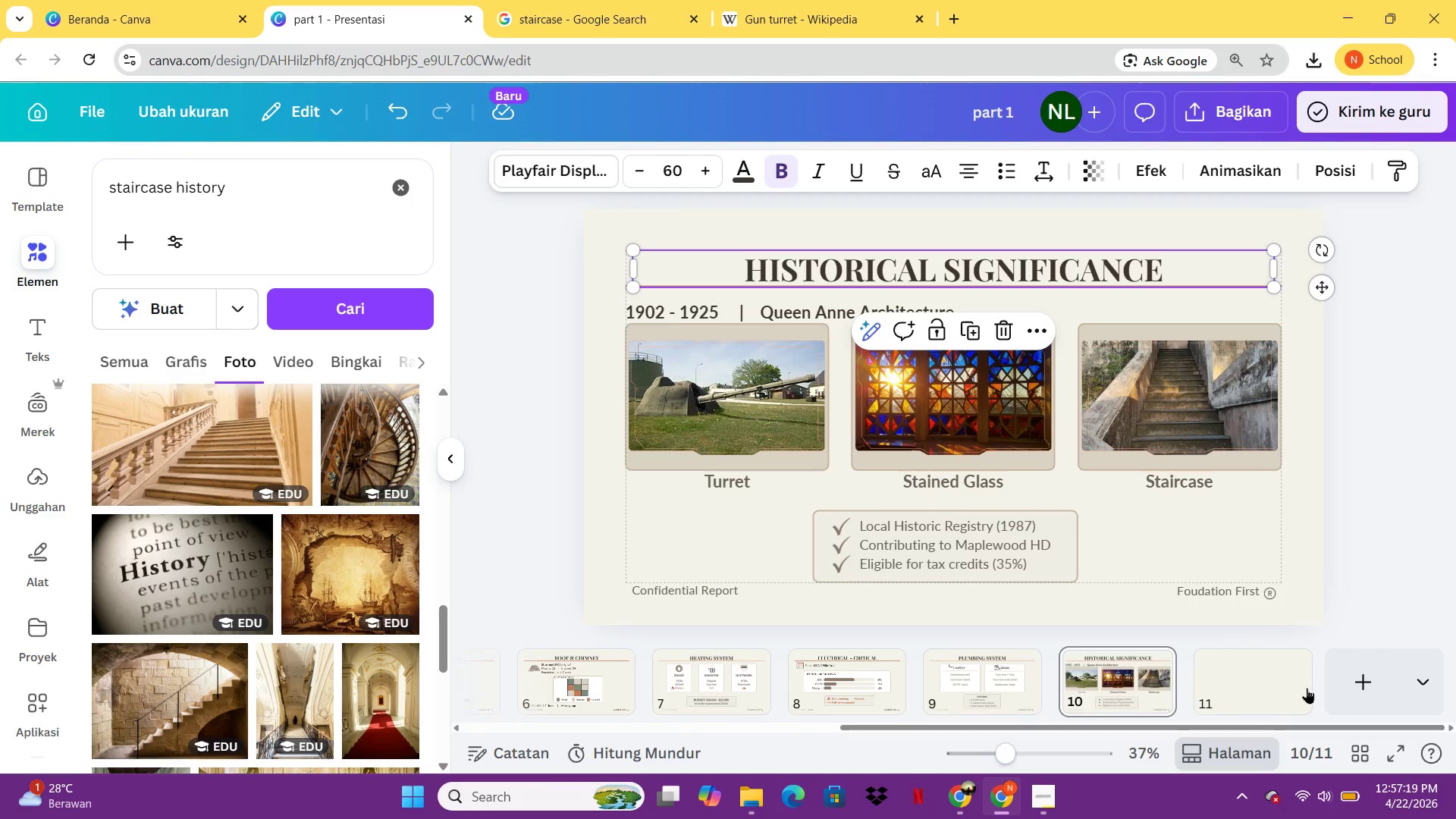 
left_click([1307, 688])
 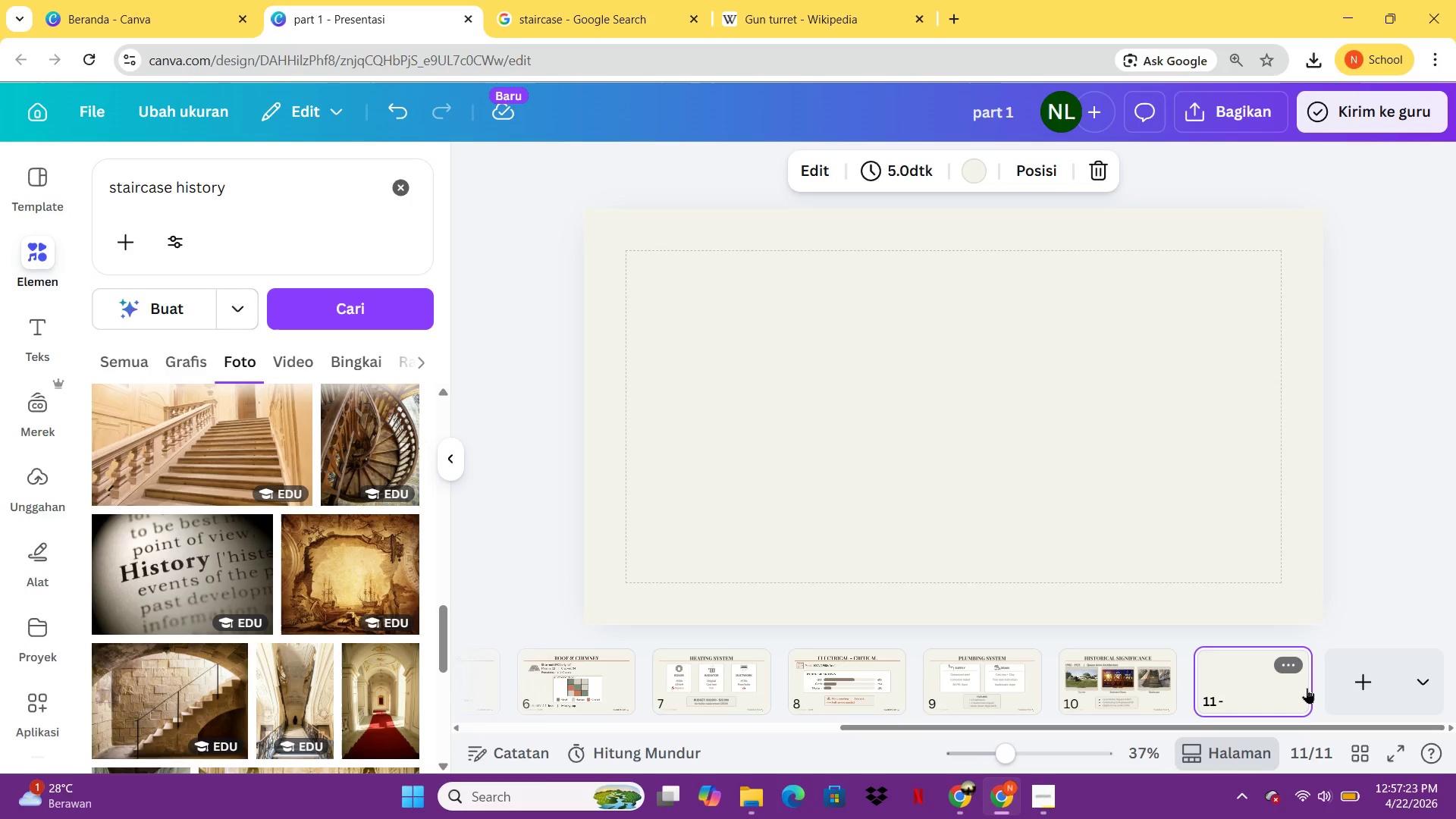 
wait(5.74)
 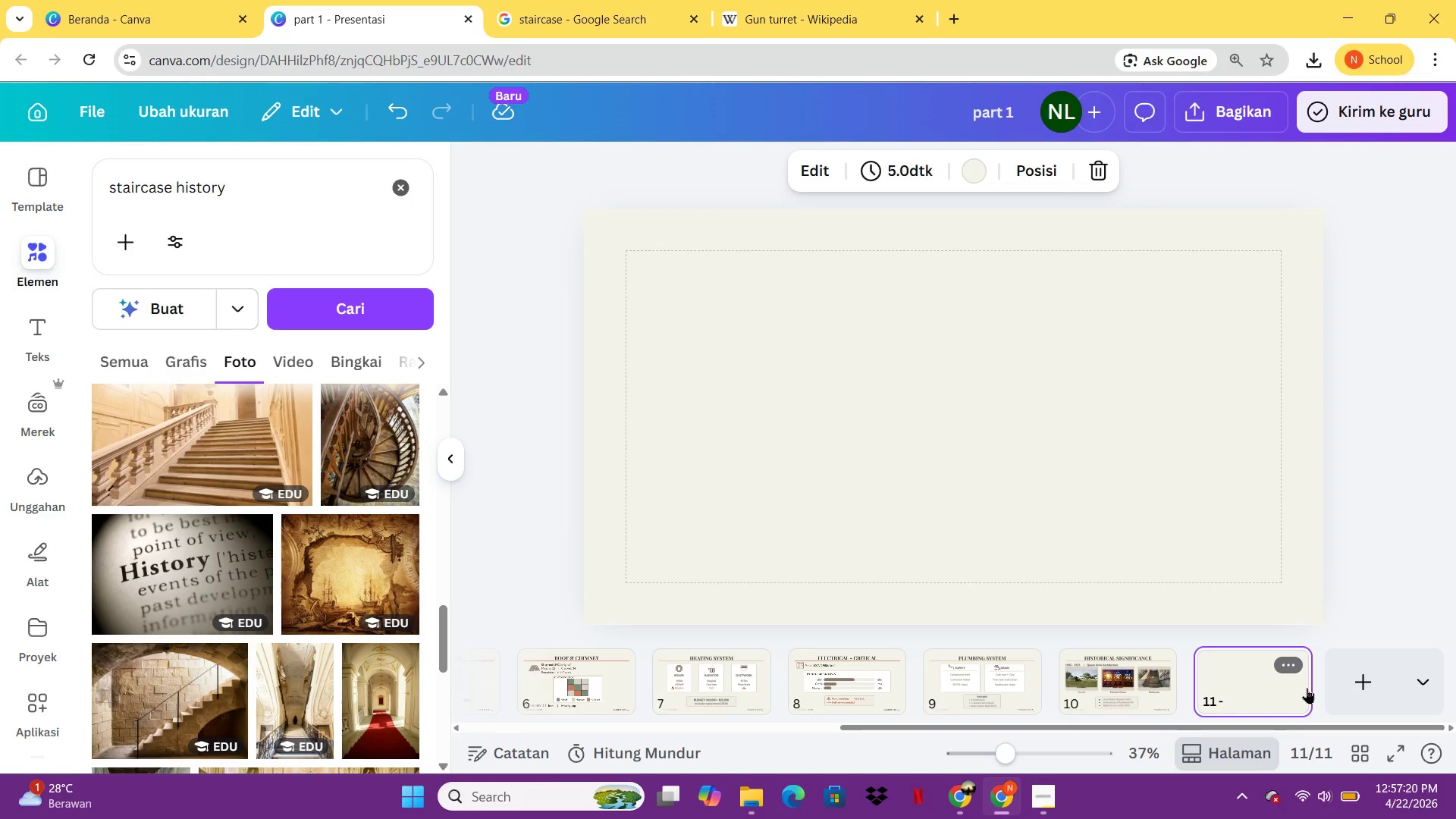 
left_click([1119, 693])
 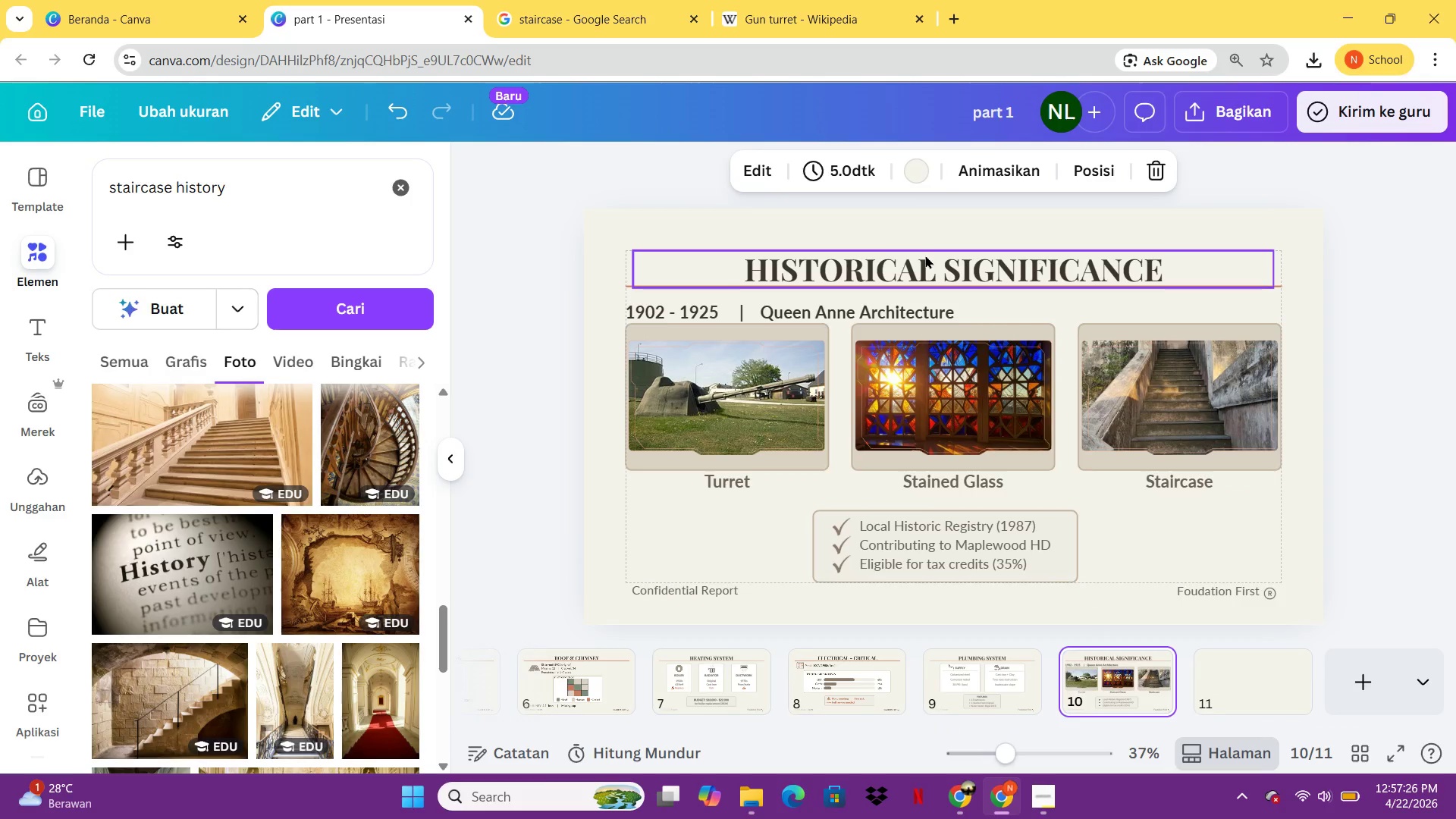 
left_click([925, 258])
 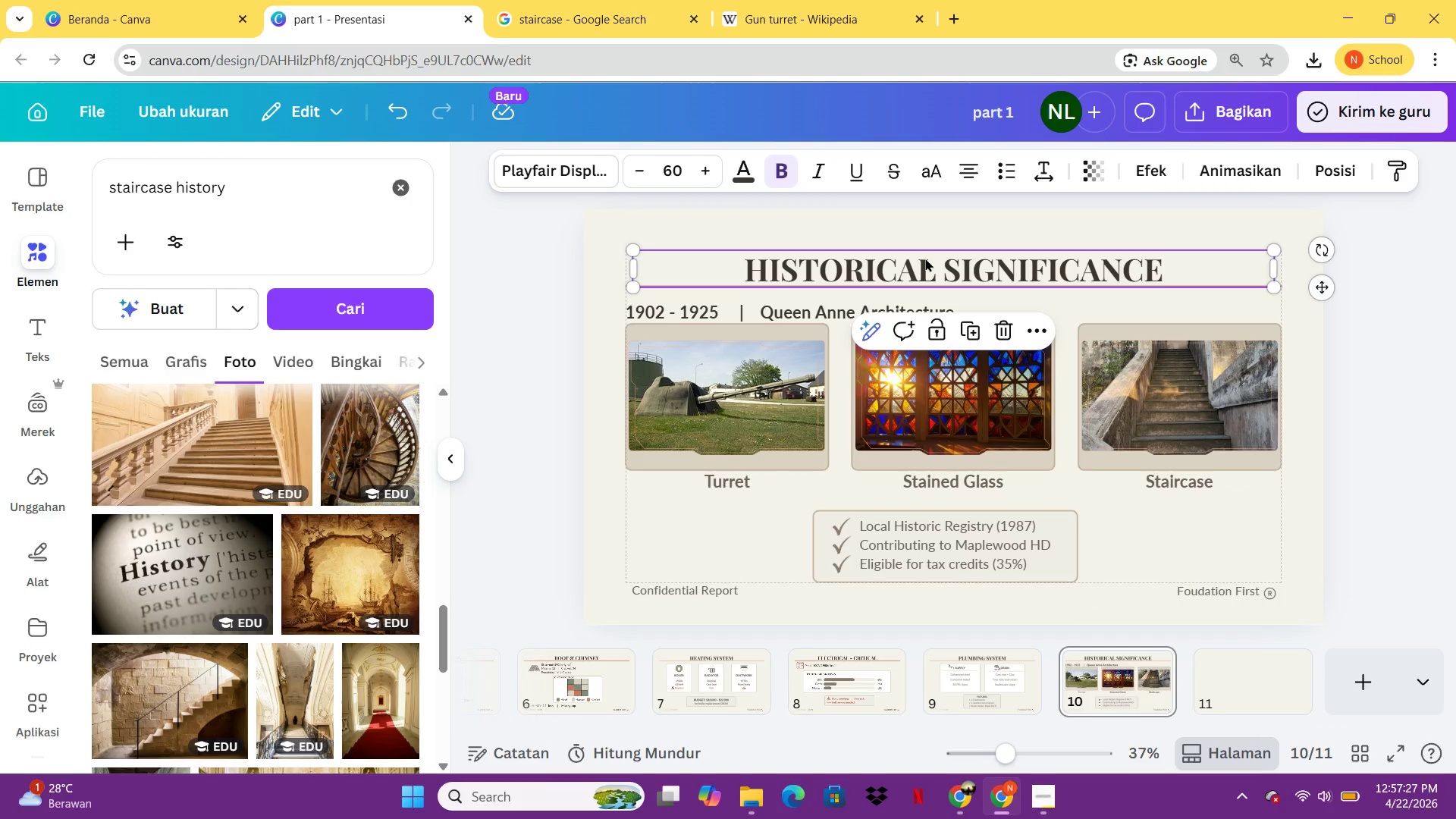 
key(Control+C)
 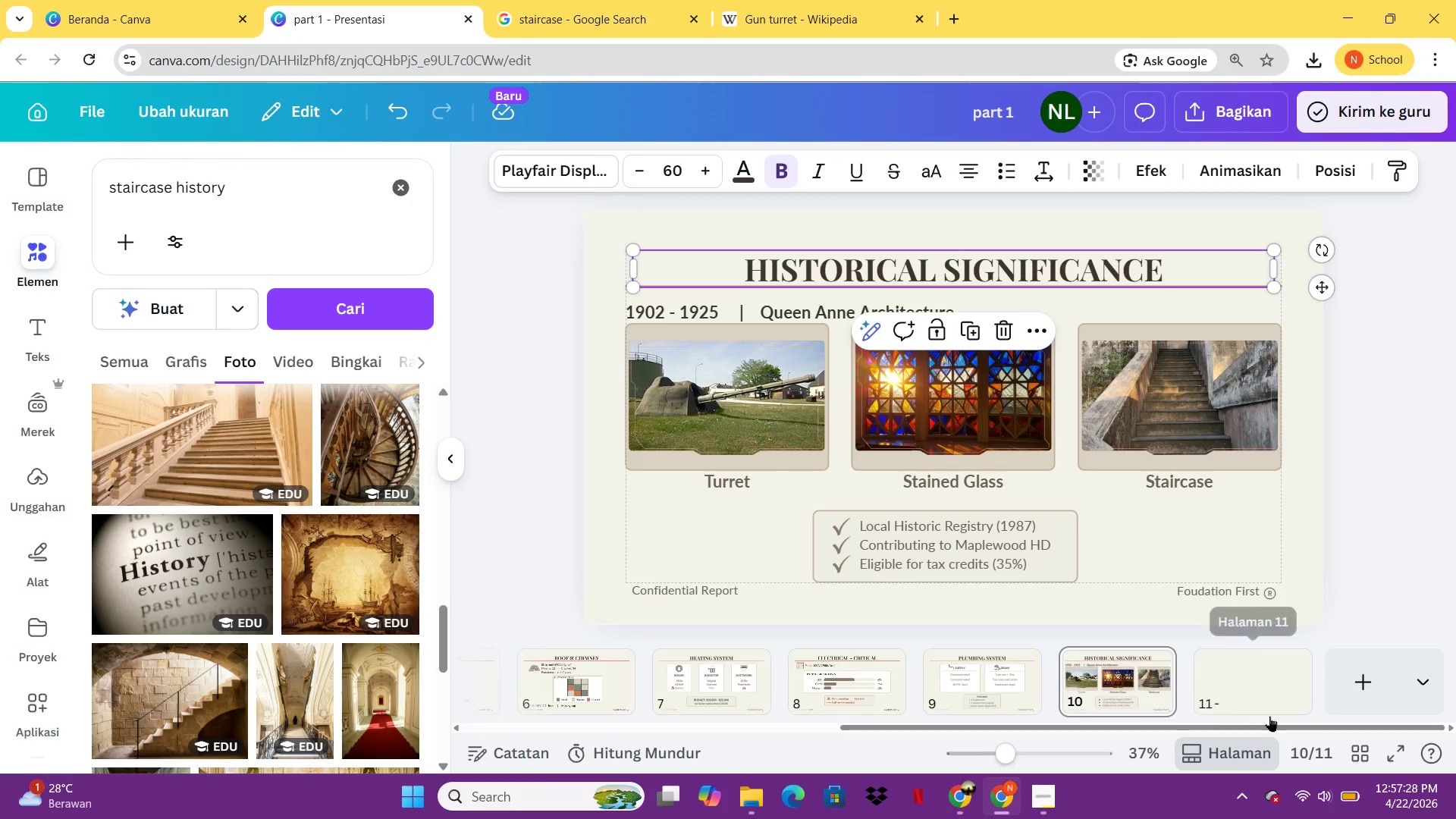 
left_click([1269, 716])
 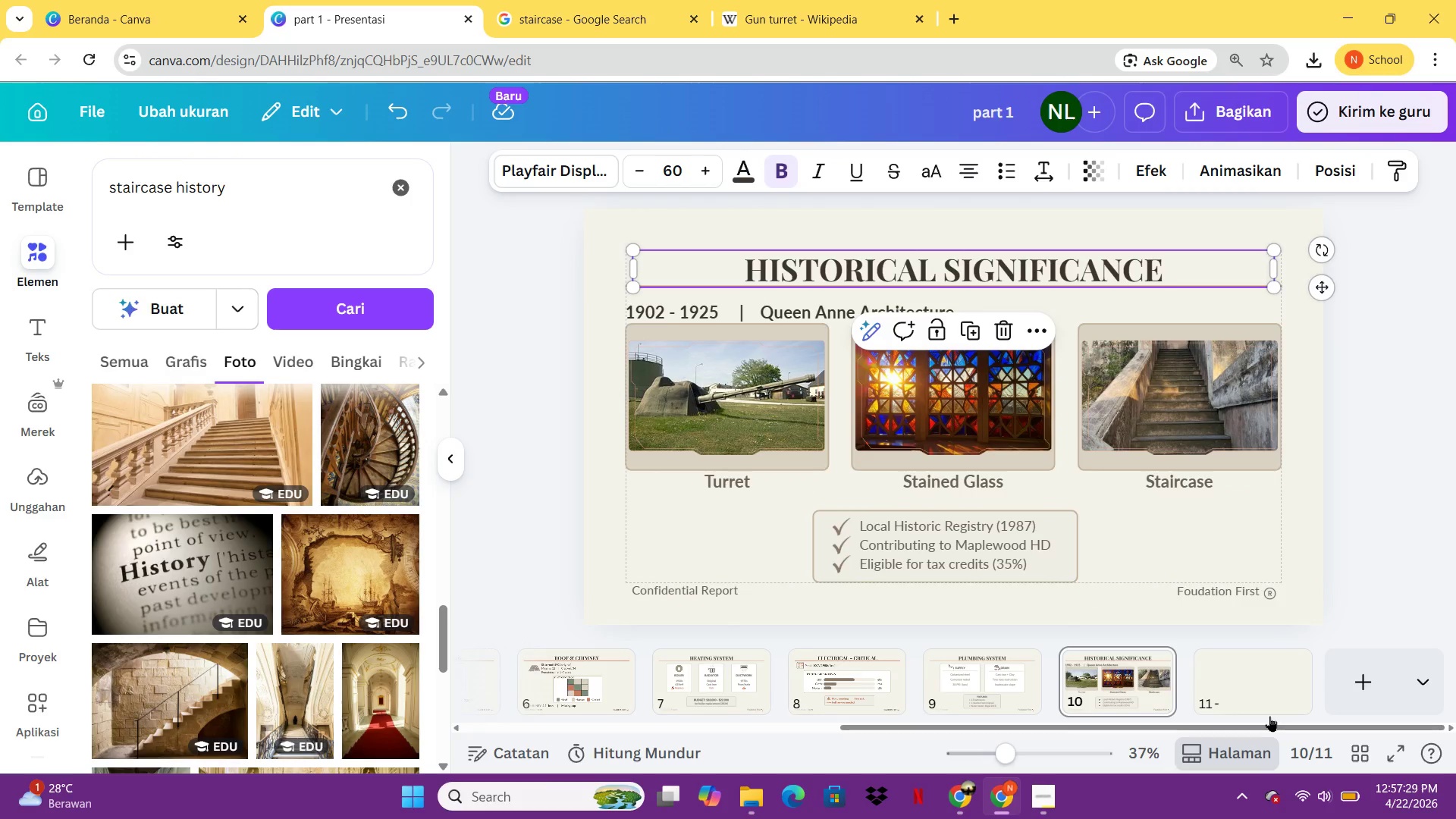 
key(Control+ControlLeft)
 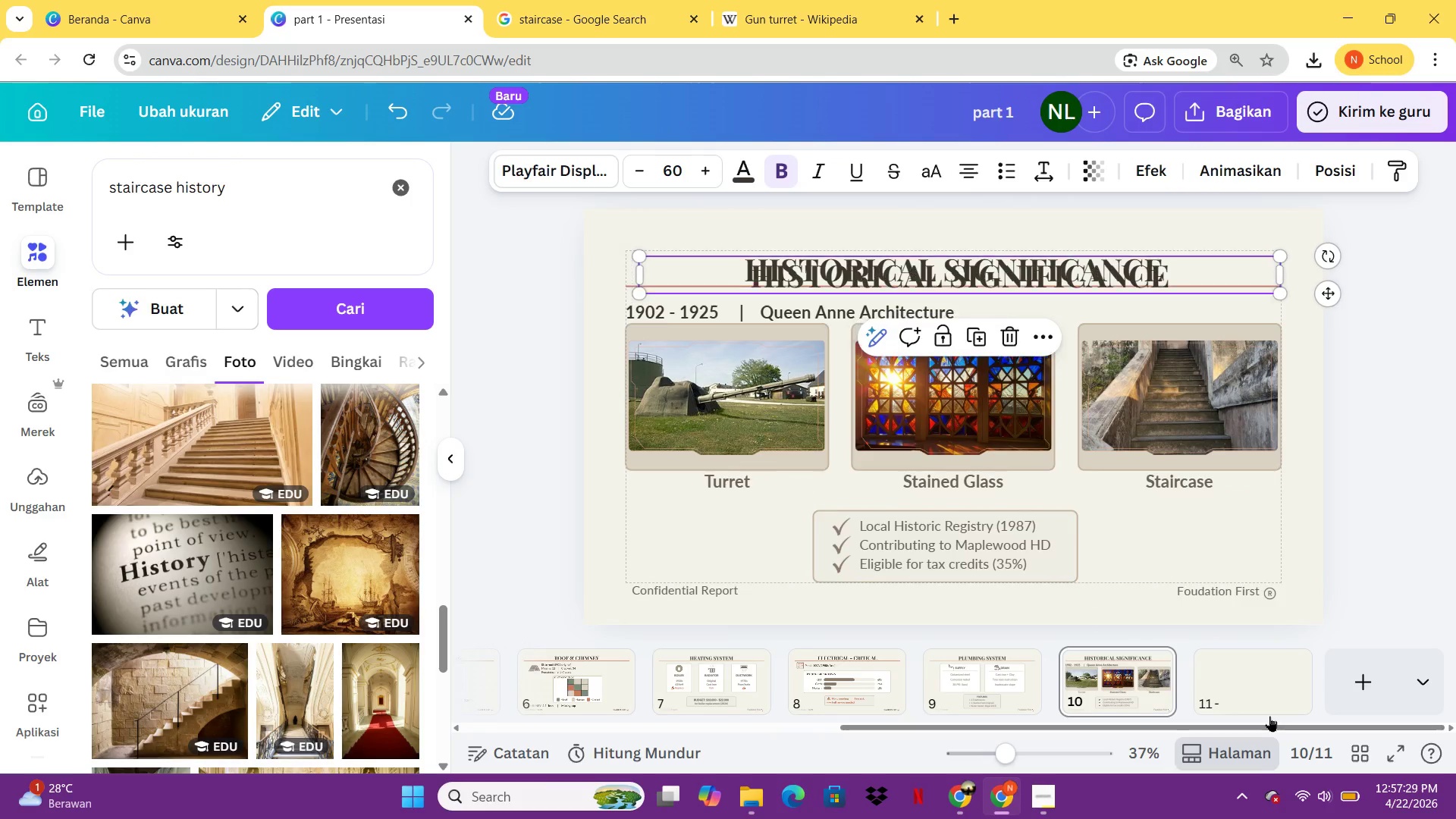 
key(Control+V)
 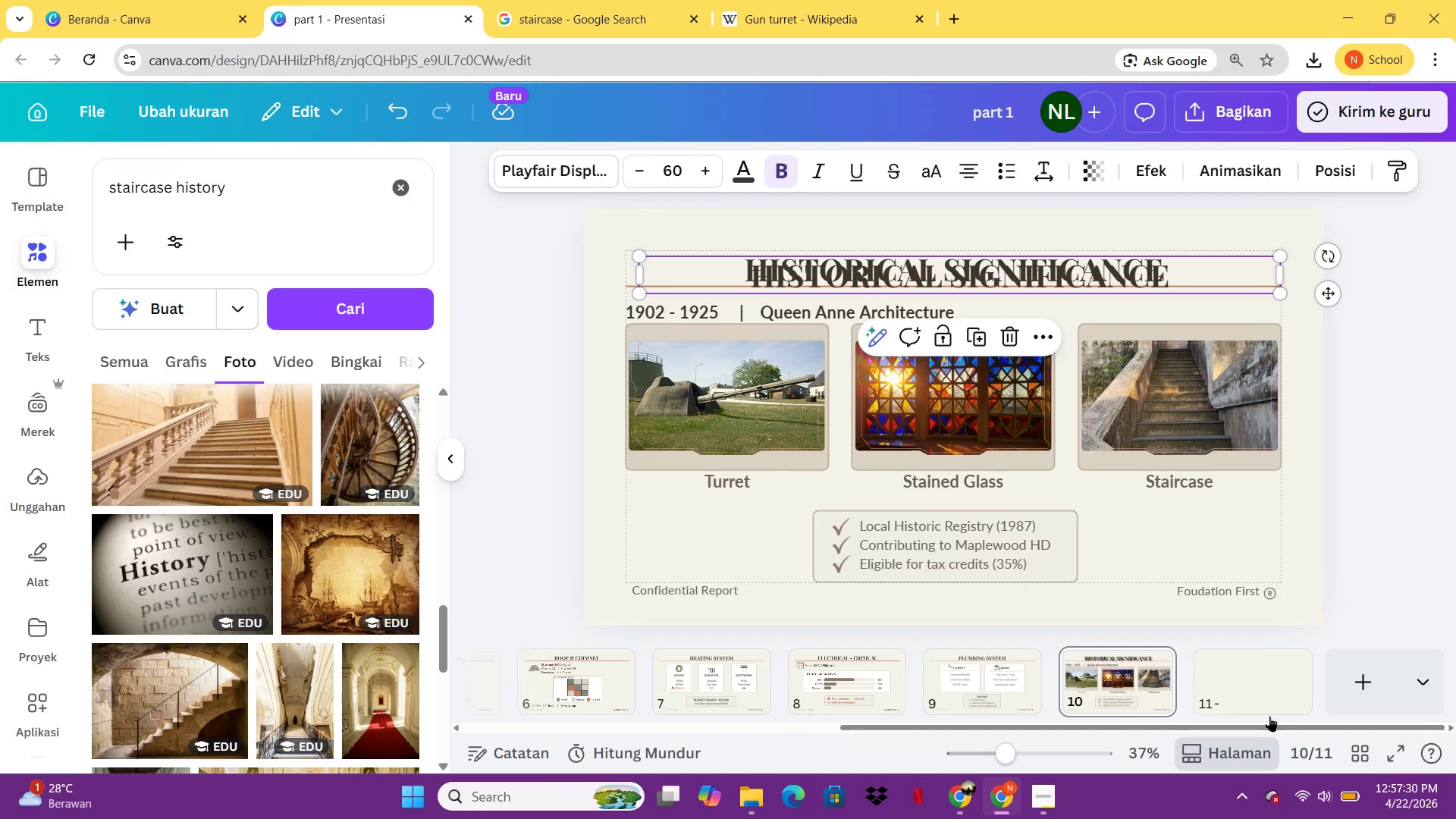 
key(Control+Z)
 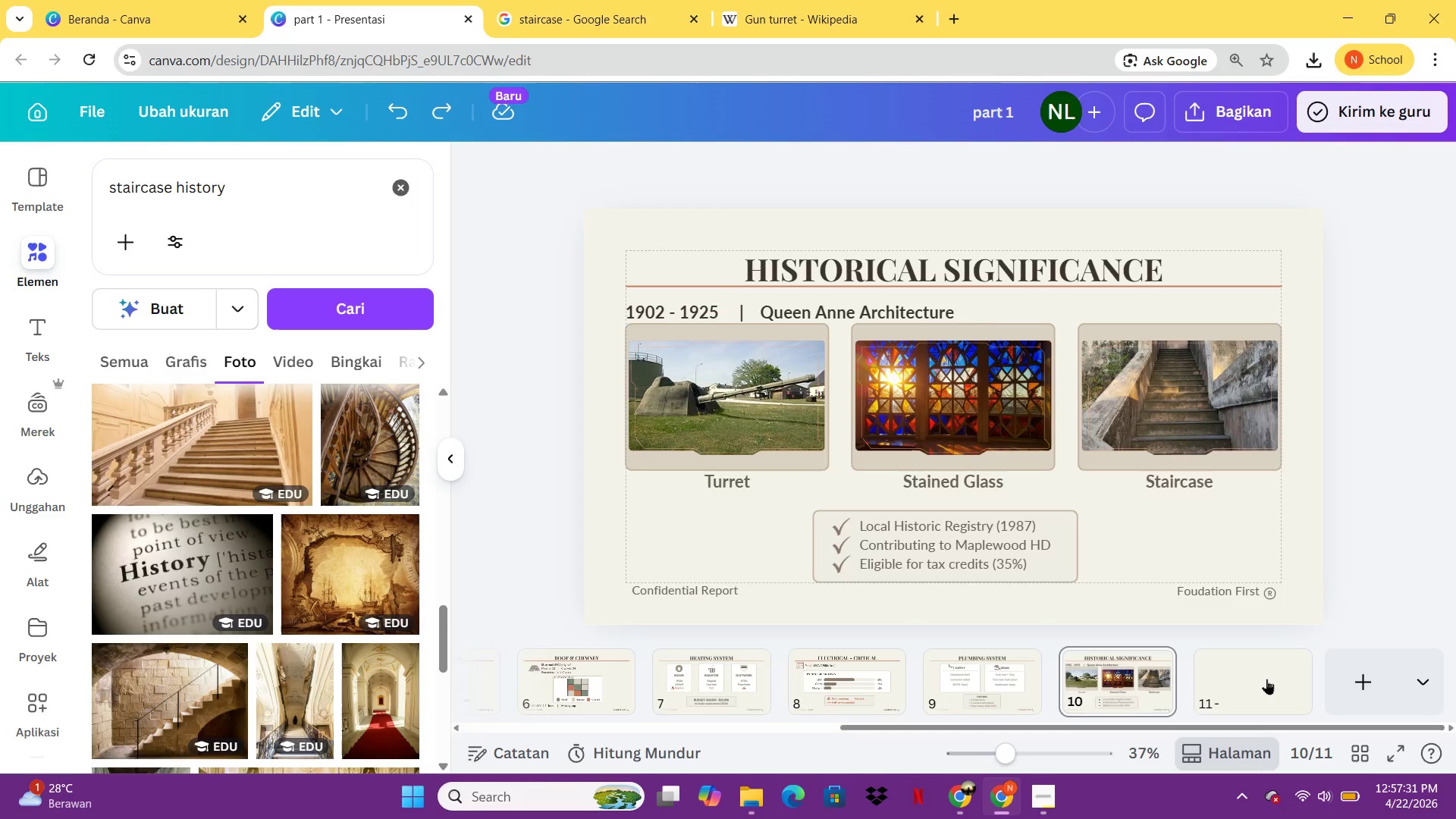 
left_click([1266, 679])
 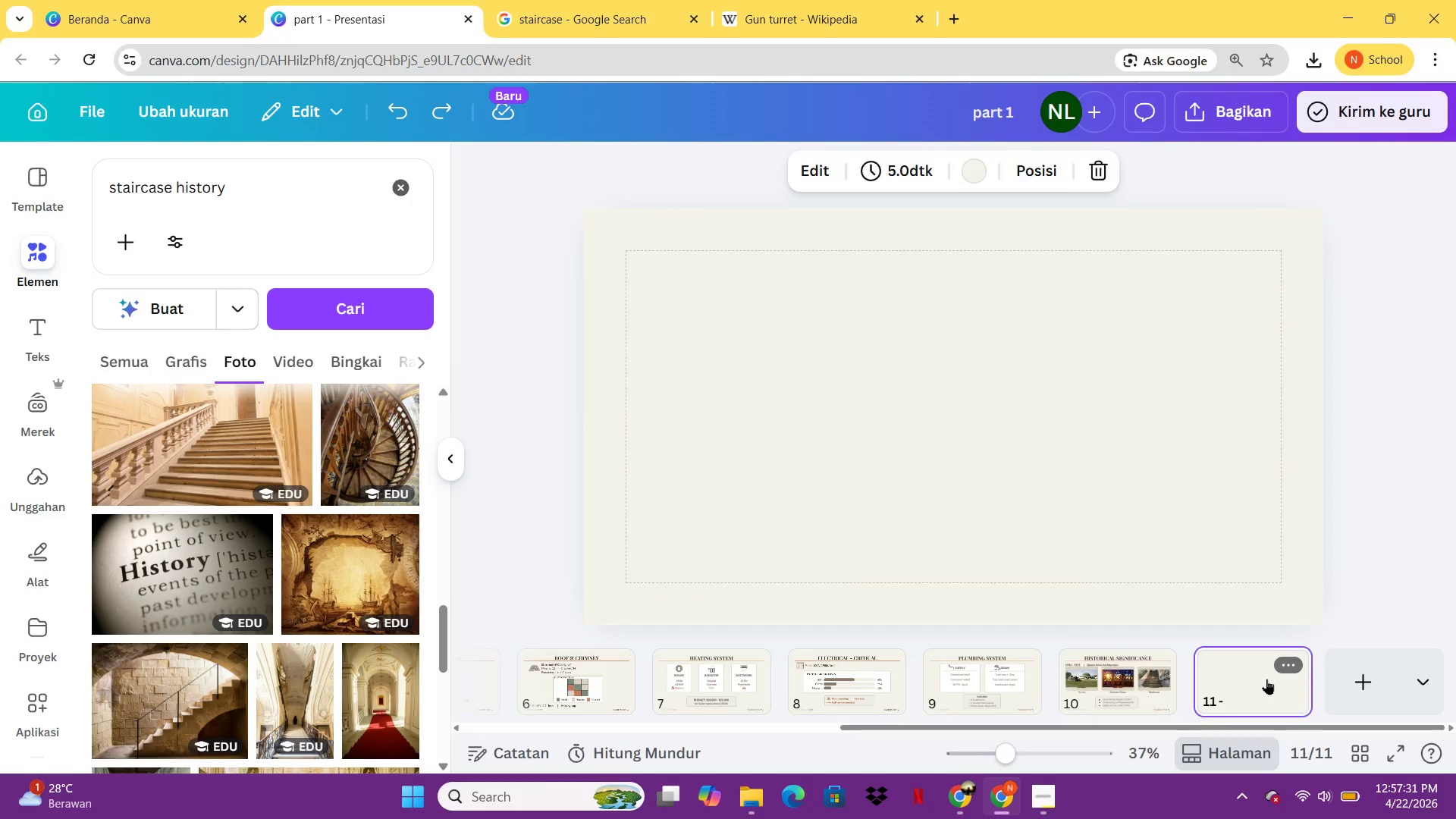 
key(Control+V)
 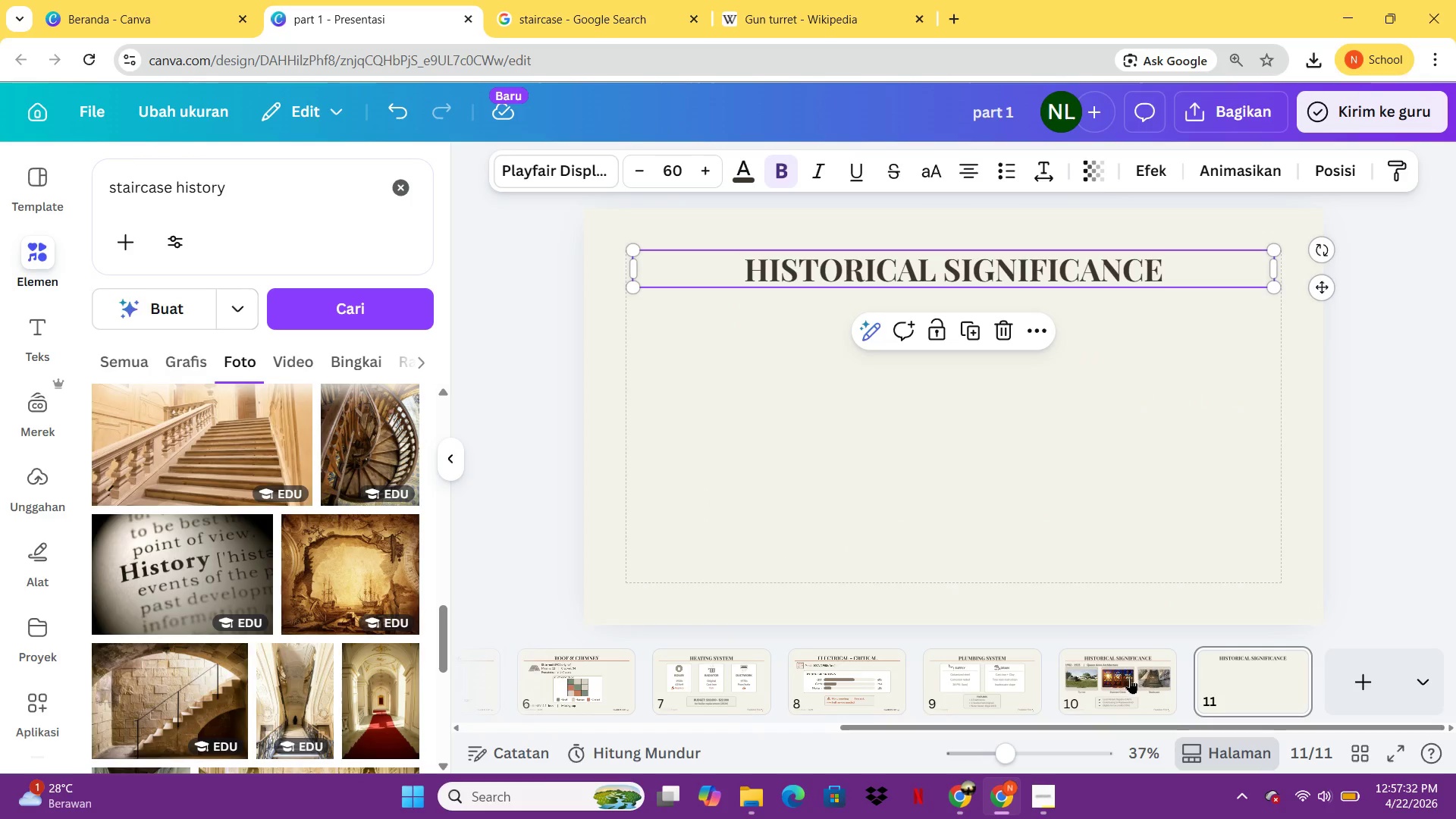 
left_click([1132, 676])
 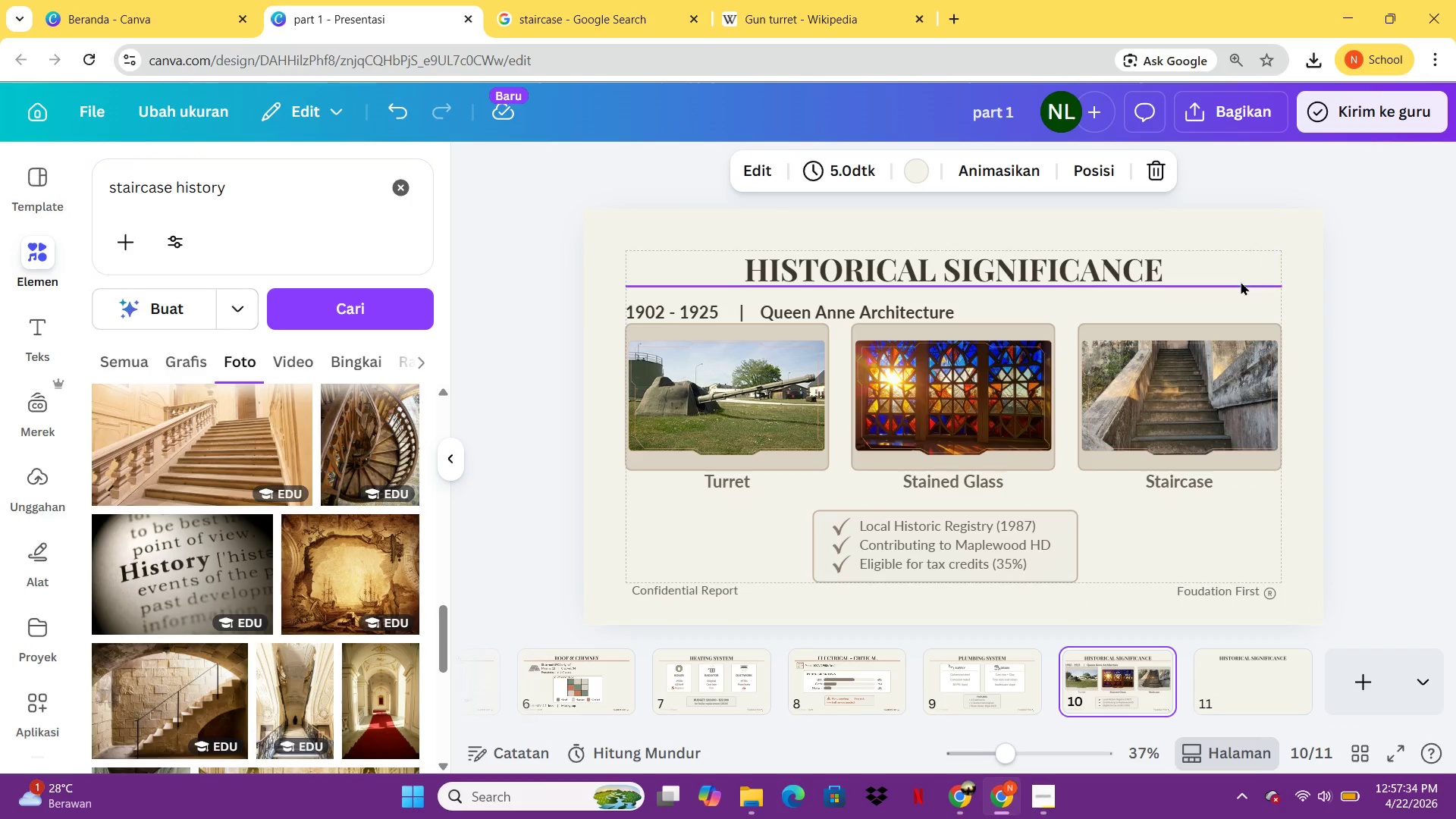 
left_click([1241, 286])
 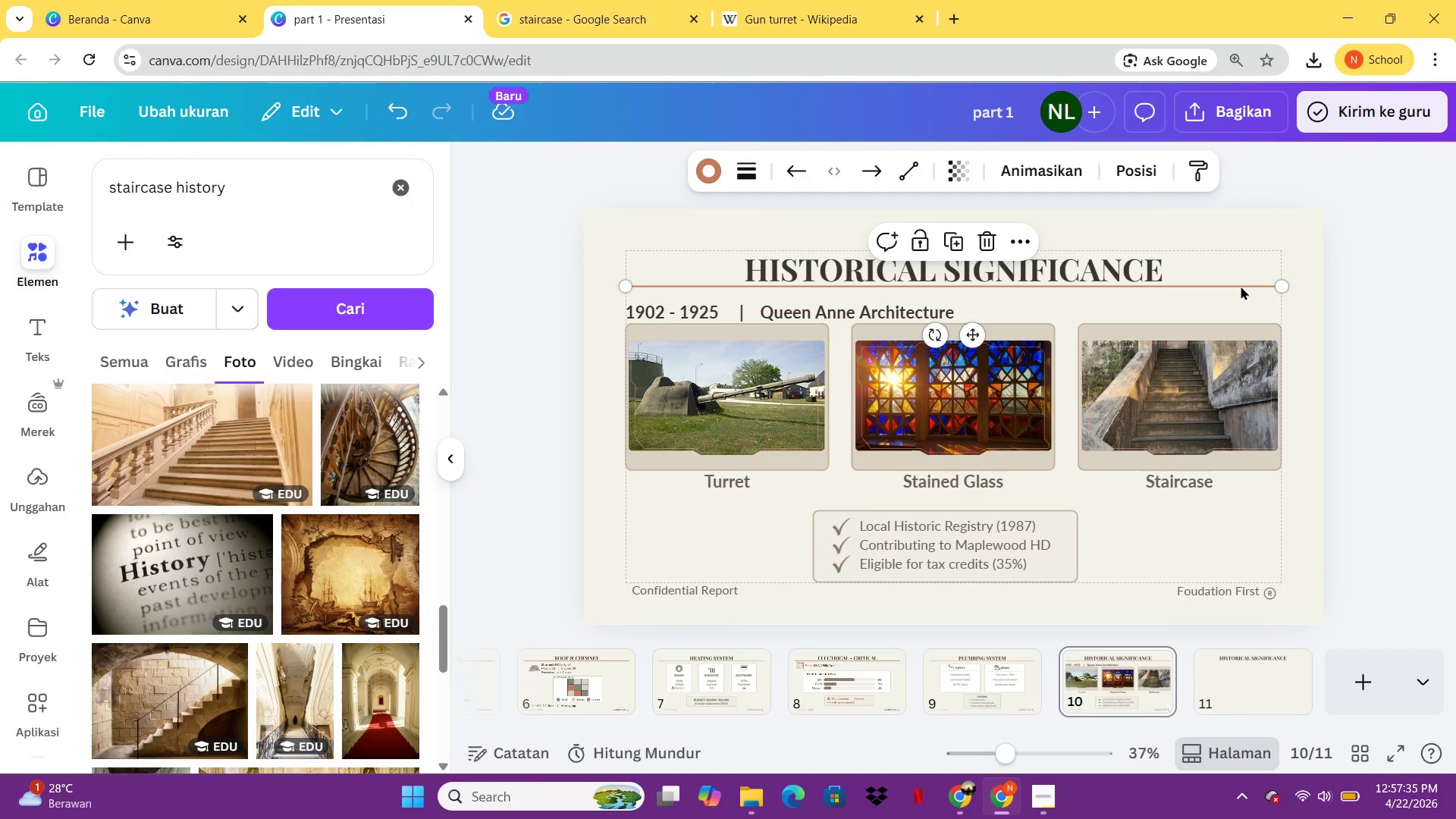 
key(Control+C)
 